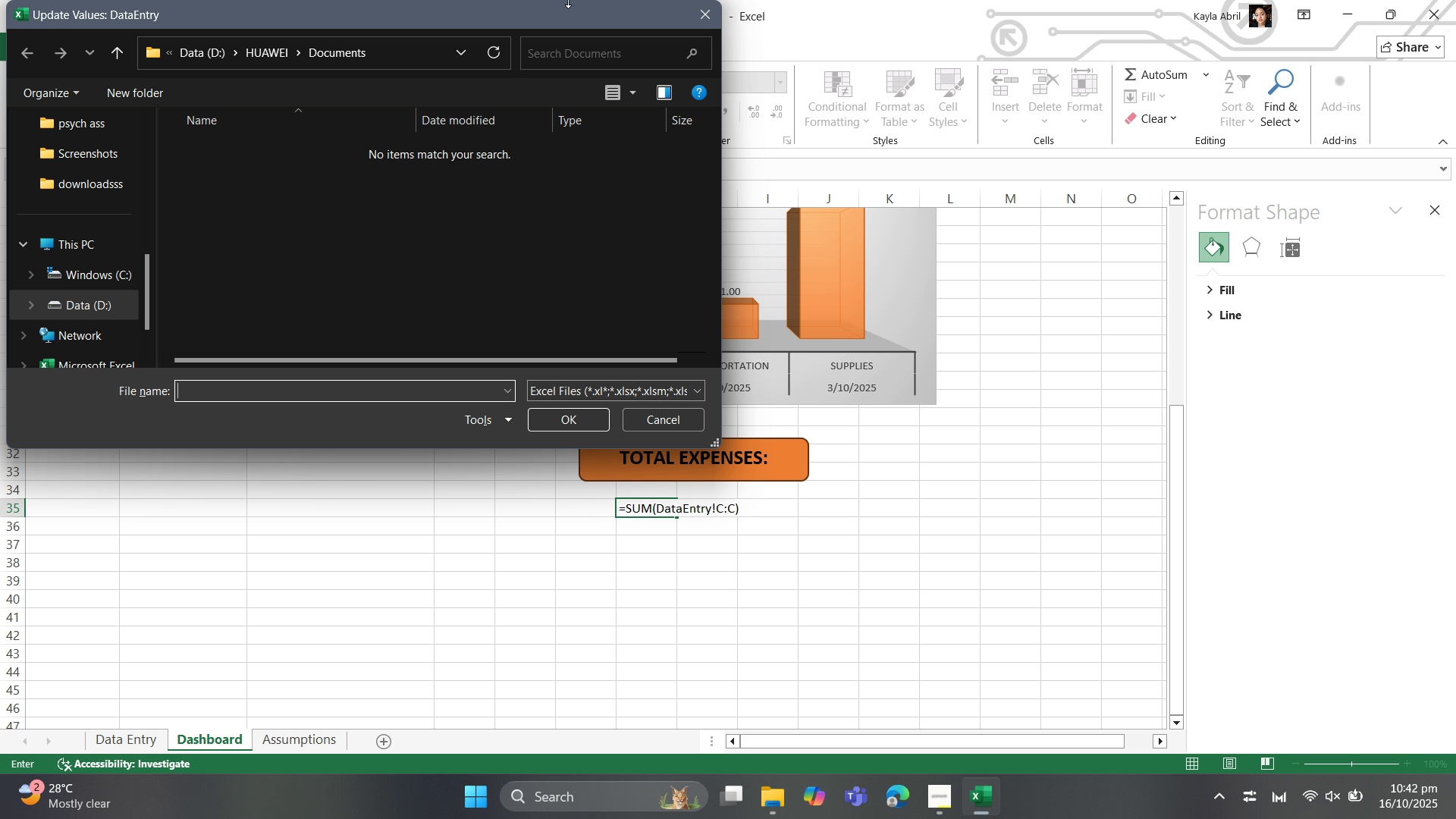 
left_click([717, 14])
 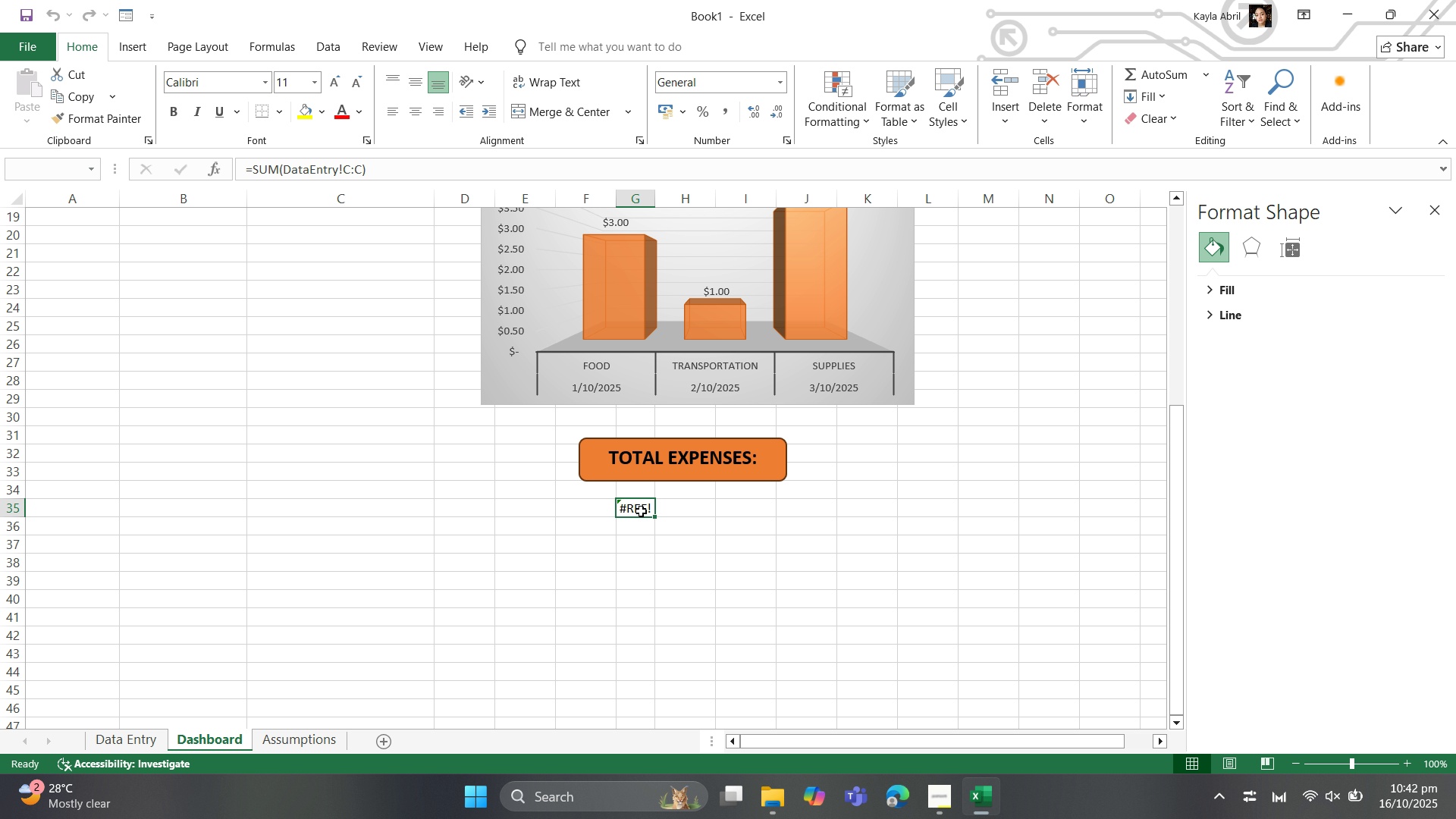 
key(Backspace)
type(=SUM)
 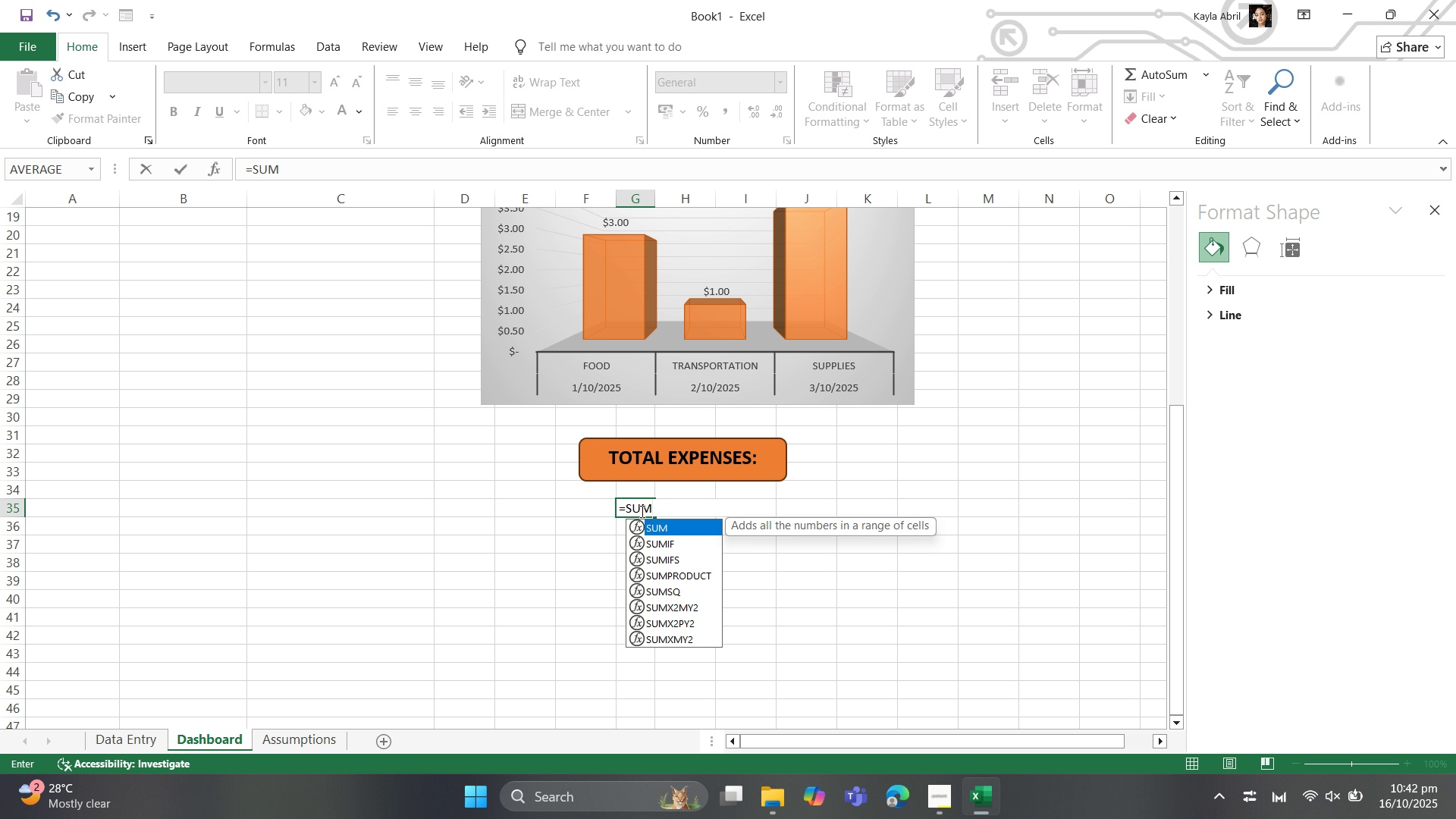 
key(Shift+9)
 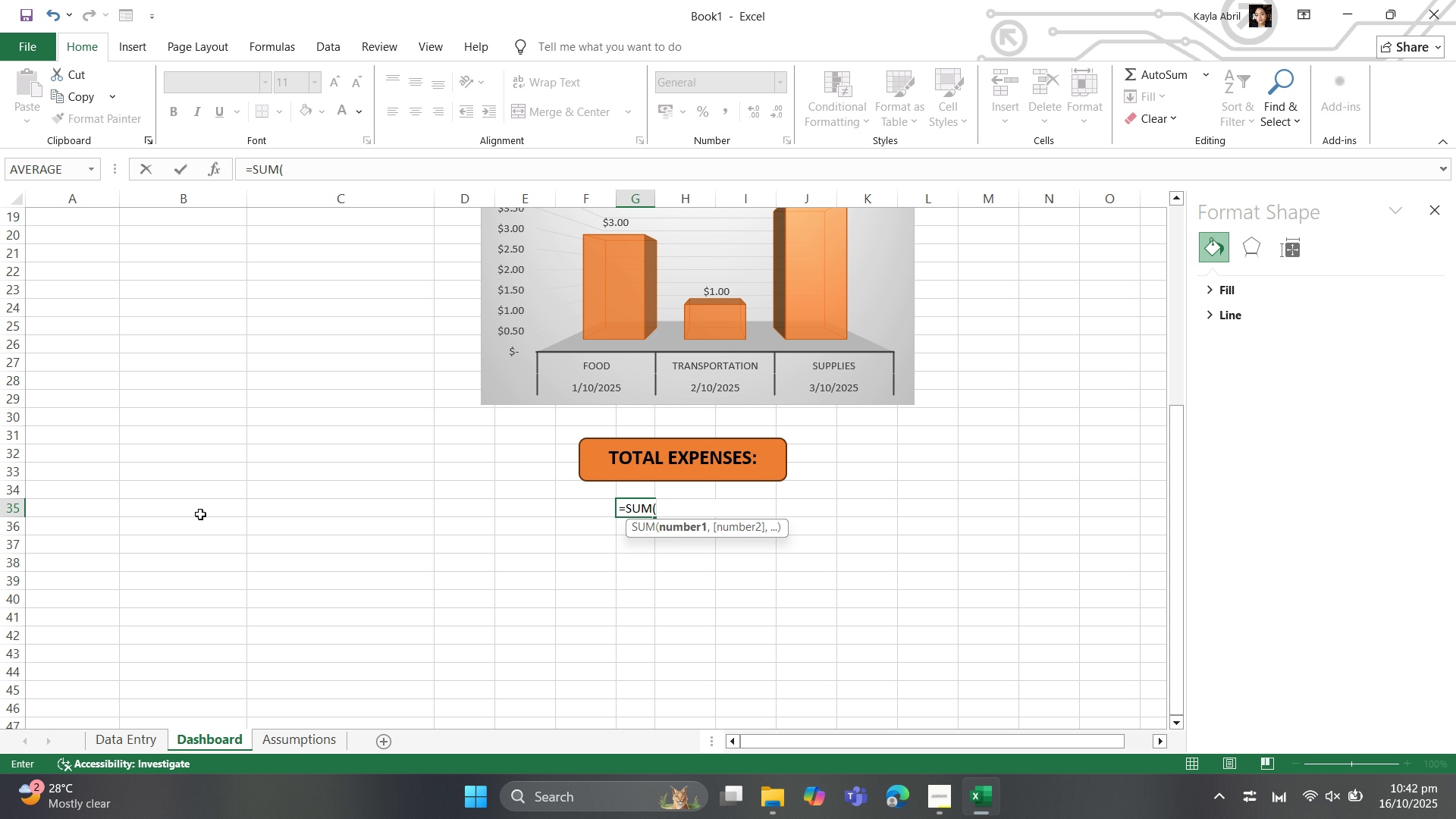 
scroll: coordinate [231, 494], scroll_direction: up, amount: 10.0
 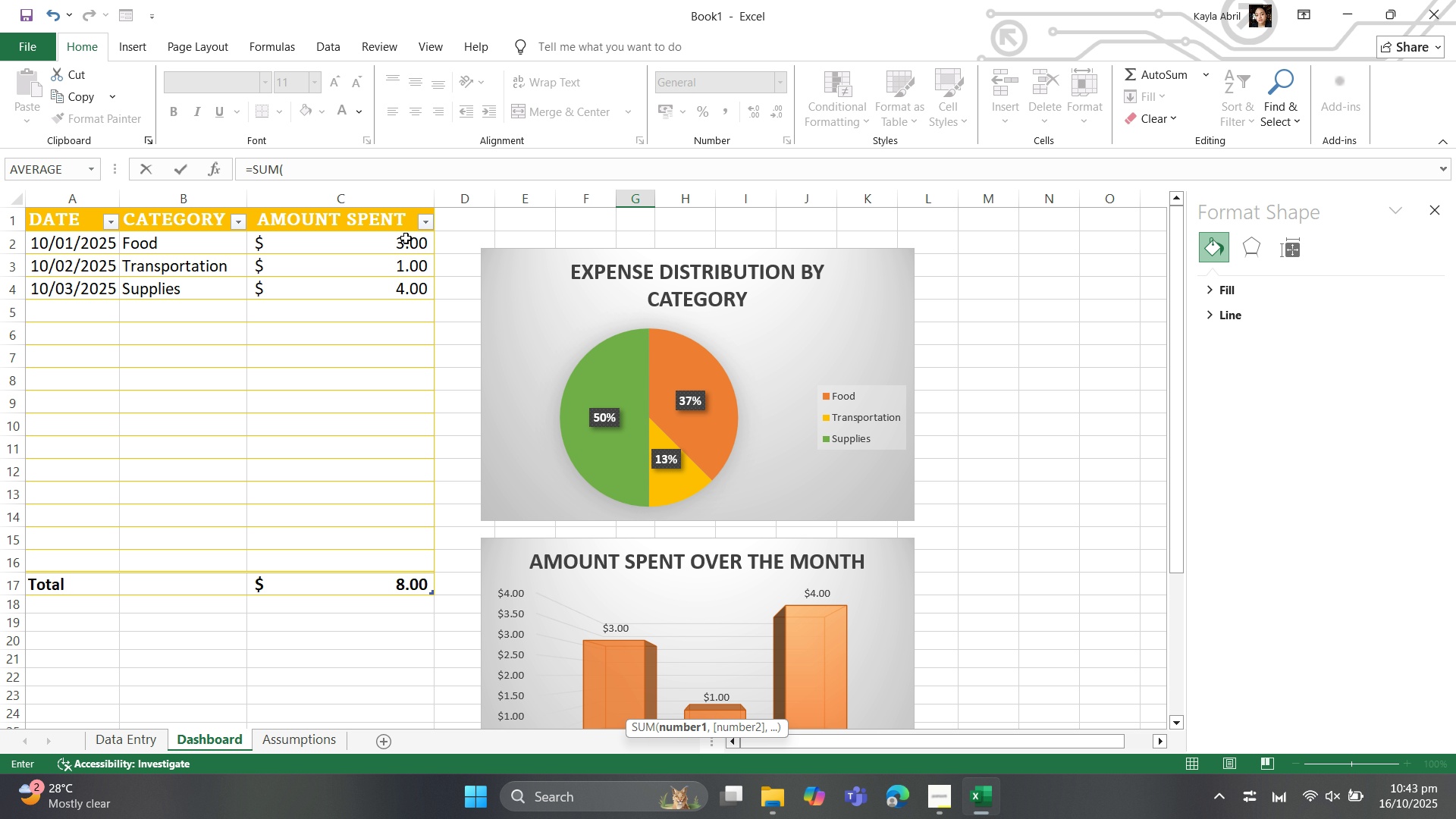 
wait(14.22)
 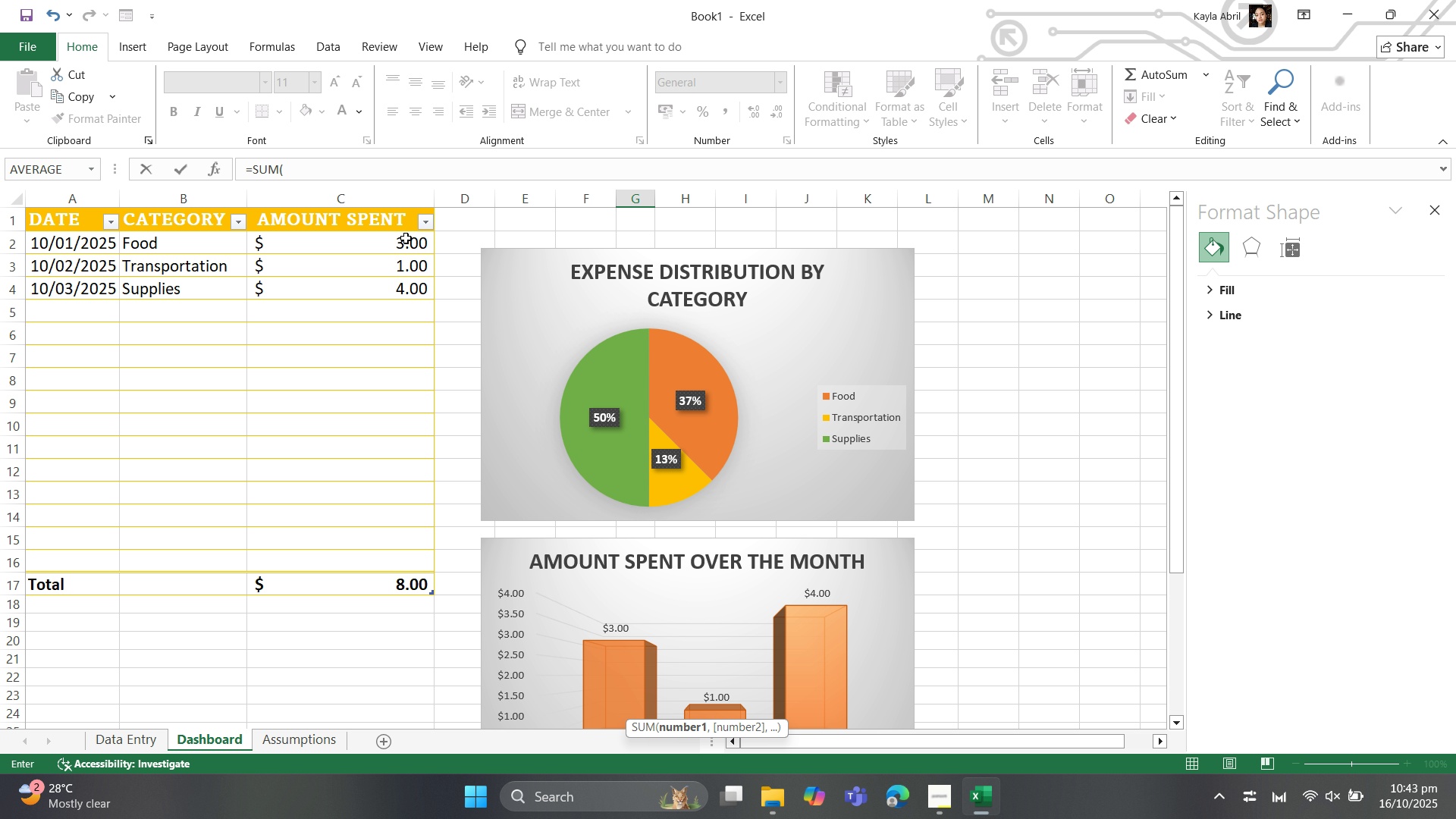 
left_click_drag(start_coordinate=[405, 240], to_coordinate=[391, 322])
 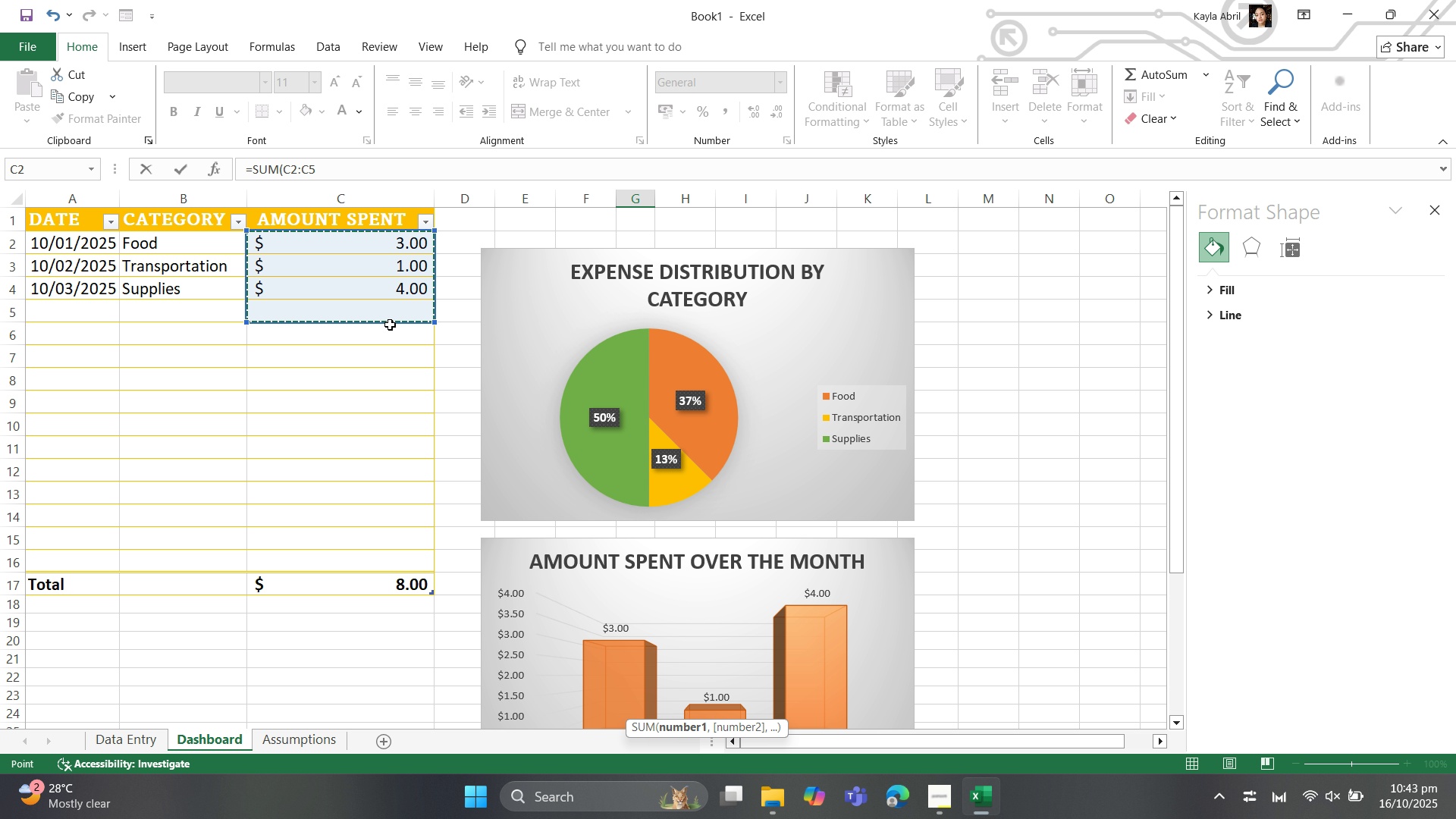 
scroll: coordinate [388, 337], scroll_direction: down, amount: 4.0
 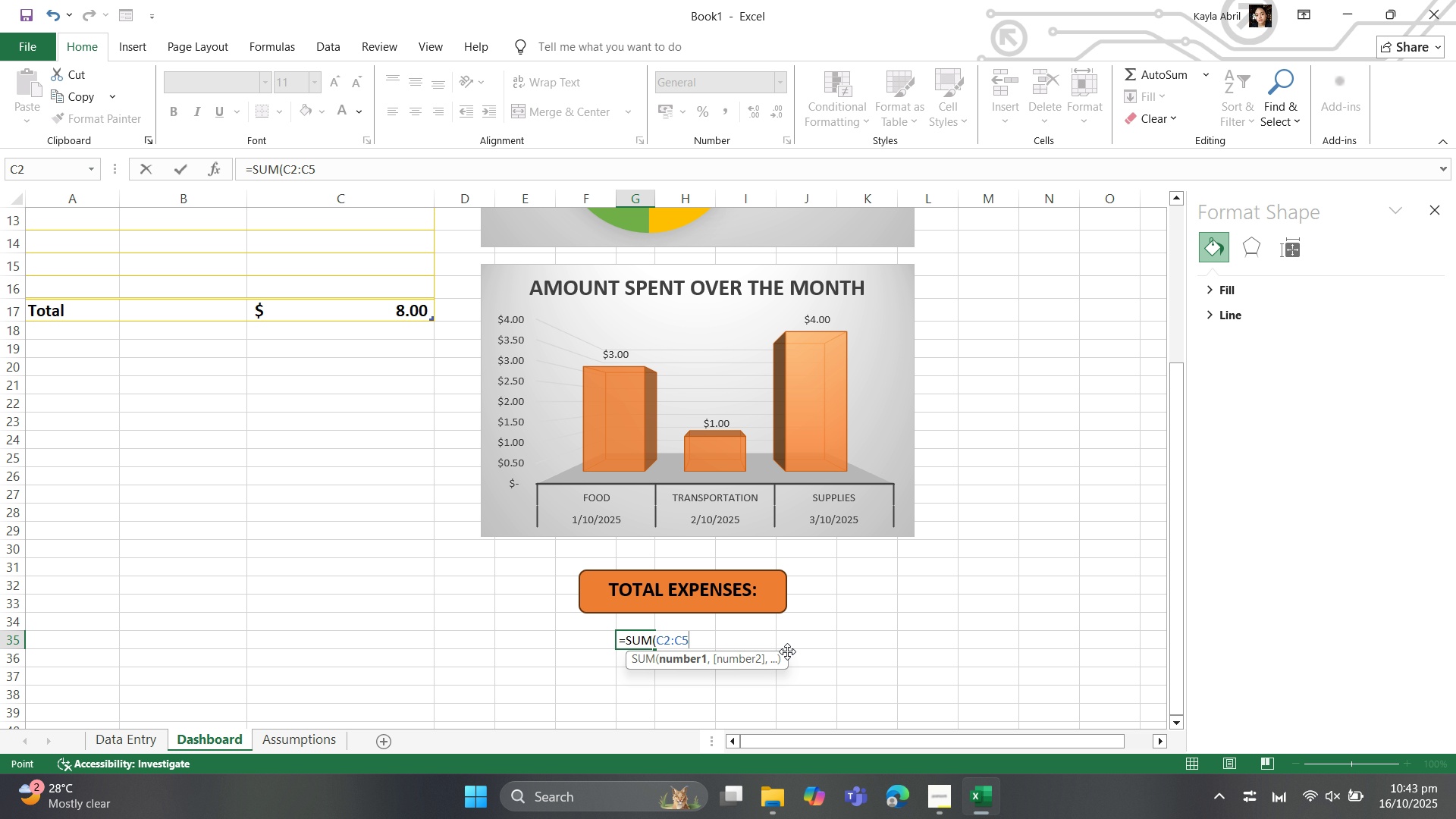 
key(Backspace)
 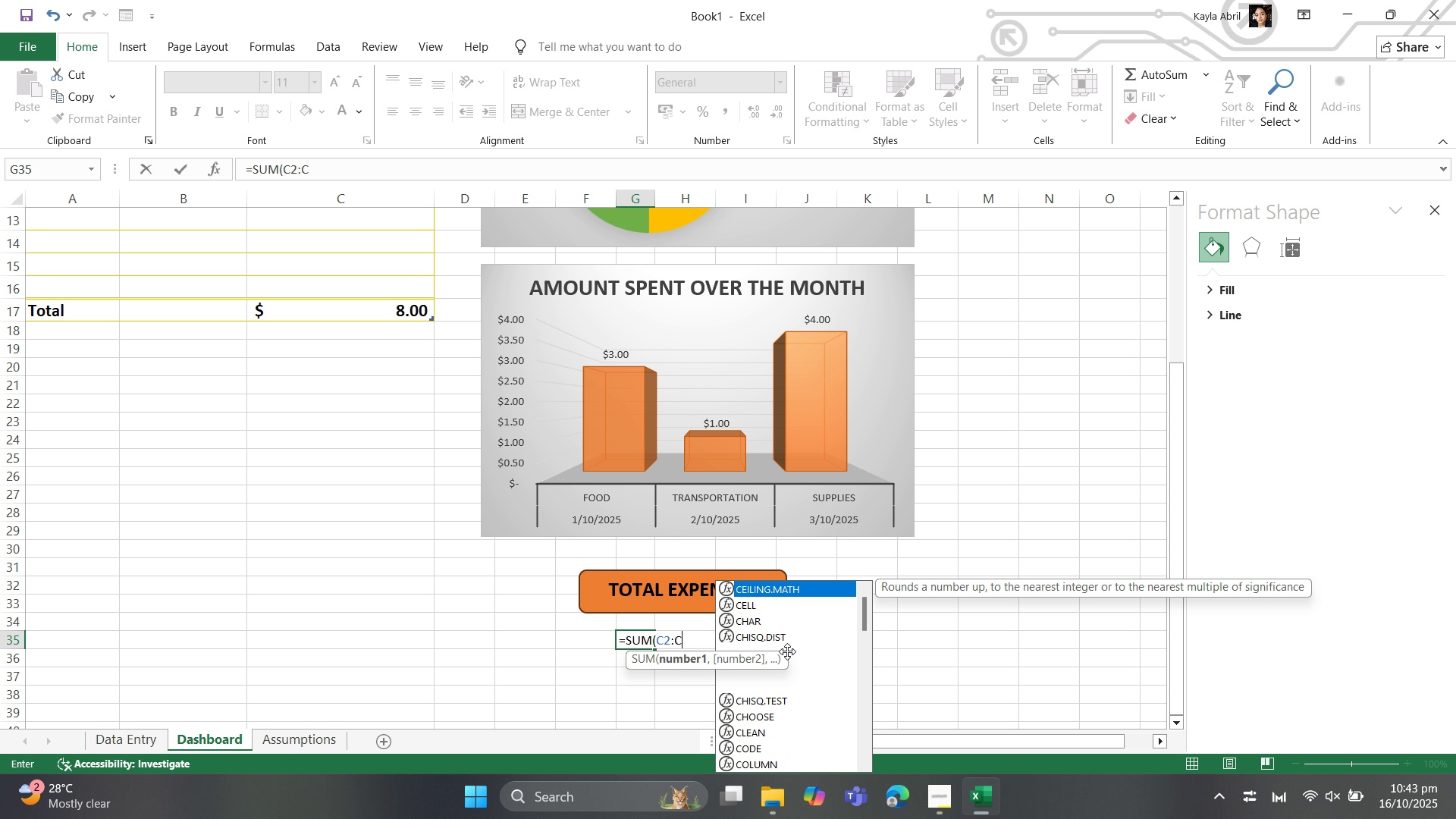 
key(Backspace)
 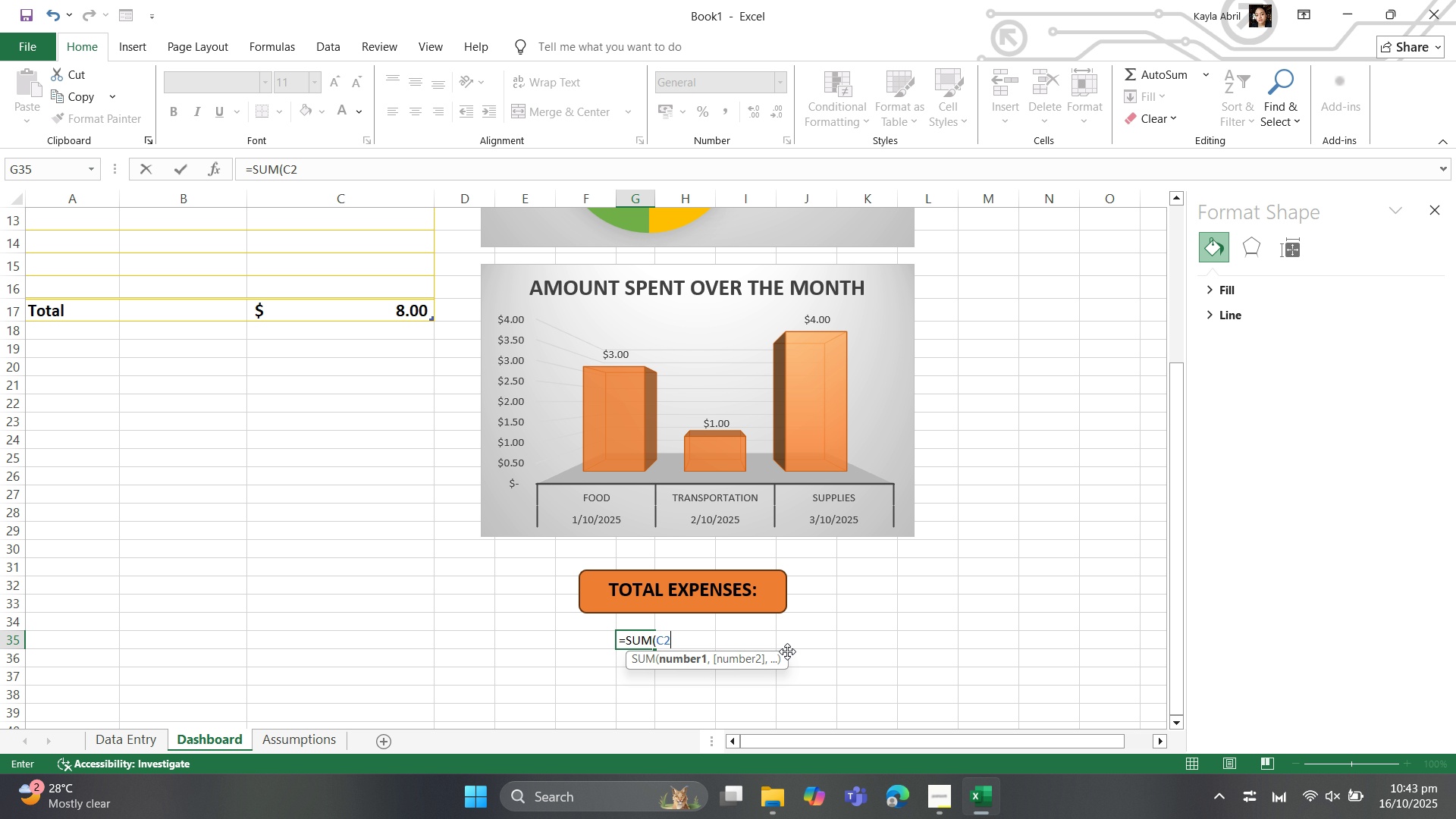 
key(Backspace)
 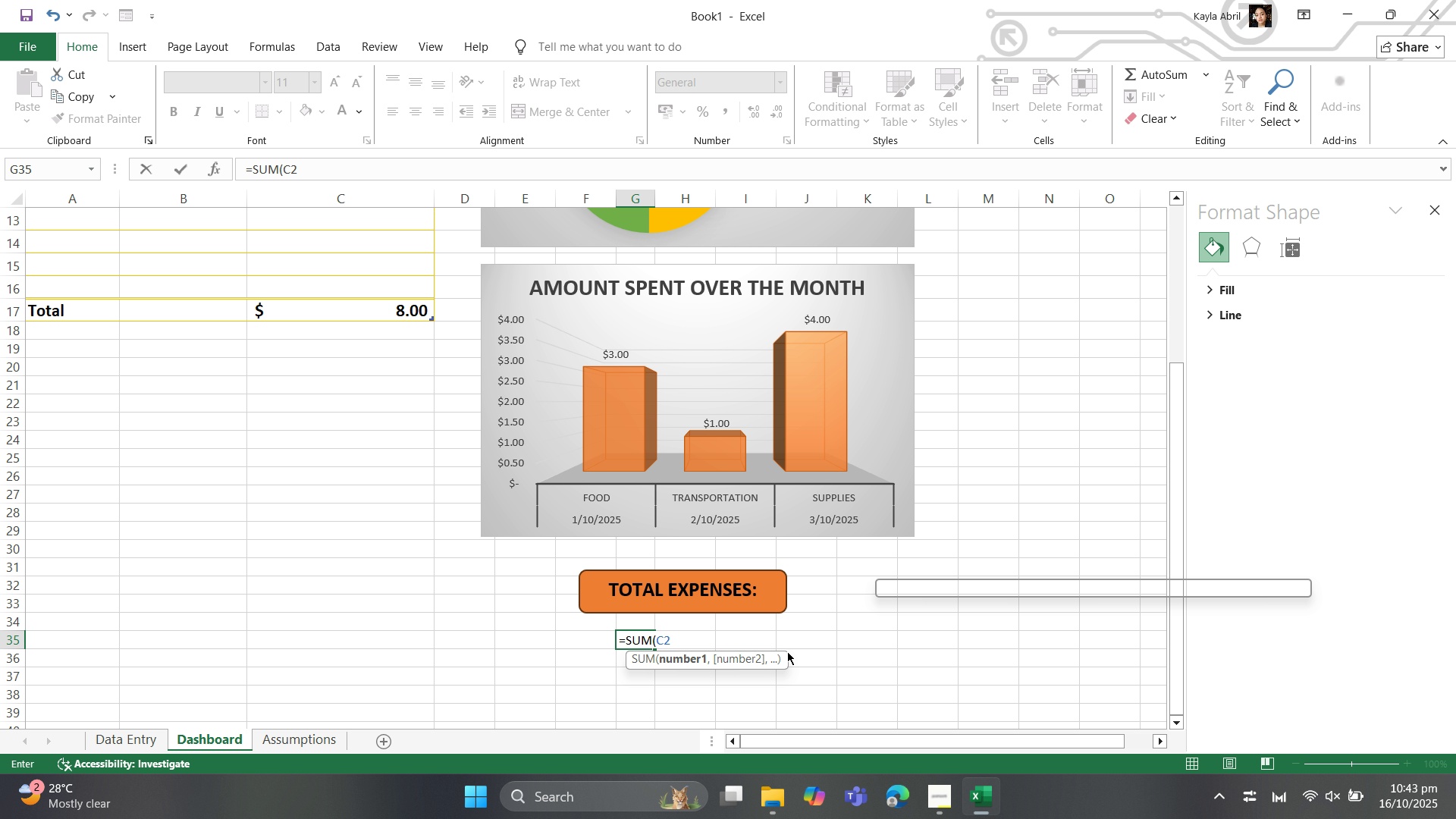 
key(Backspace)
 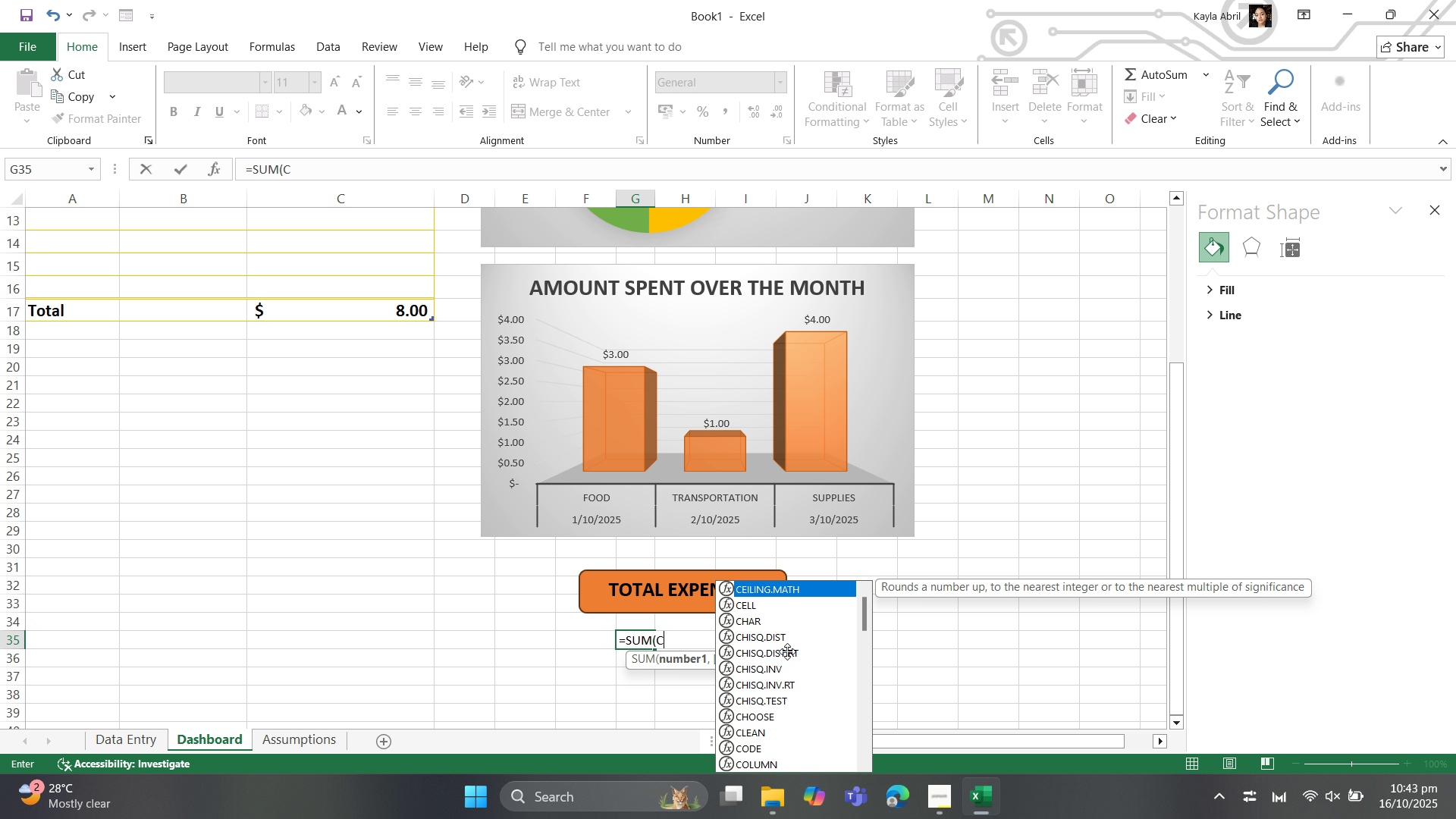 
key(Backspace)
 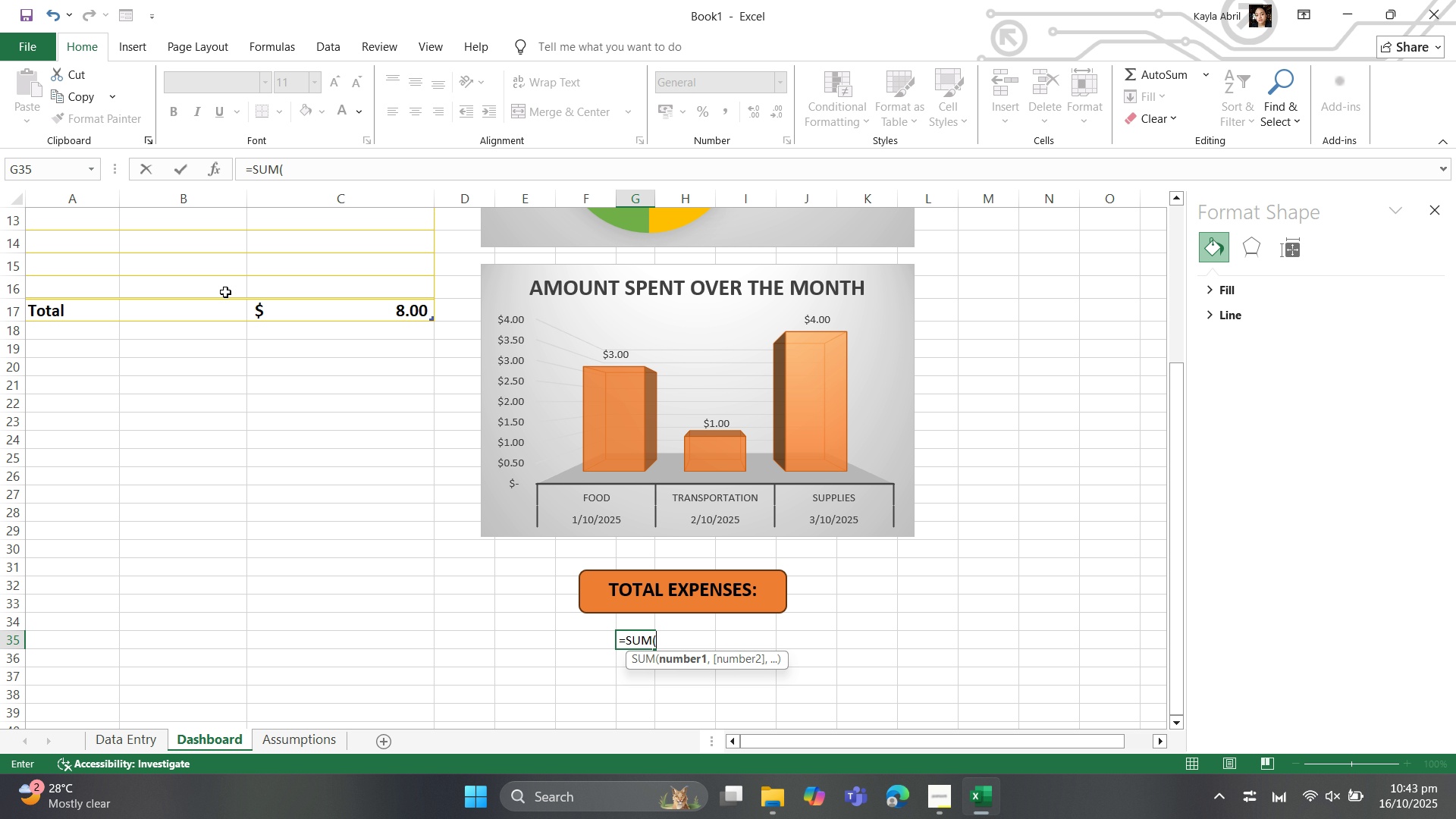 
scroll: coordinate [202, 372], scroll_direction: up, amount: 5.0
 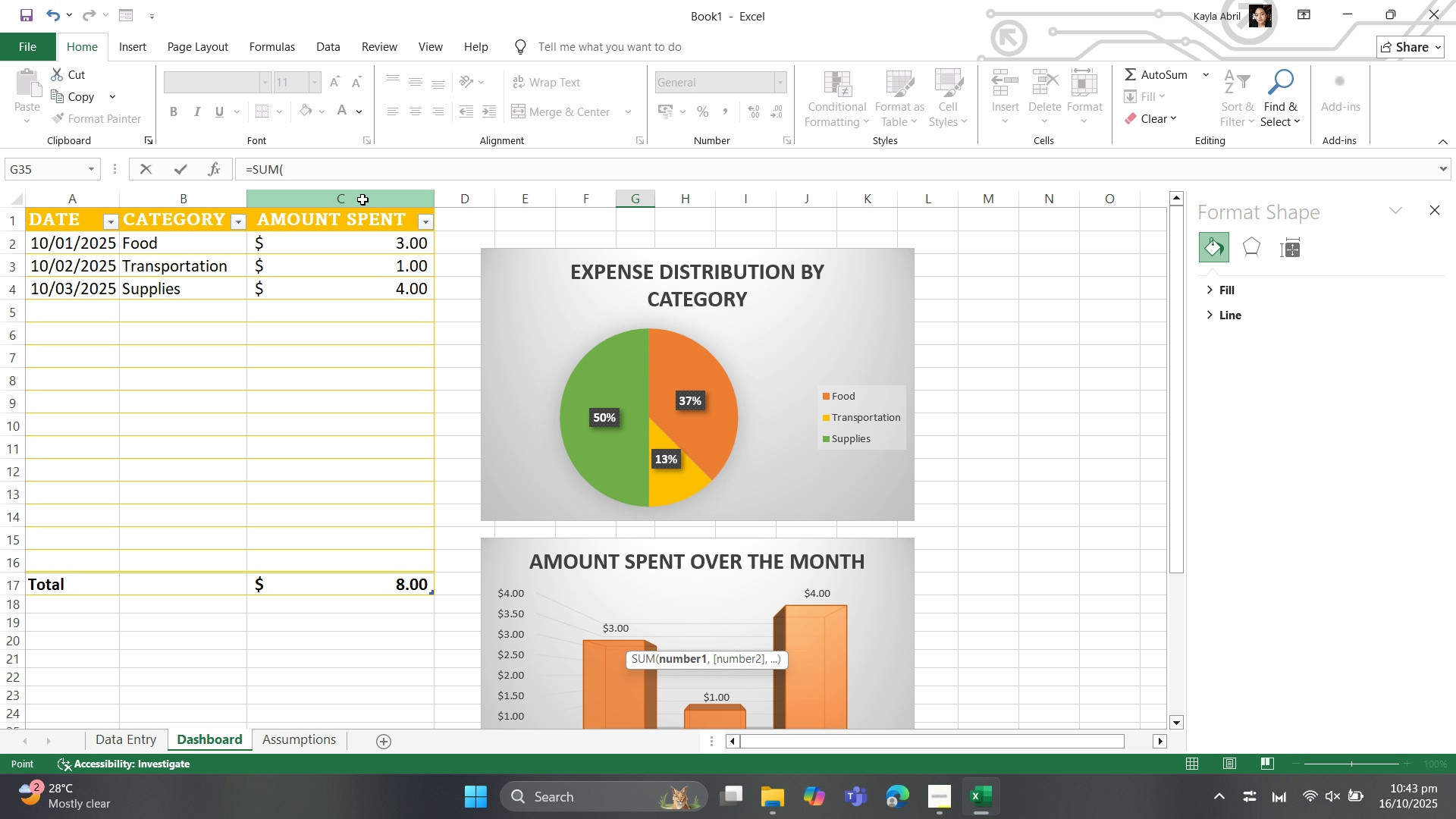 
left_click([362, 199])
 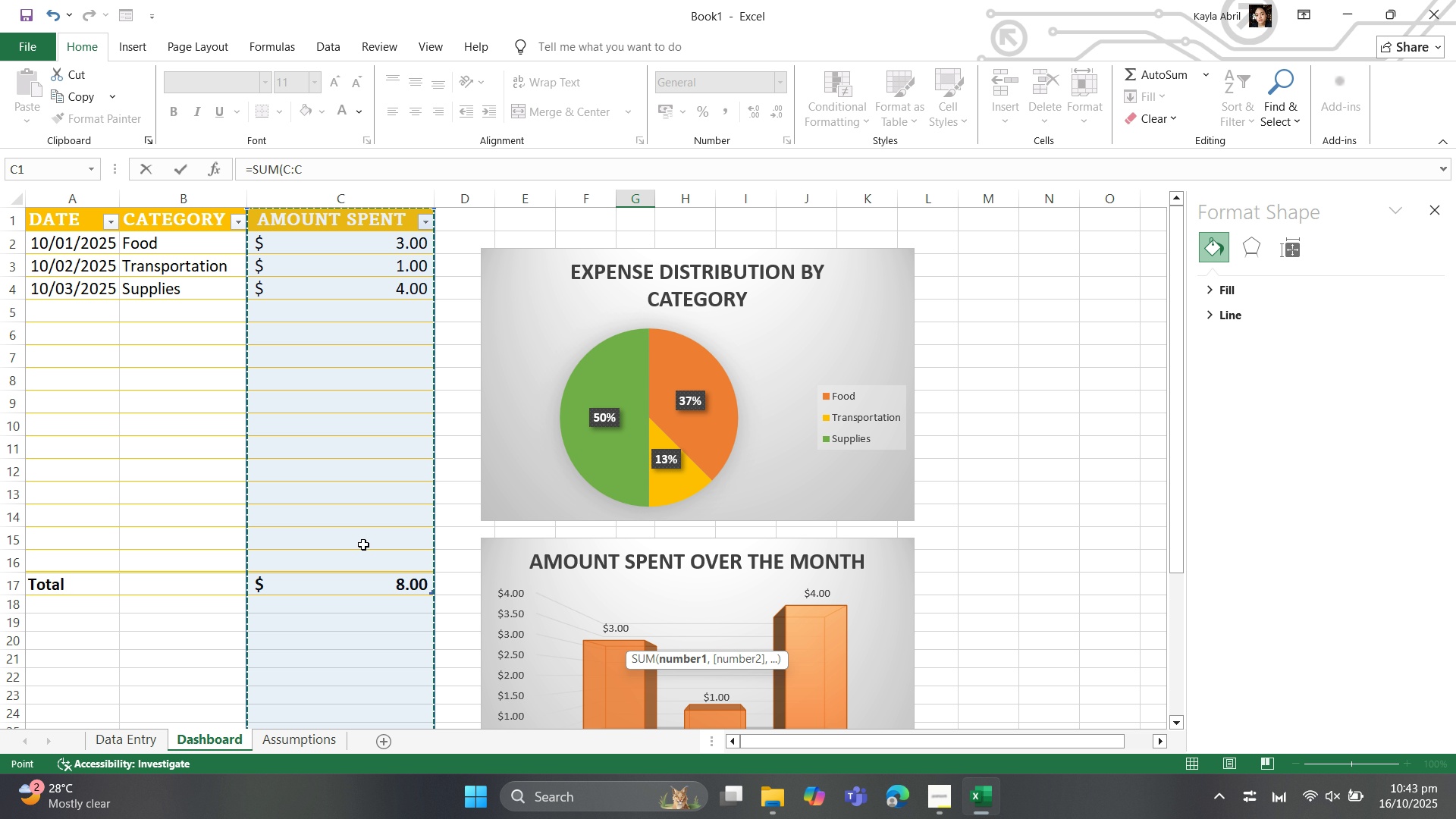 
scroll: coordinate [365, 557], scroll_direction: down, amount: 4.0
 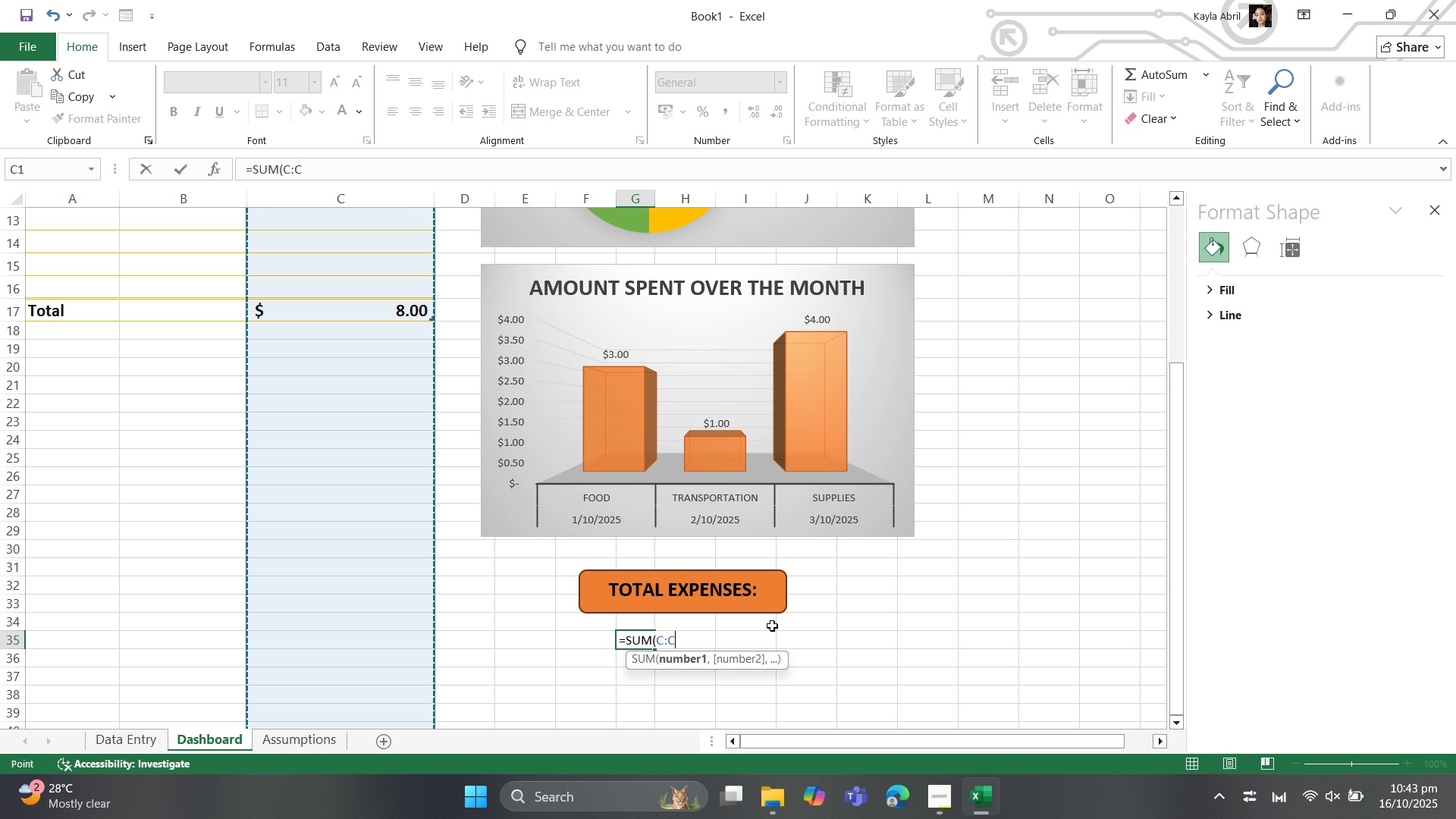 
key(Shift+0)
 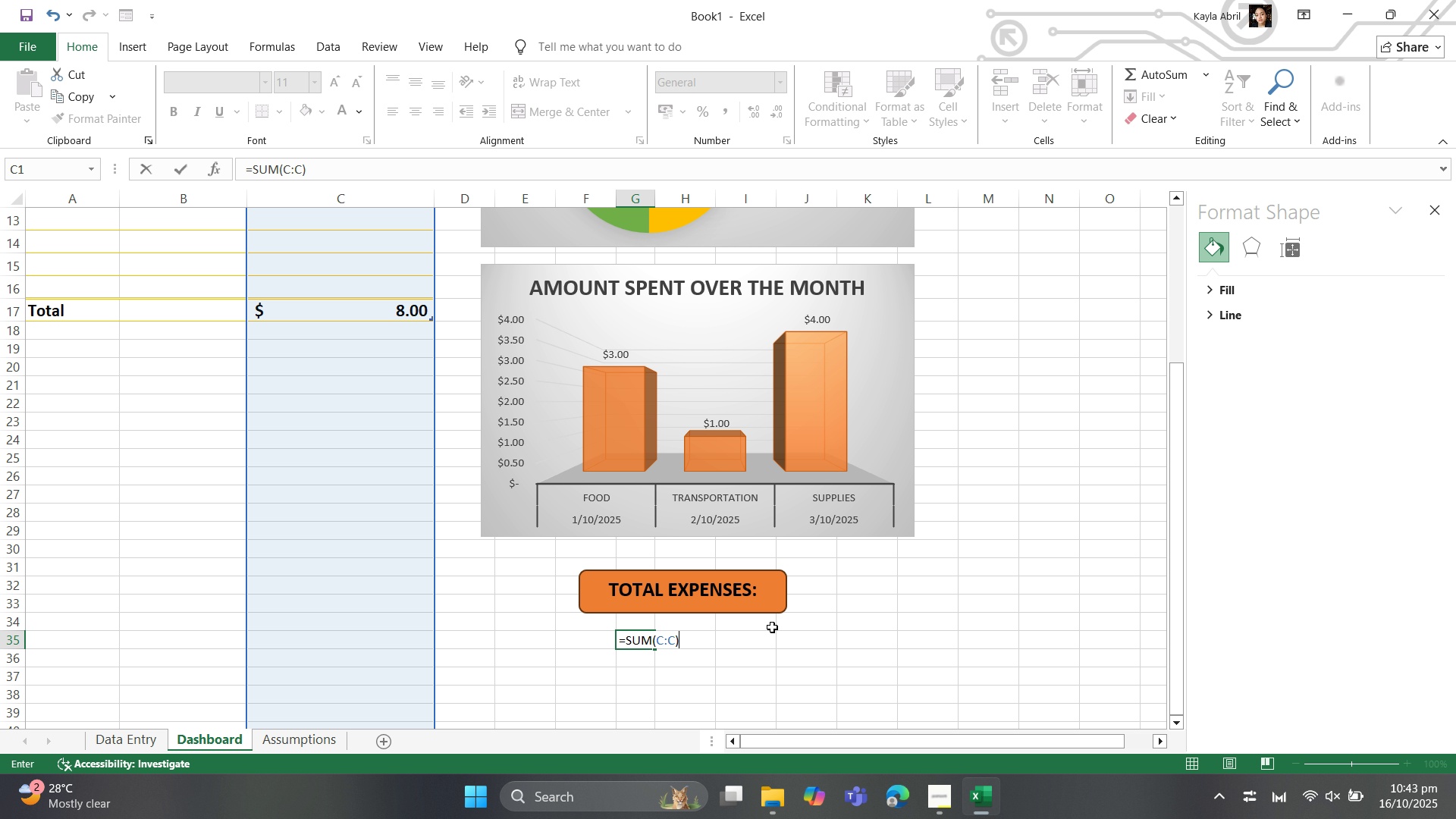 
key(Enter)
 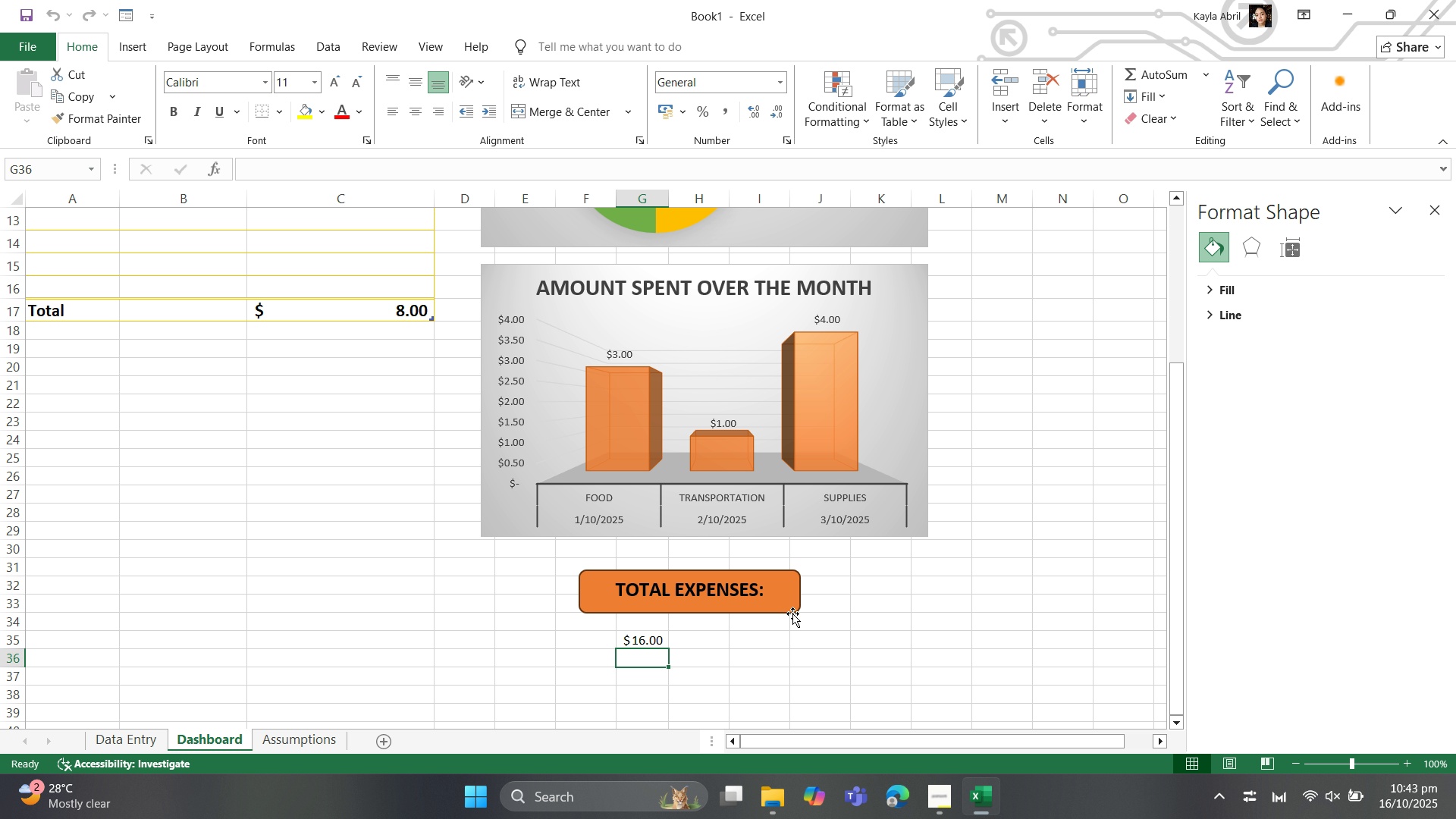 
scroll: coordinate [827, 583], scroll_direction: up, amount: 6.0
 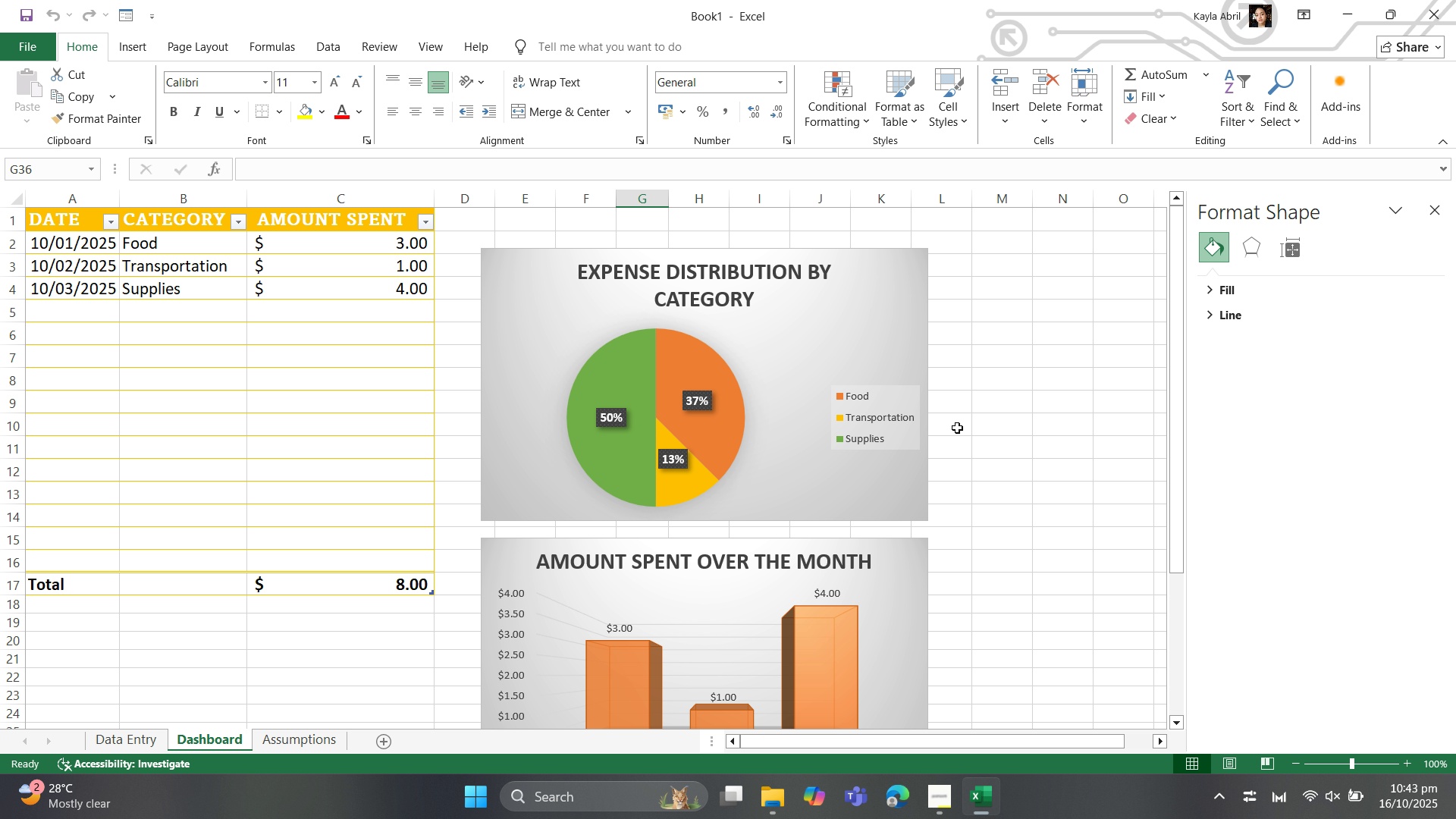 
scroll: coordinate [952, 476], scroll_direction: down, amount: 4.0
 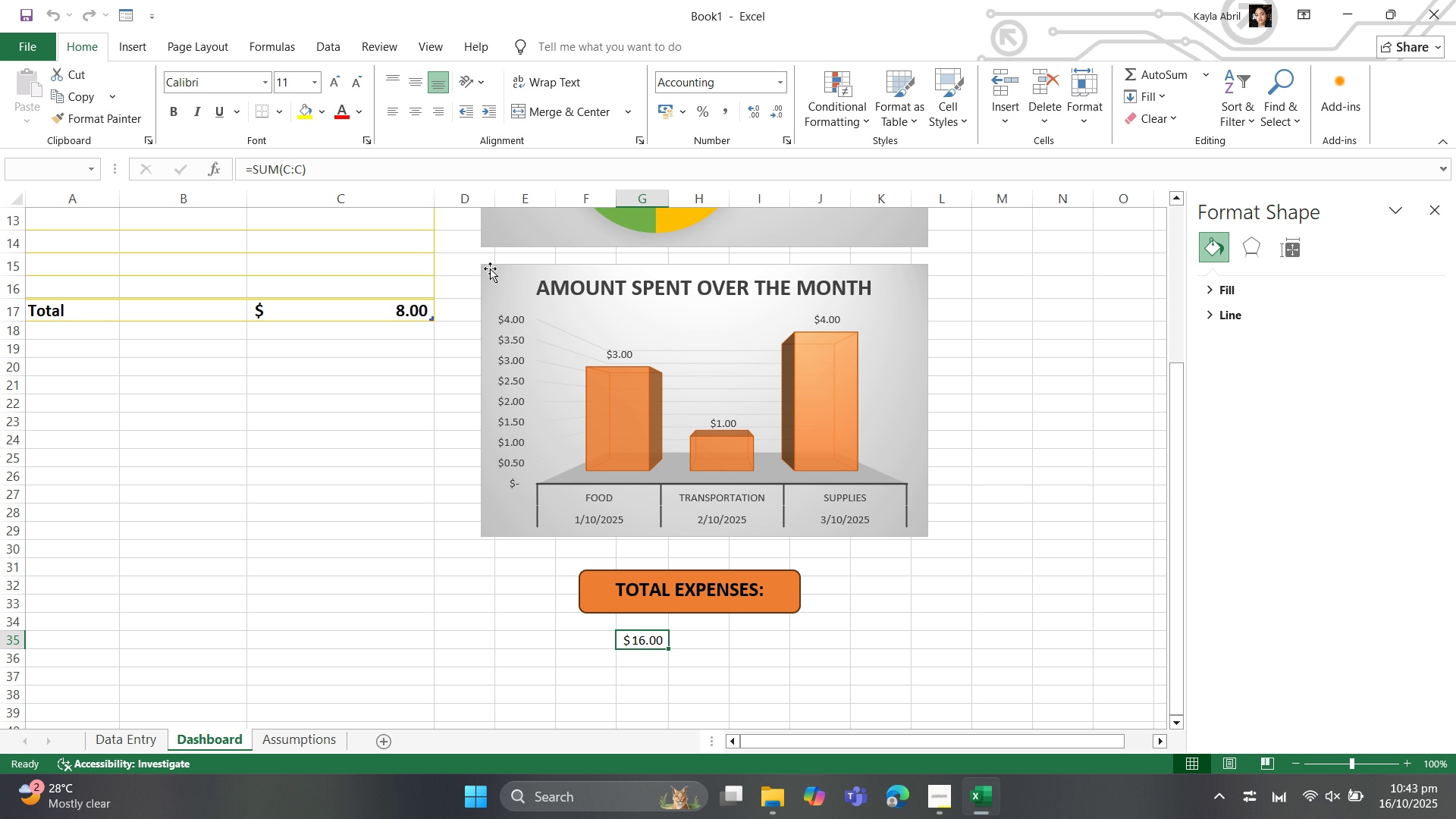 
wait(5.43)
 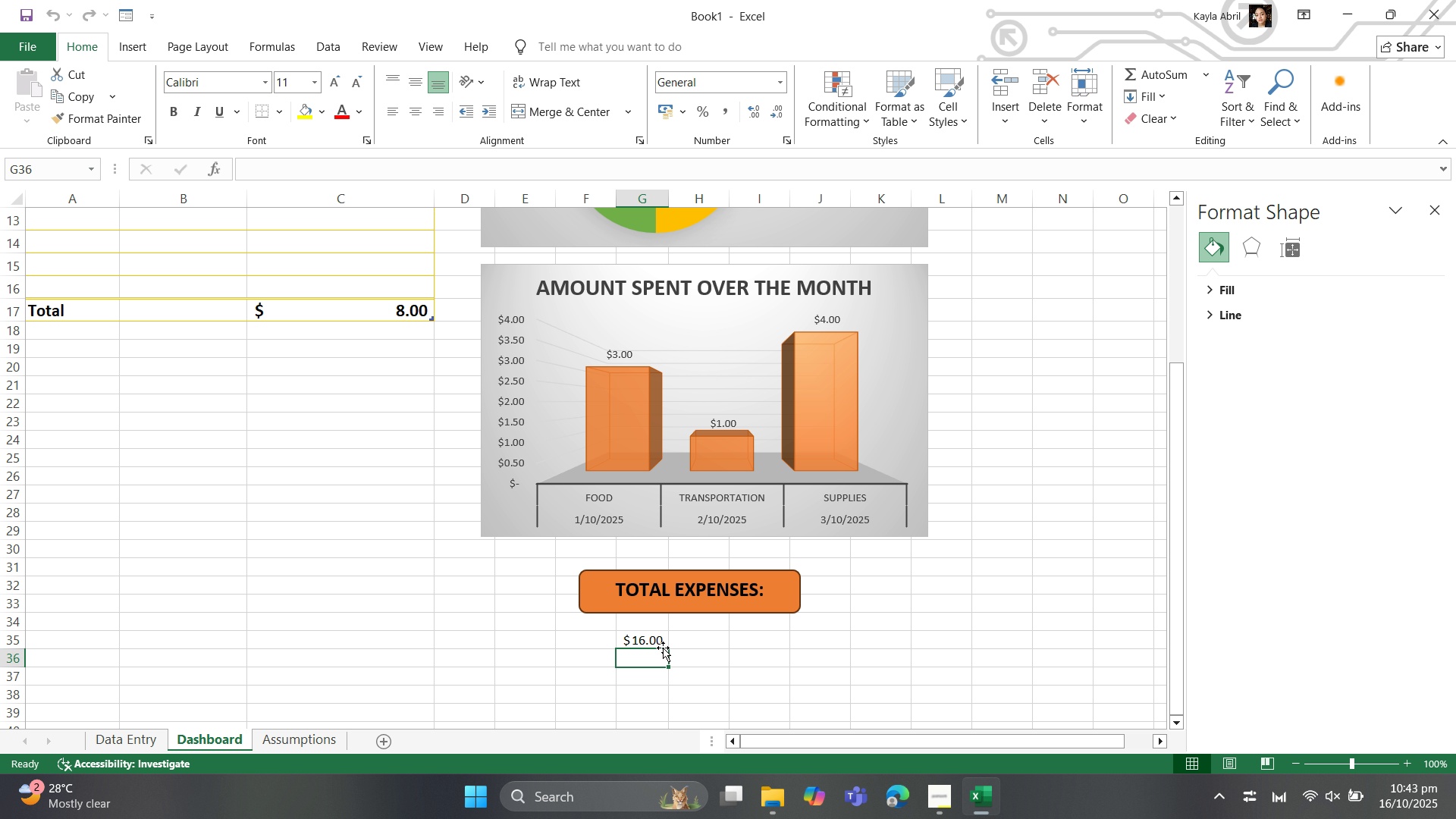 
scroll: coordinate [336, 466], scroll_direction: up, amount: 5.0
 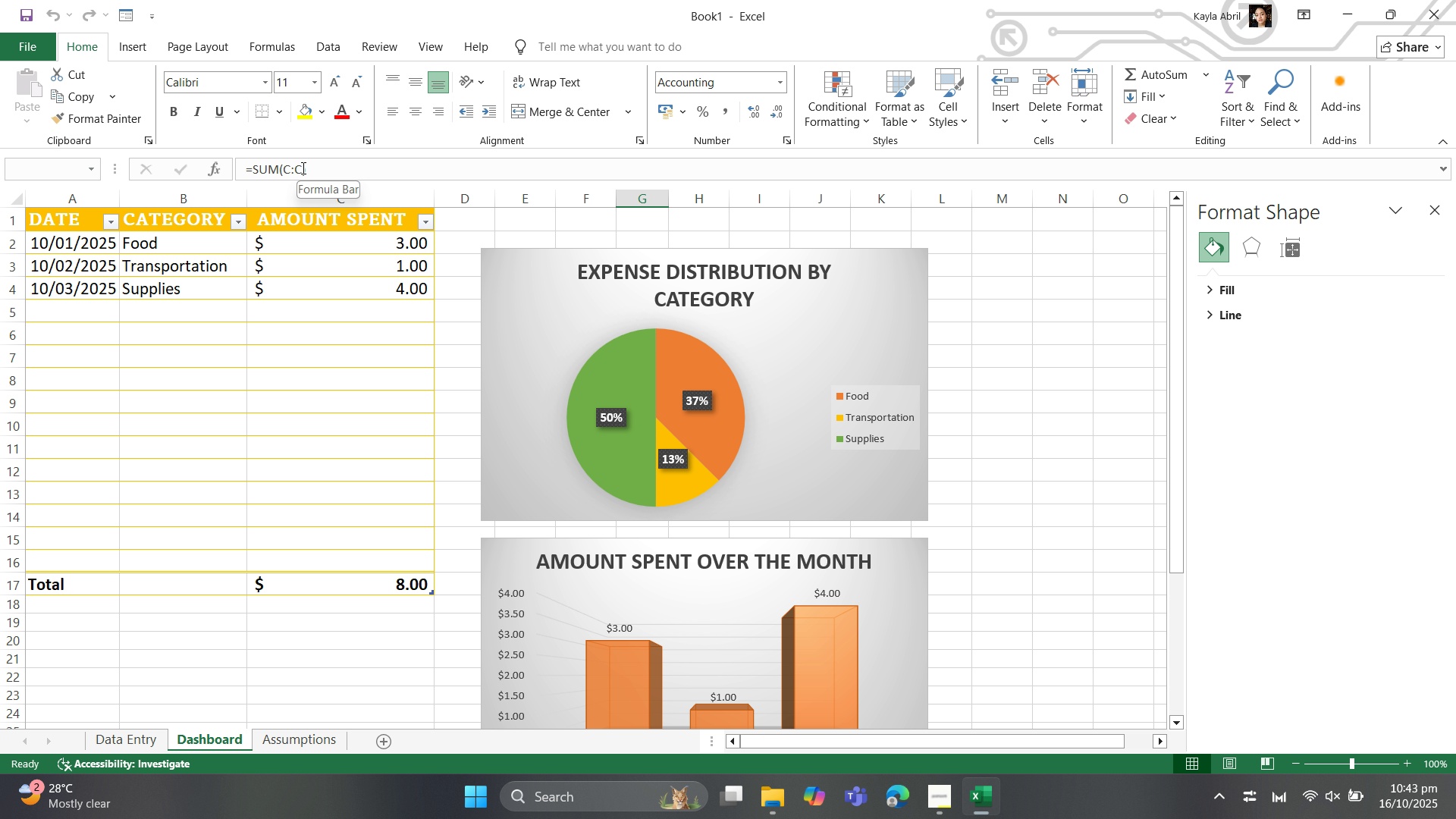 
left_click([306, 168])
 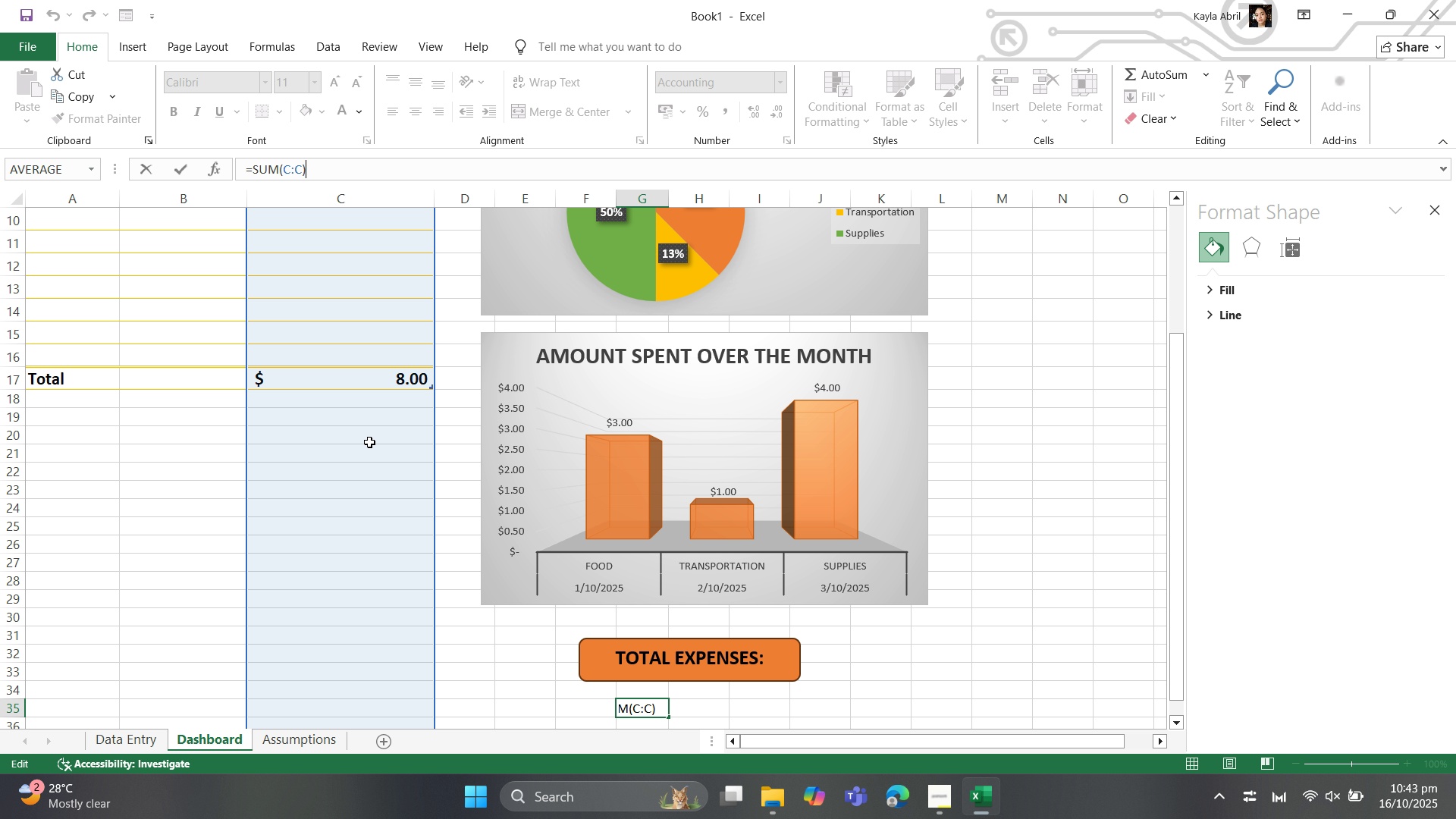 
scroll: coordinate [372, 445], scroll_direction: up, amount: 5.0
 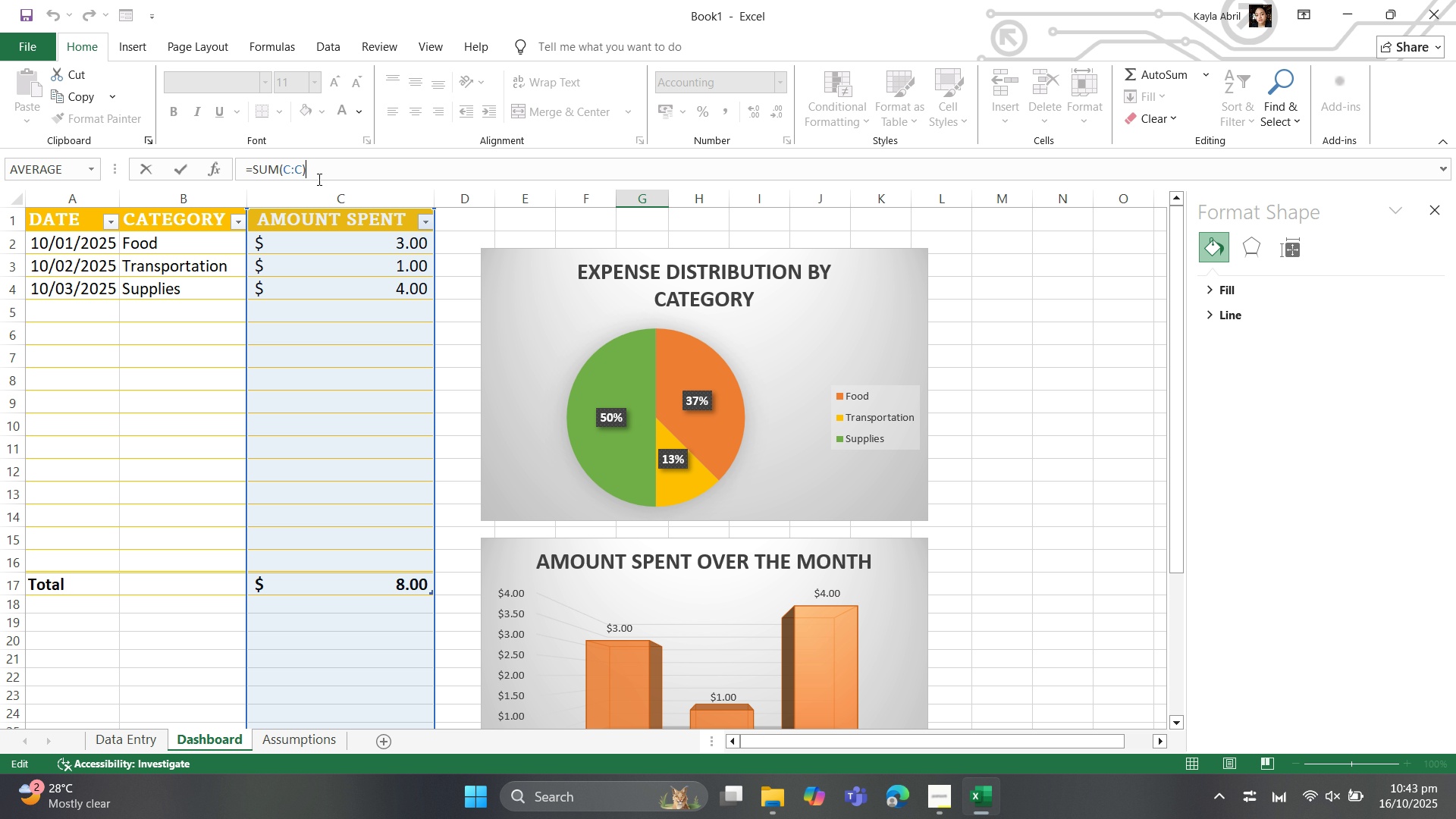 
key(Backspace)
 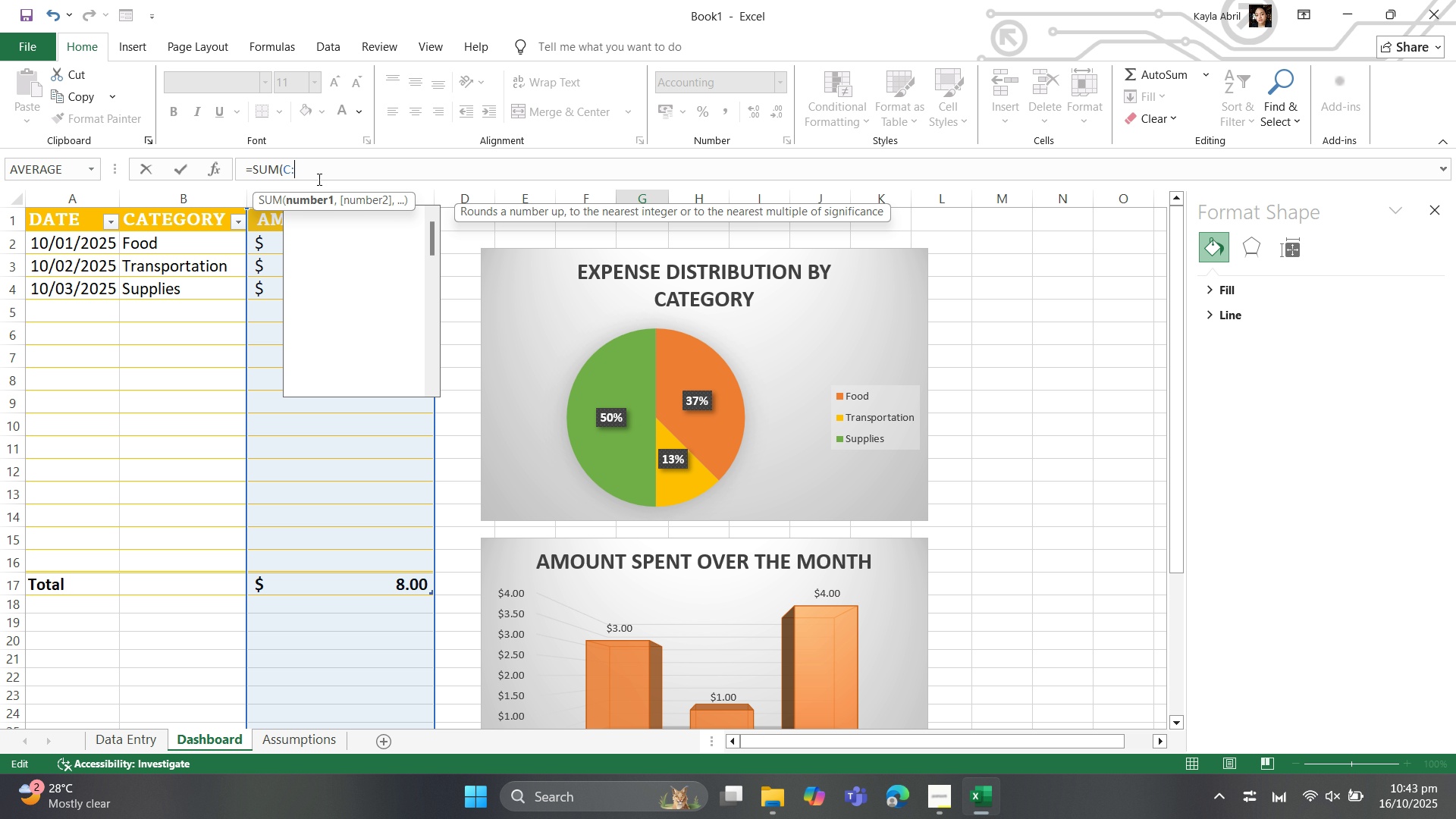 
key(Backspace)
 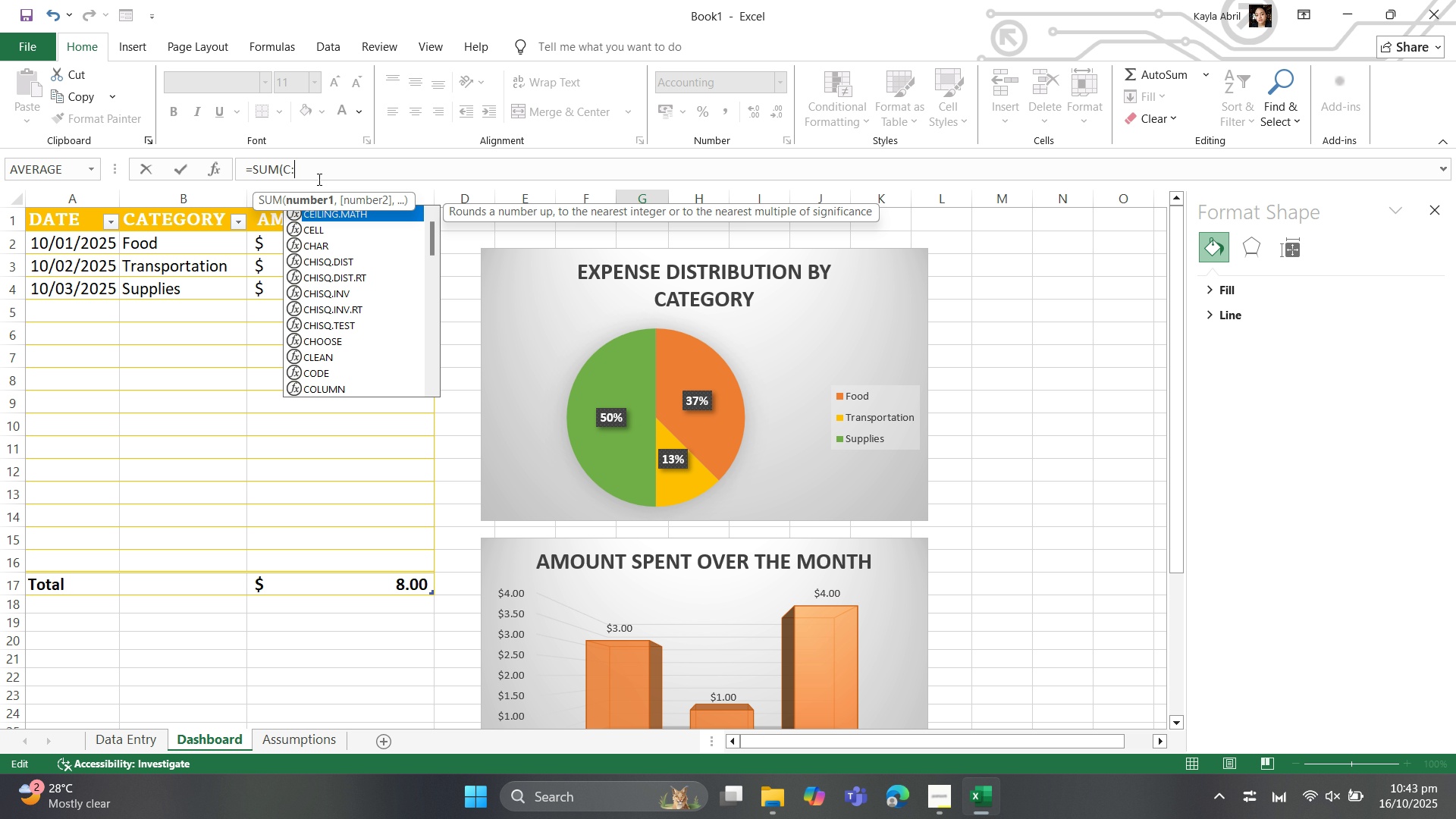 
key(Backspace)
 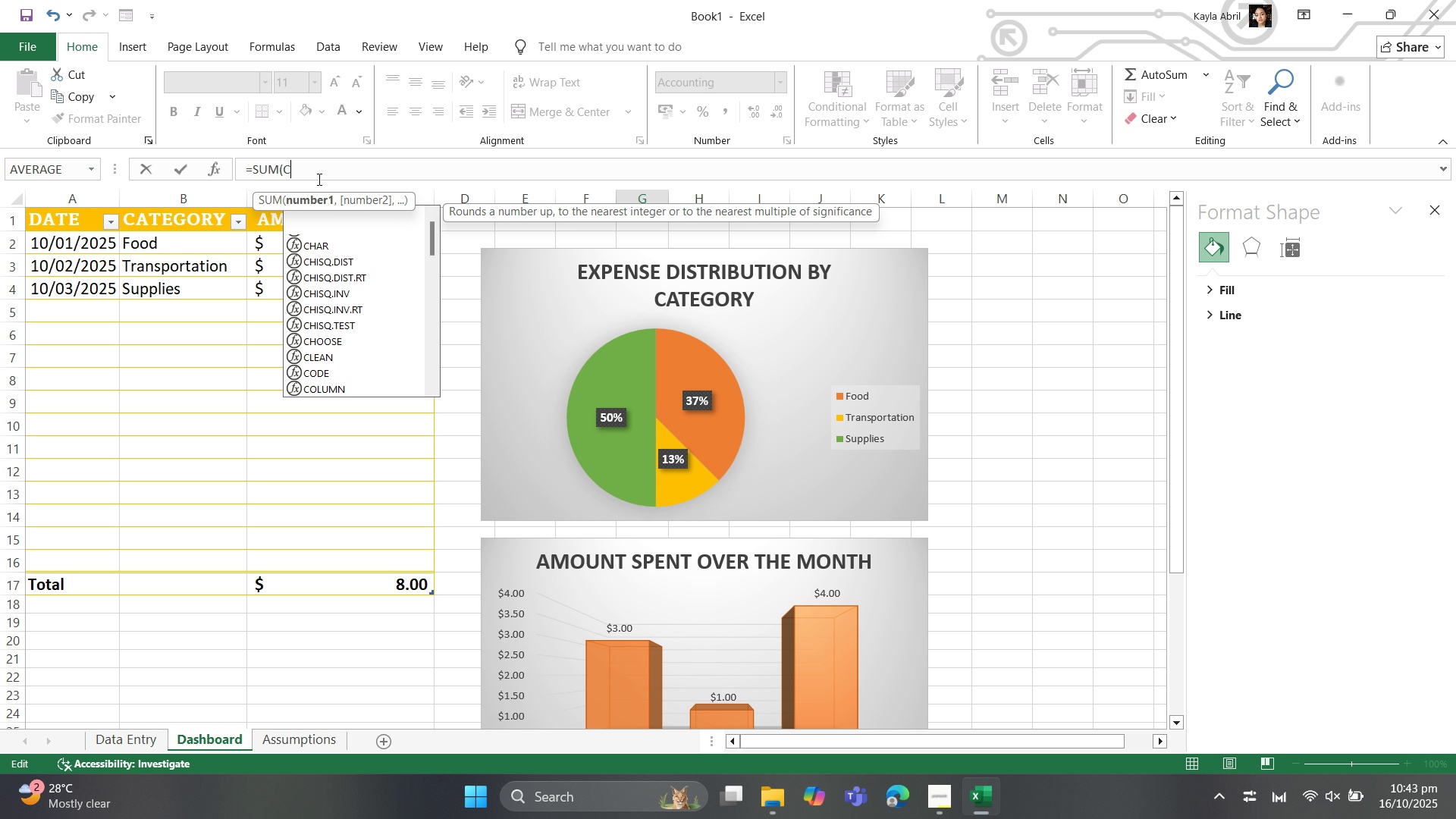 
key(Backspace)
 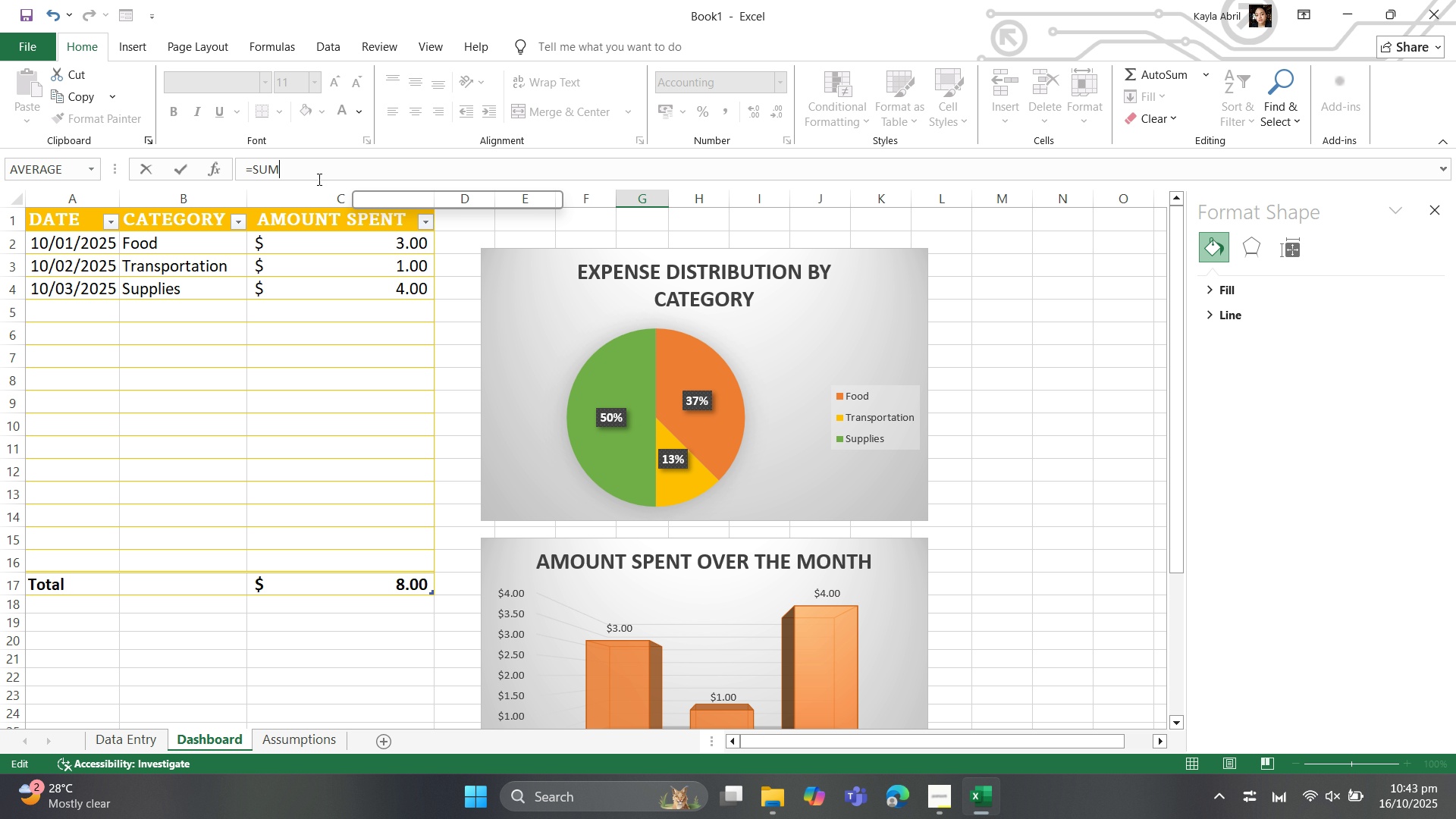 
key(Backspace)
 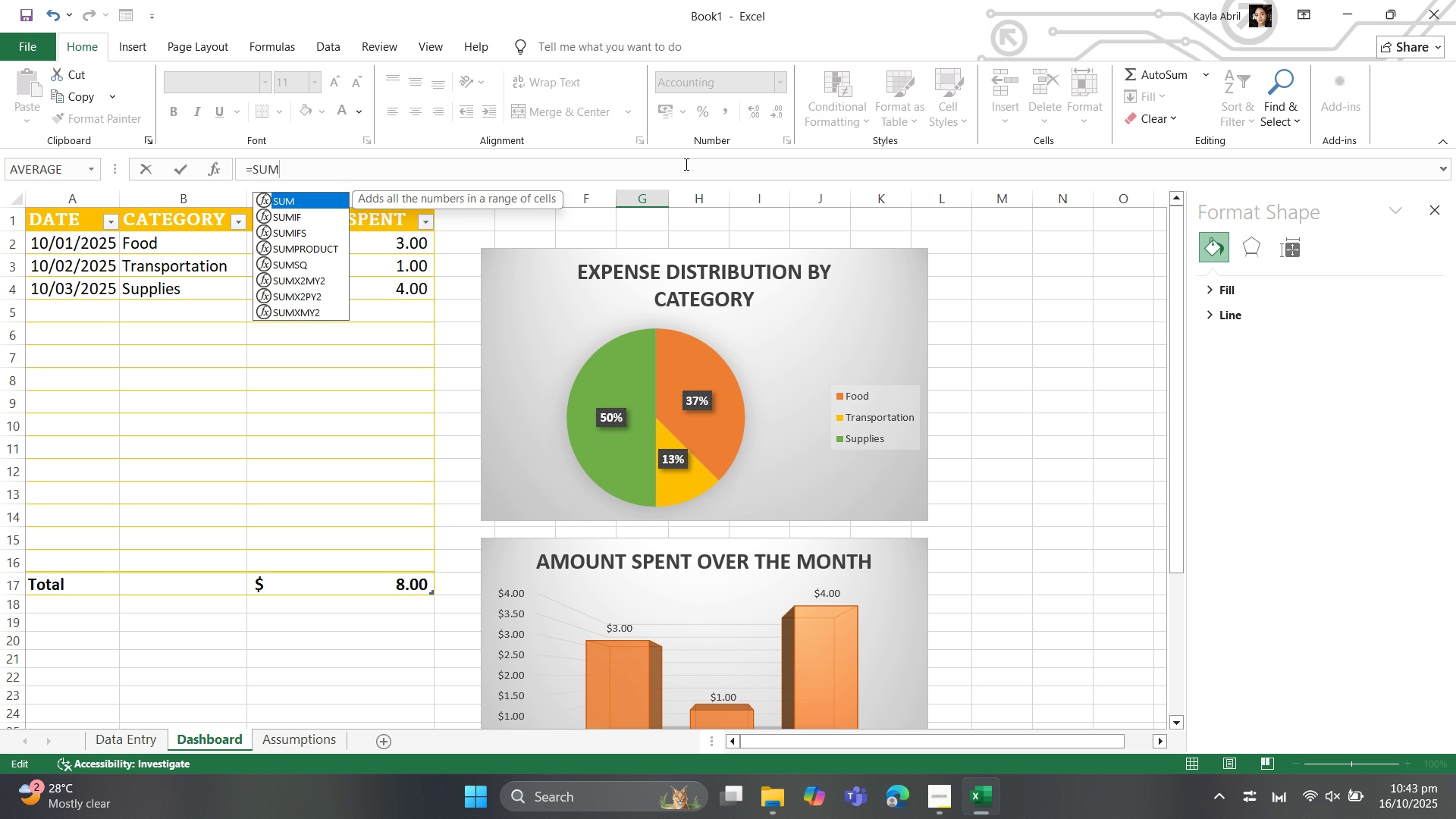 
left_click([695, 156])
 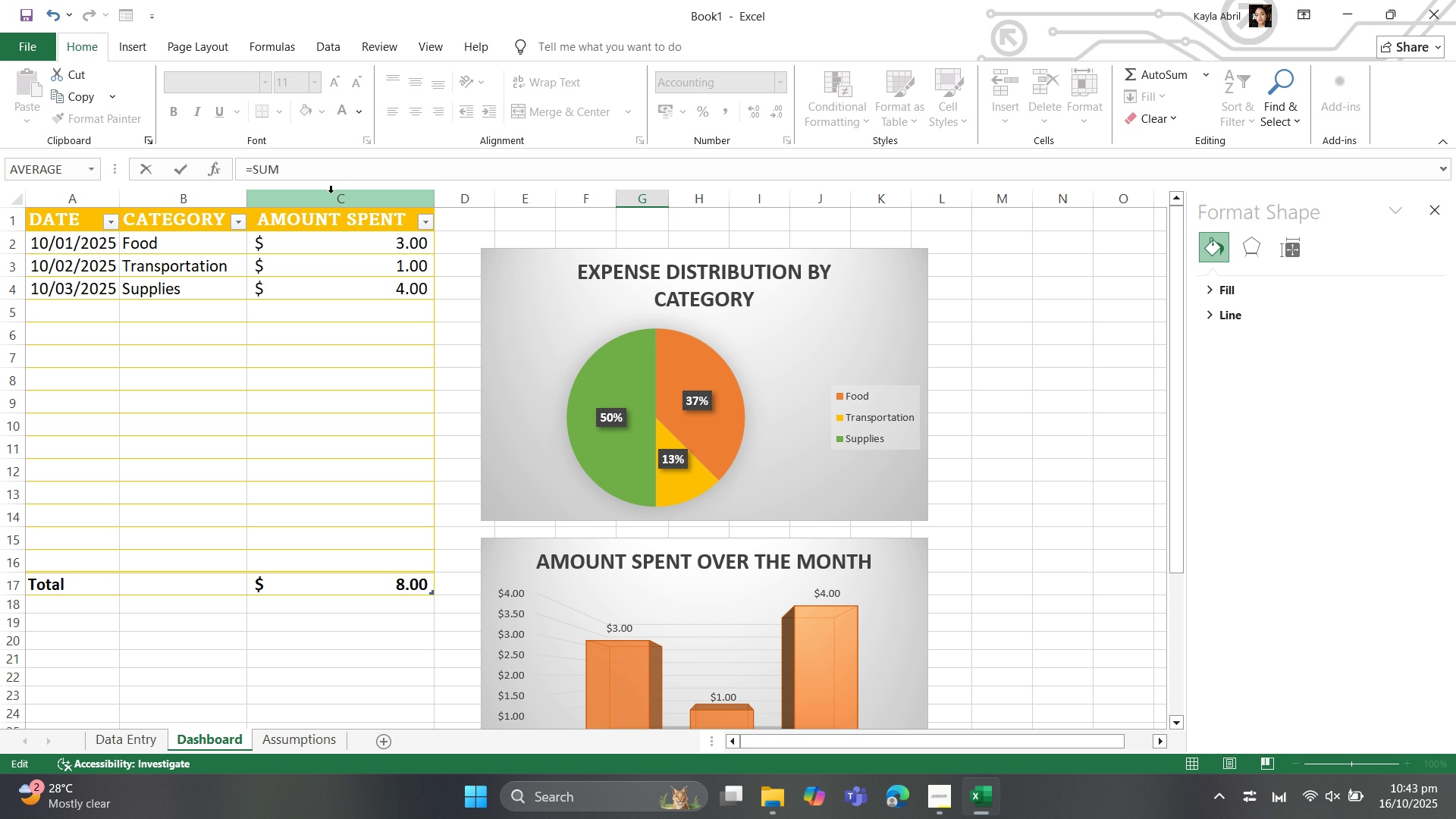 
left_click([306, 169])
 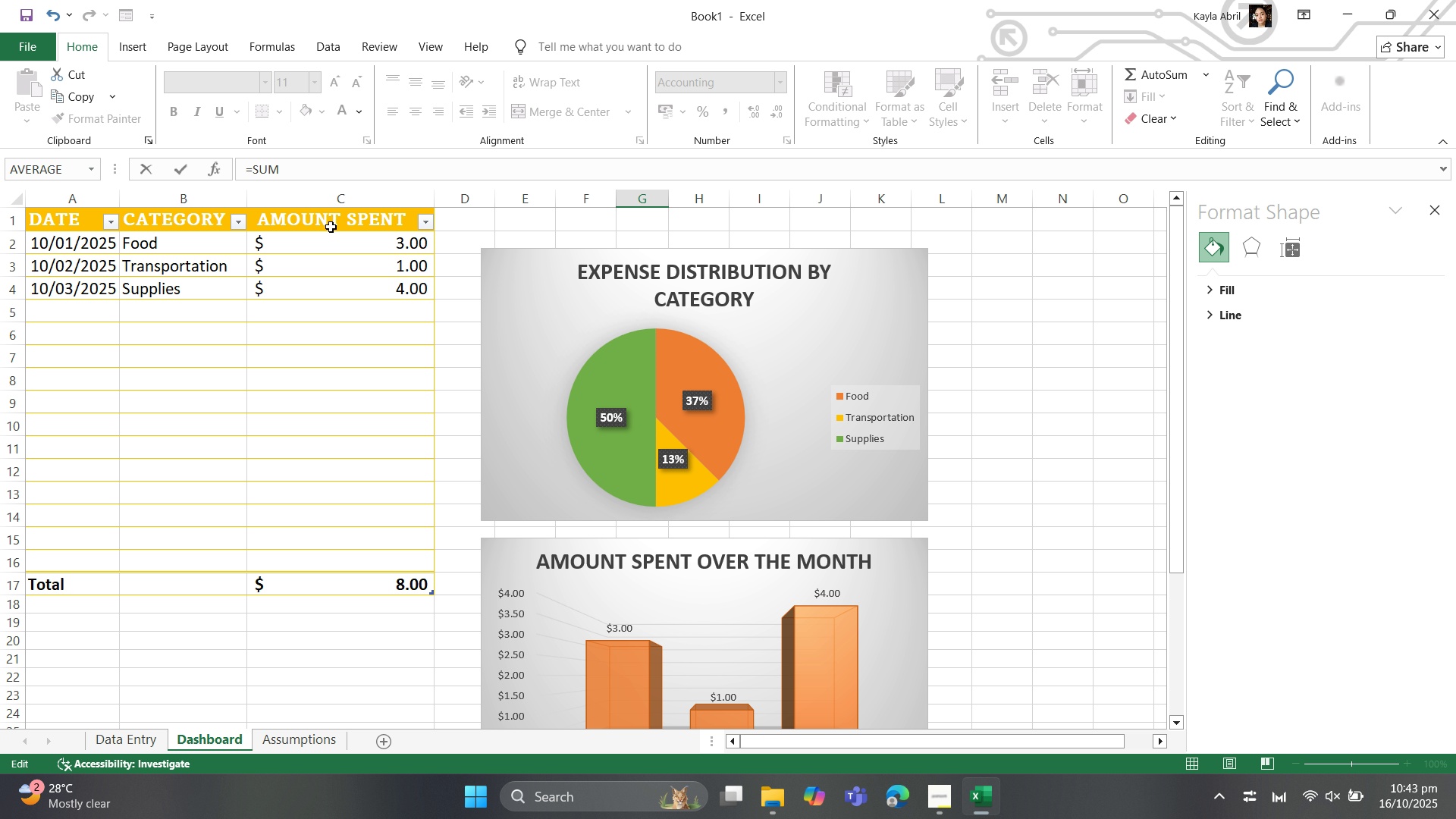 
left_click_drag(start_coordinate=[325, 245], to_coordinate=[287, 567])
 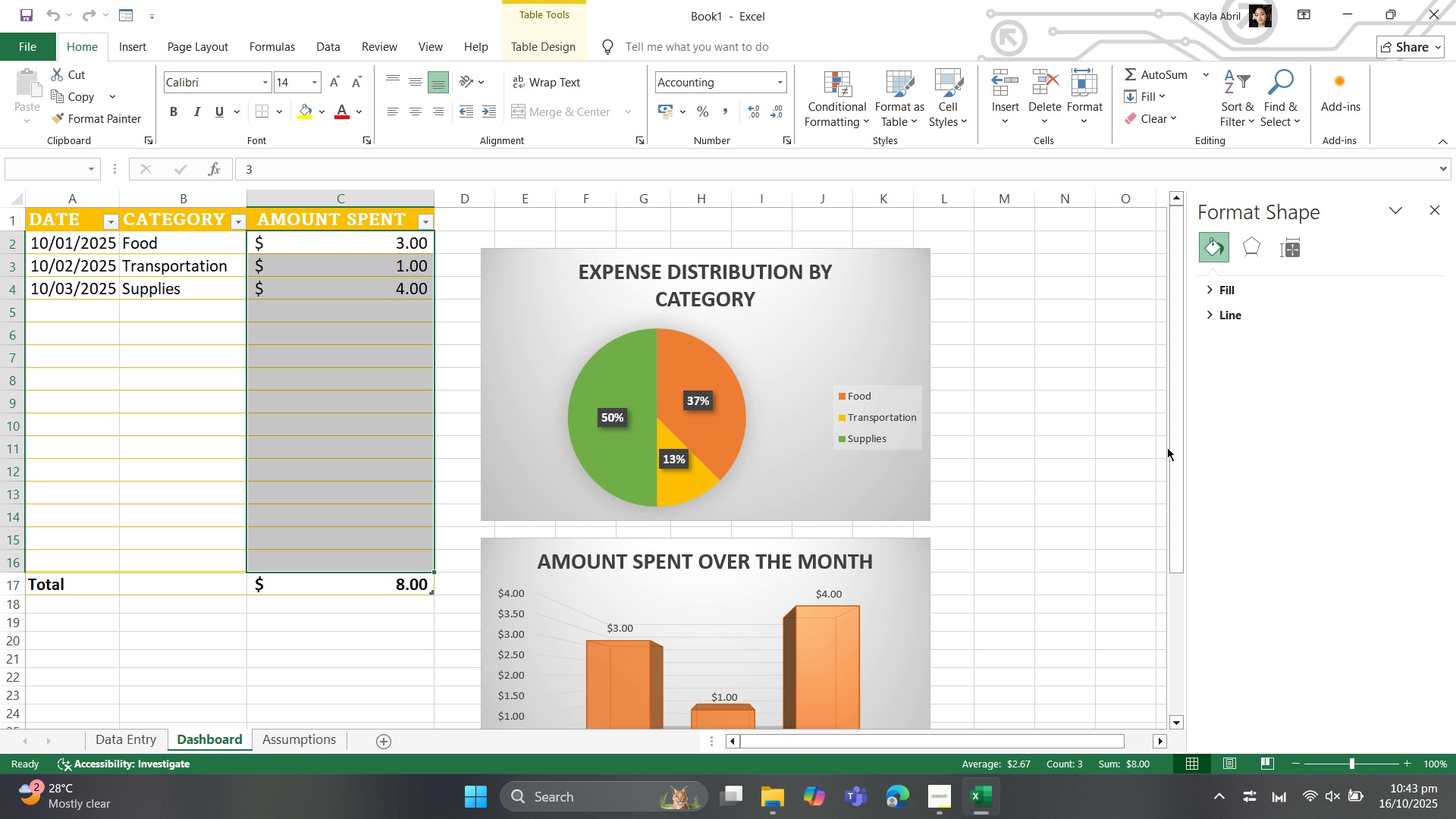 
scroll: coordinate [1147, 447], scroll_direction: down, amount: 6.0
 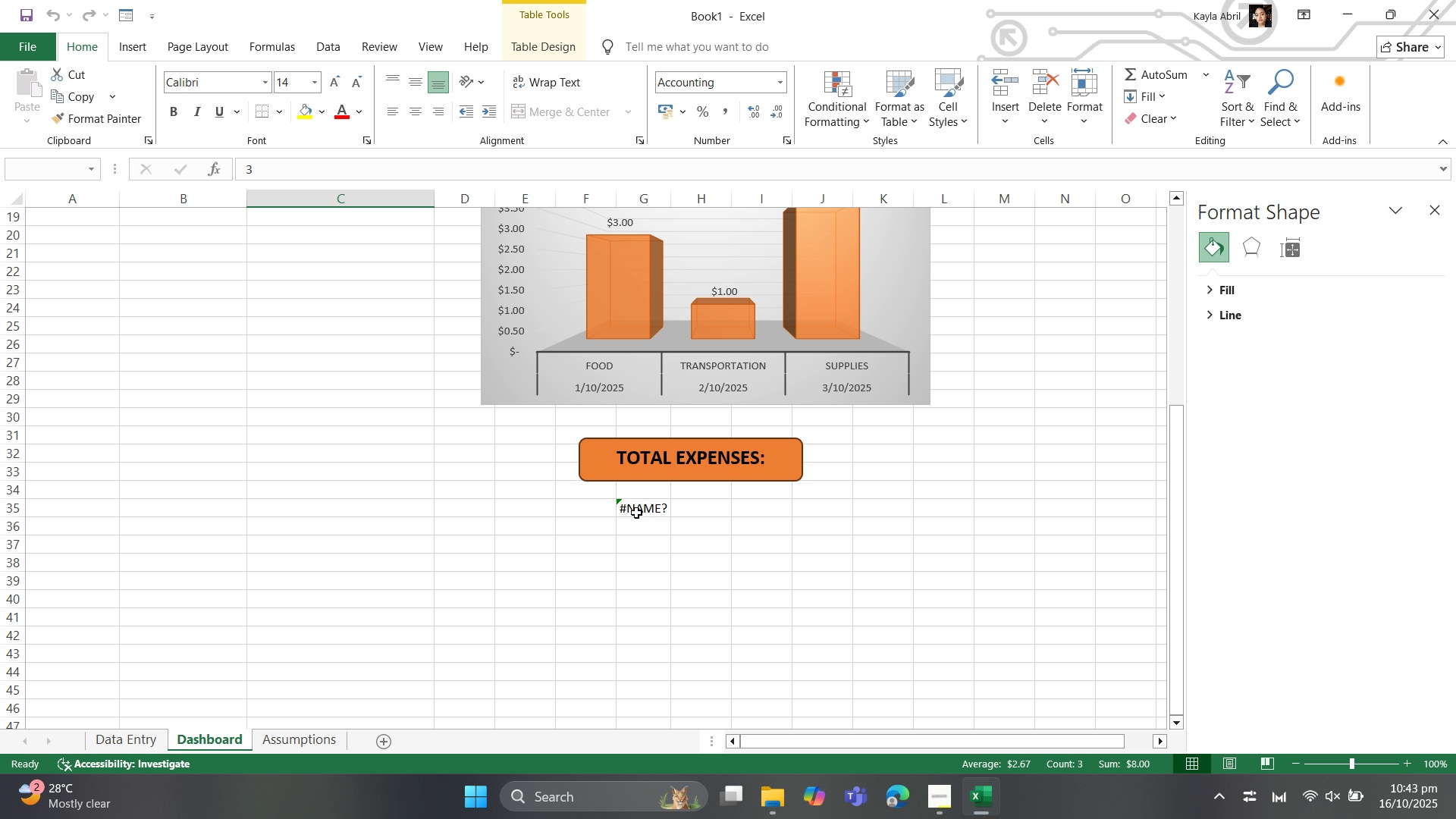 
left_click([635, 513])
 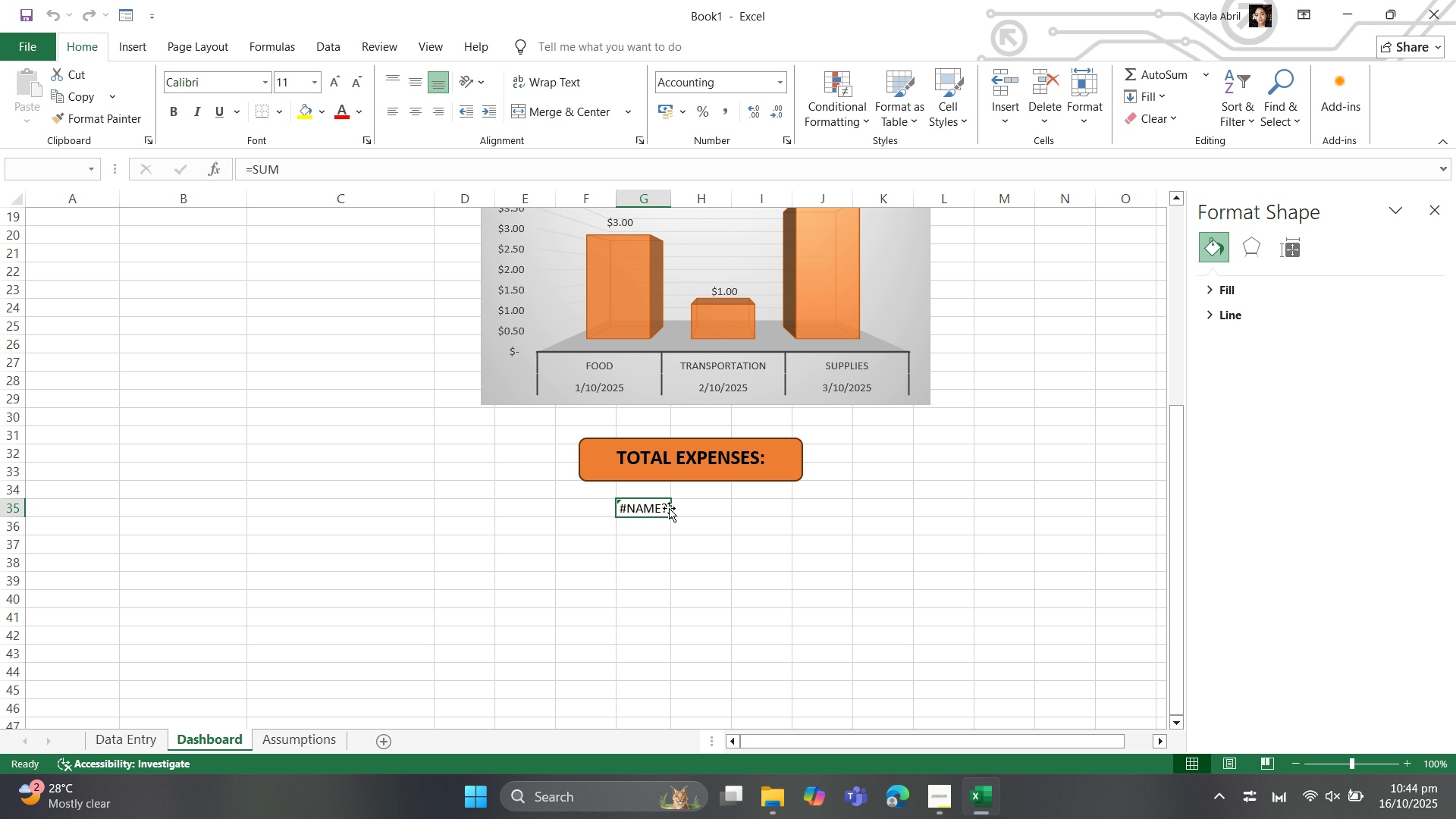 
type([Delete]=SUM()
 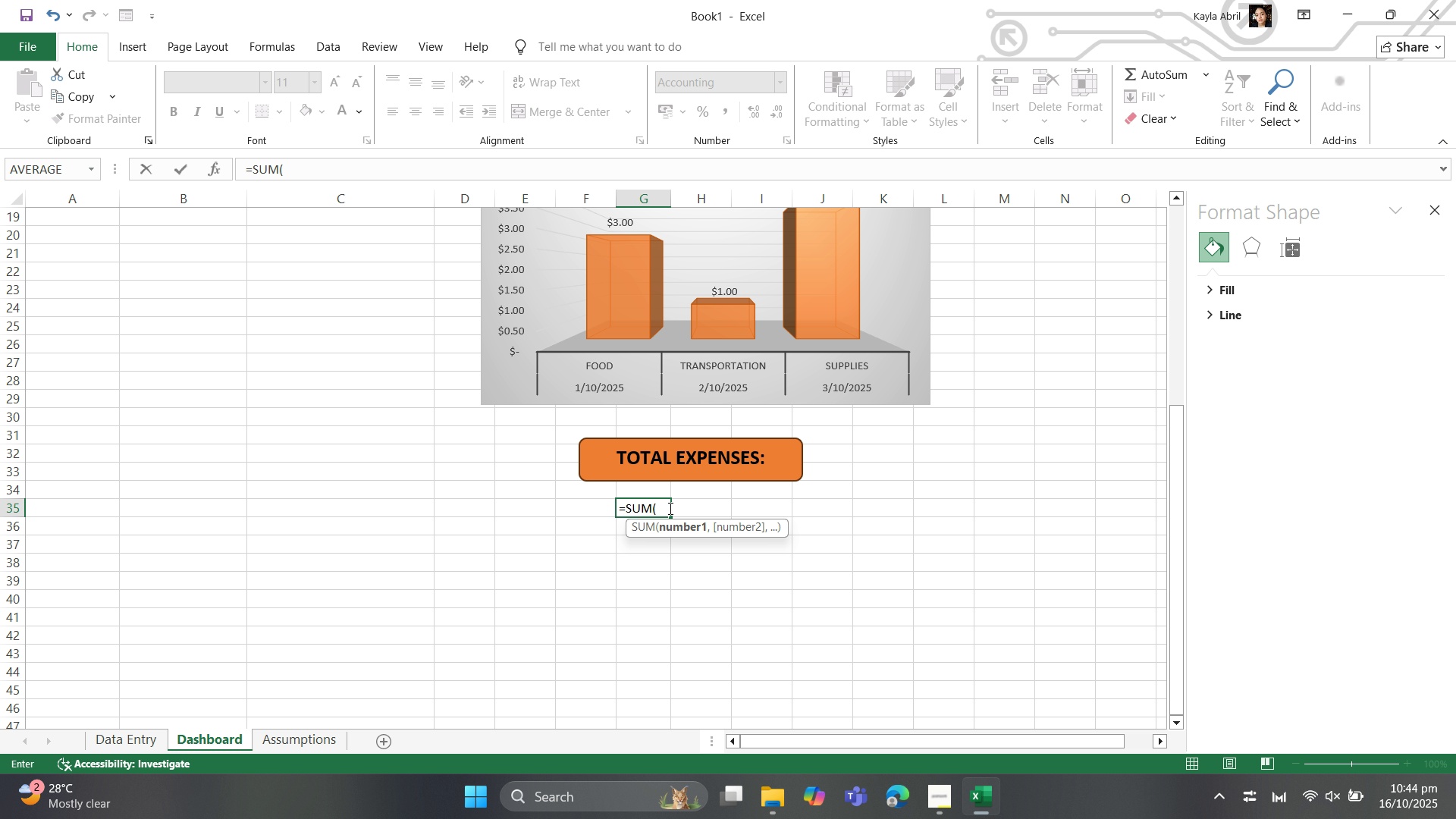 
scroll: coordinate [275, 367], scroll_direction: up, amount: 8.0
 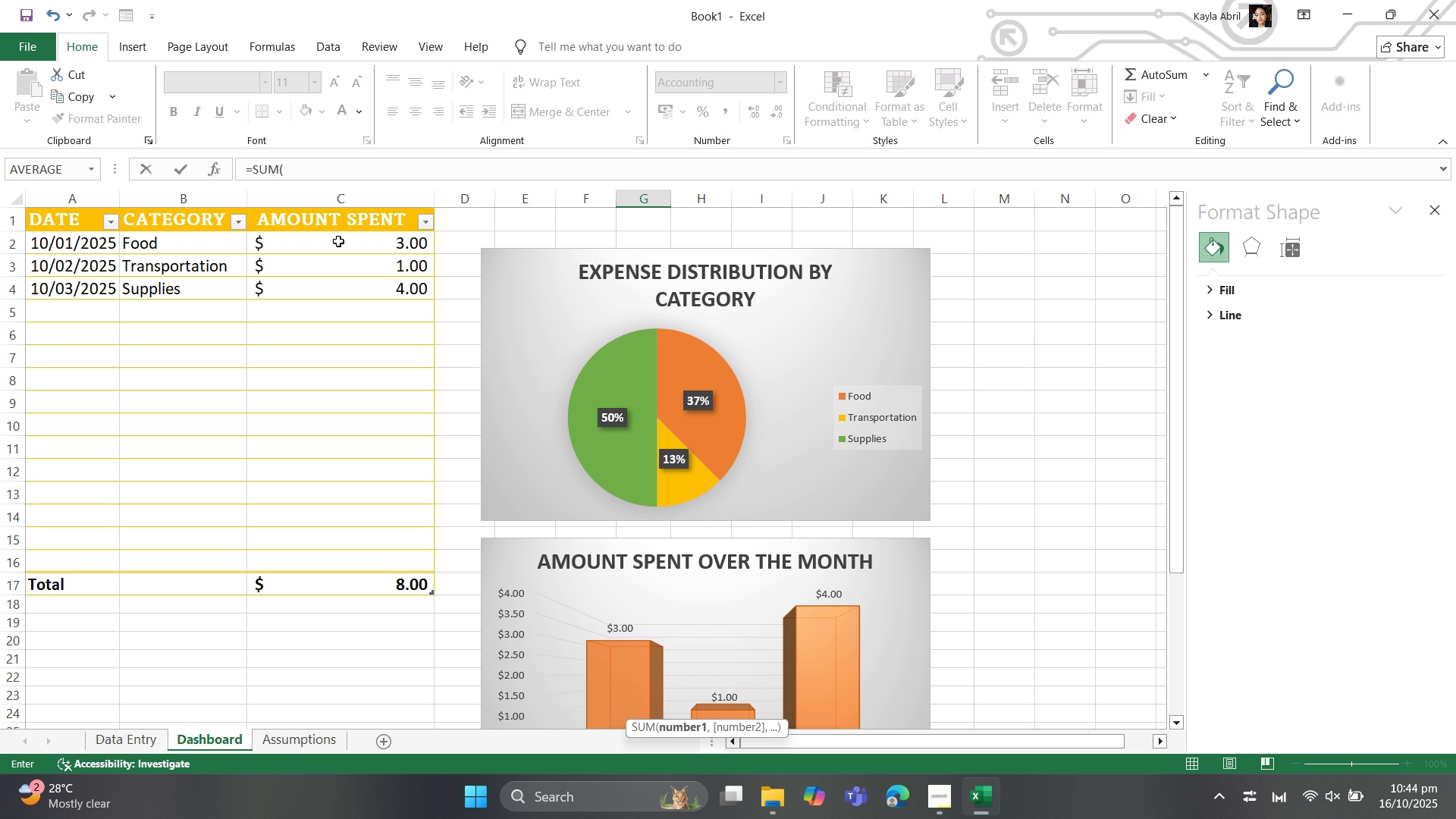 
left_click_drag(start_coordinate=[338, 241], to_coordinate=[315, 560])
 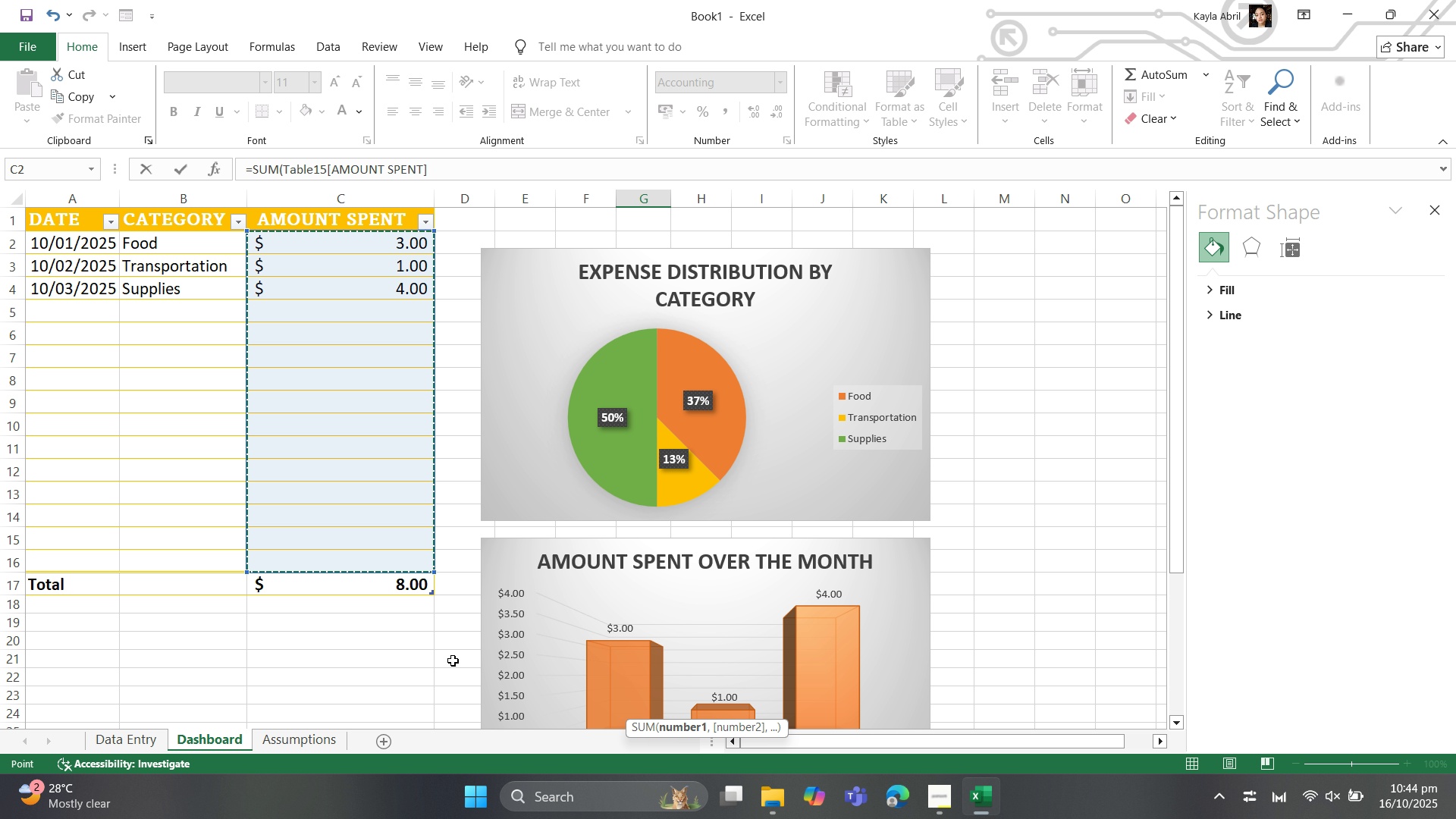 
scroll: coordinate [455, 663], scroll_direction: down, amount: 6.0
 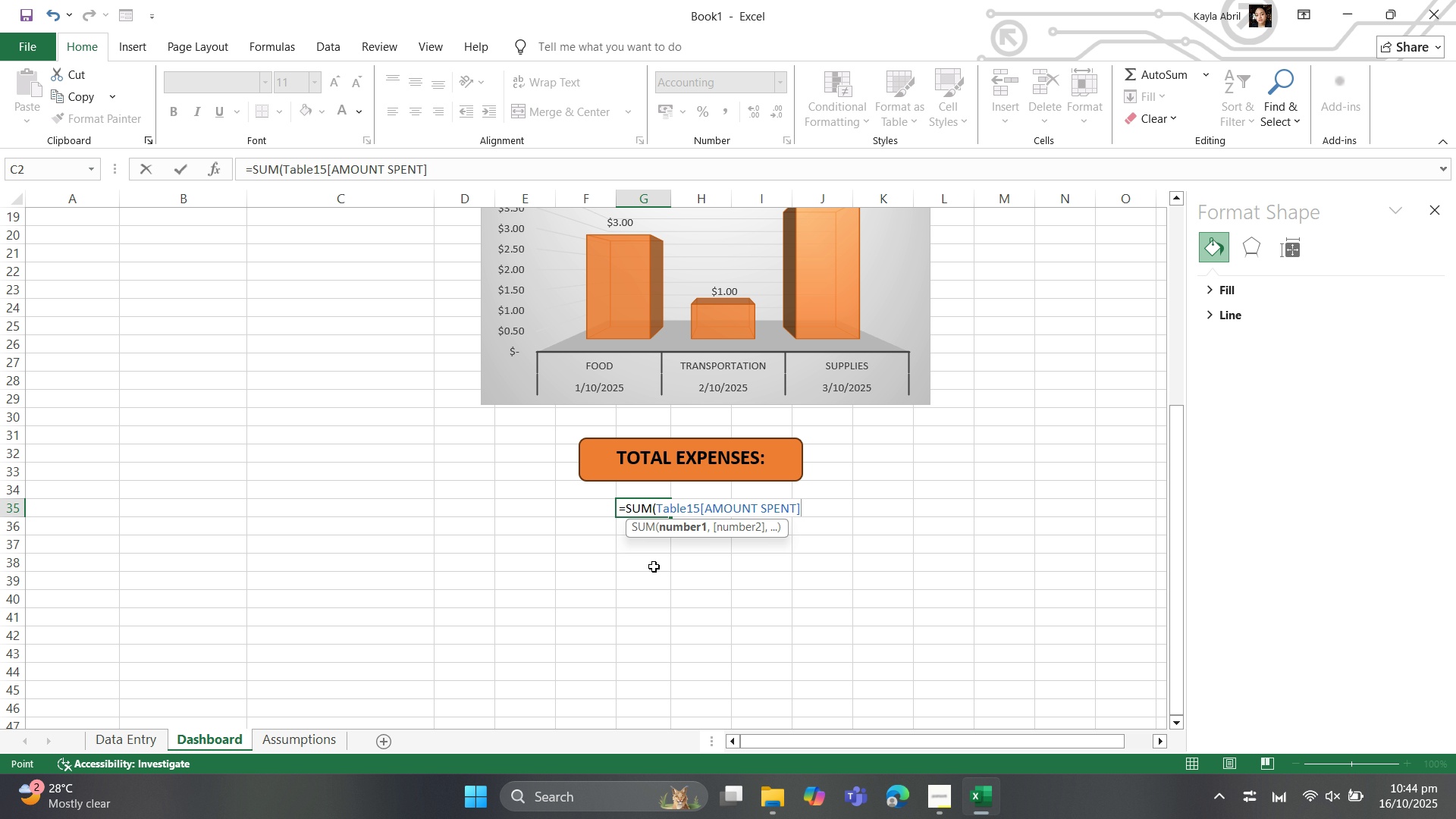 
key(Shift+0)
 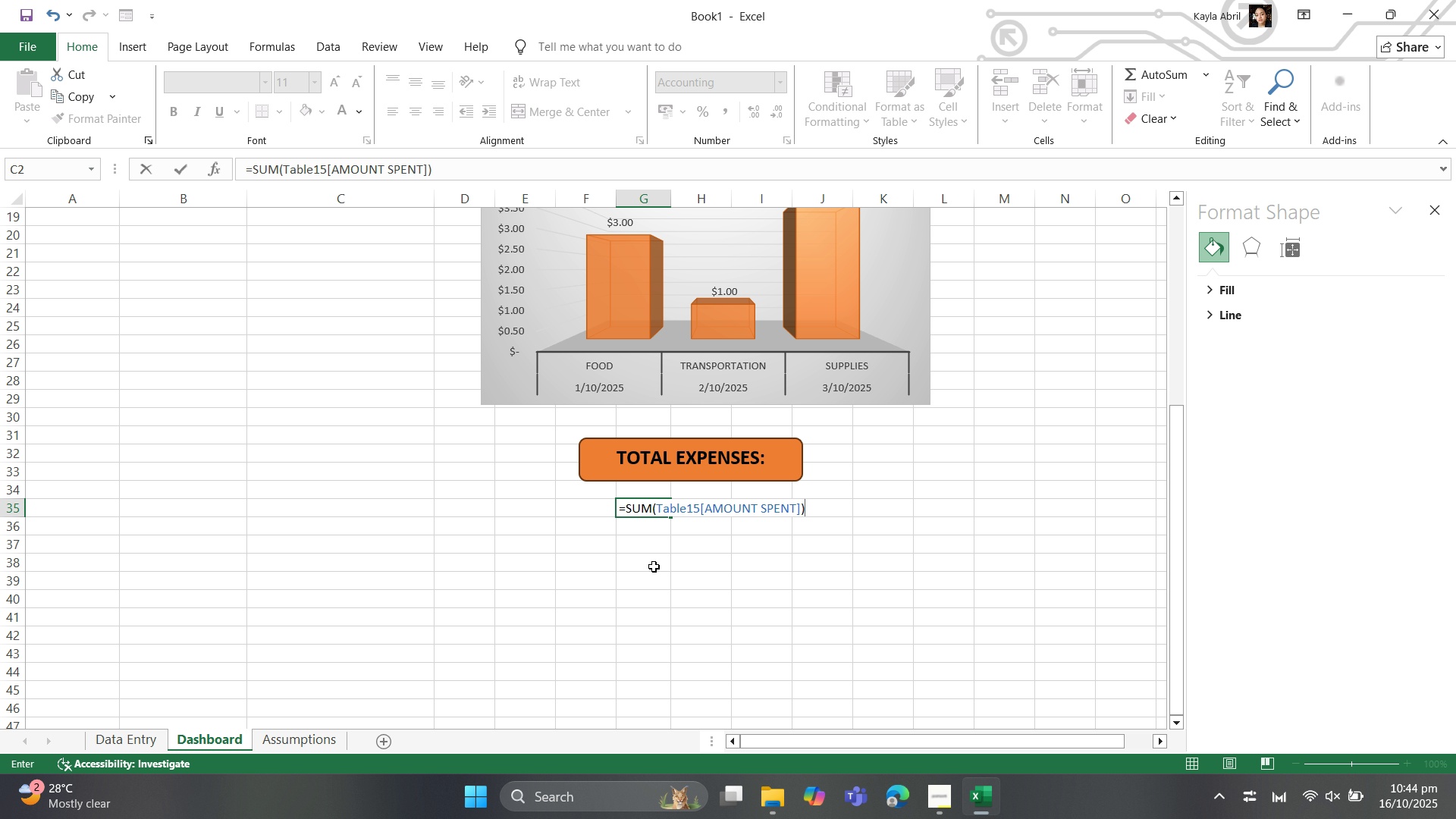 
key(Enter)
 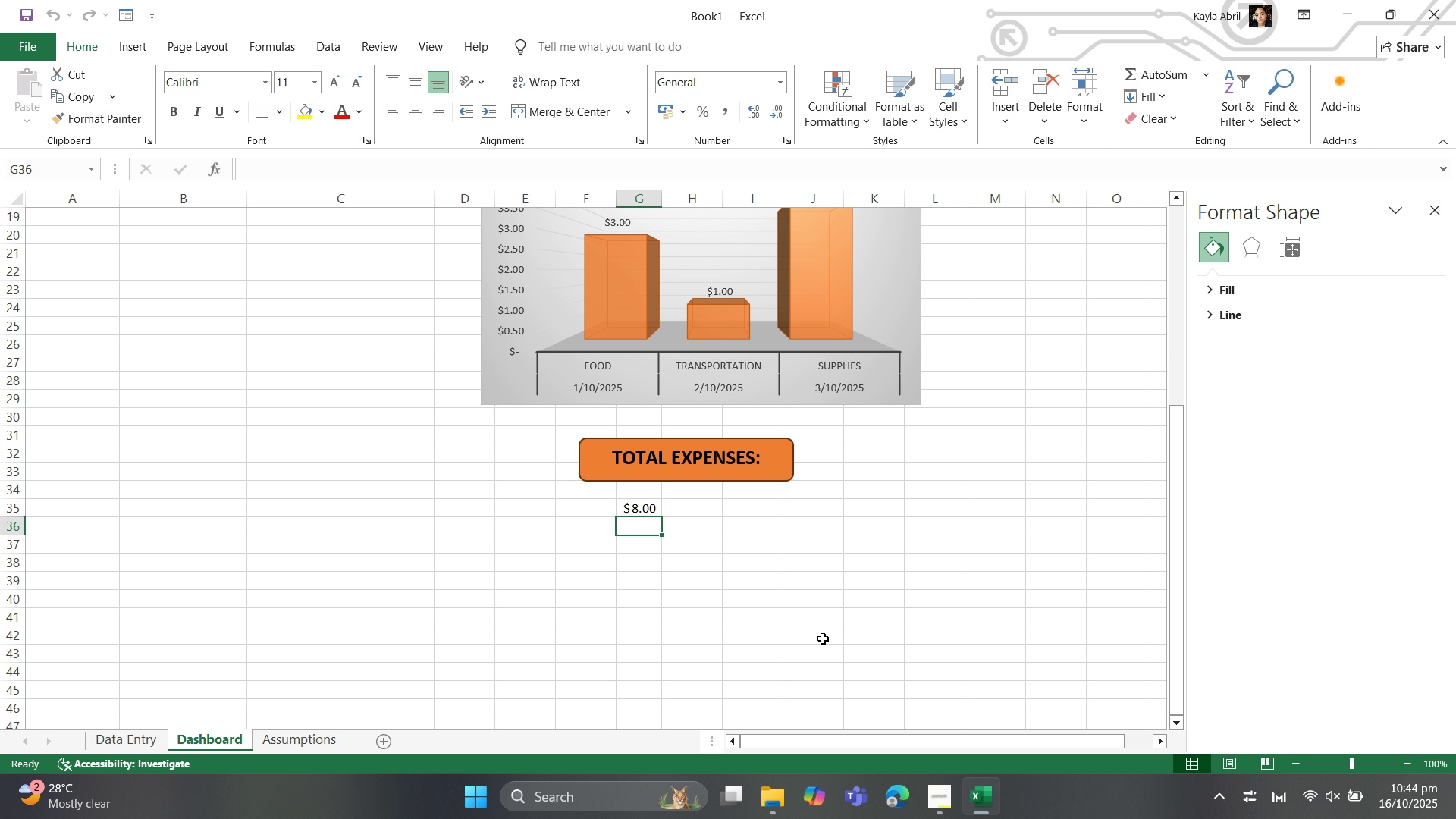 
scroll: coordinate [816, 625], scroll_direction: up, amount: 6.0
 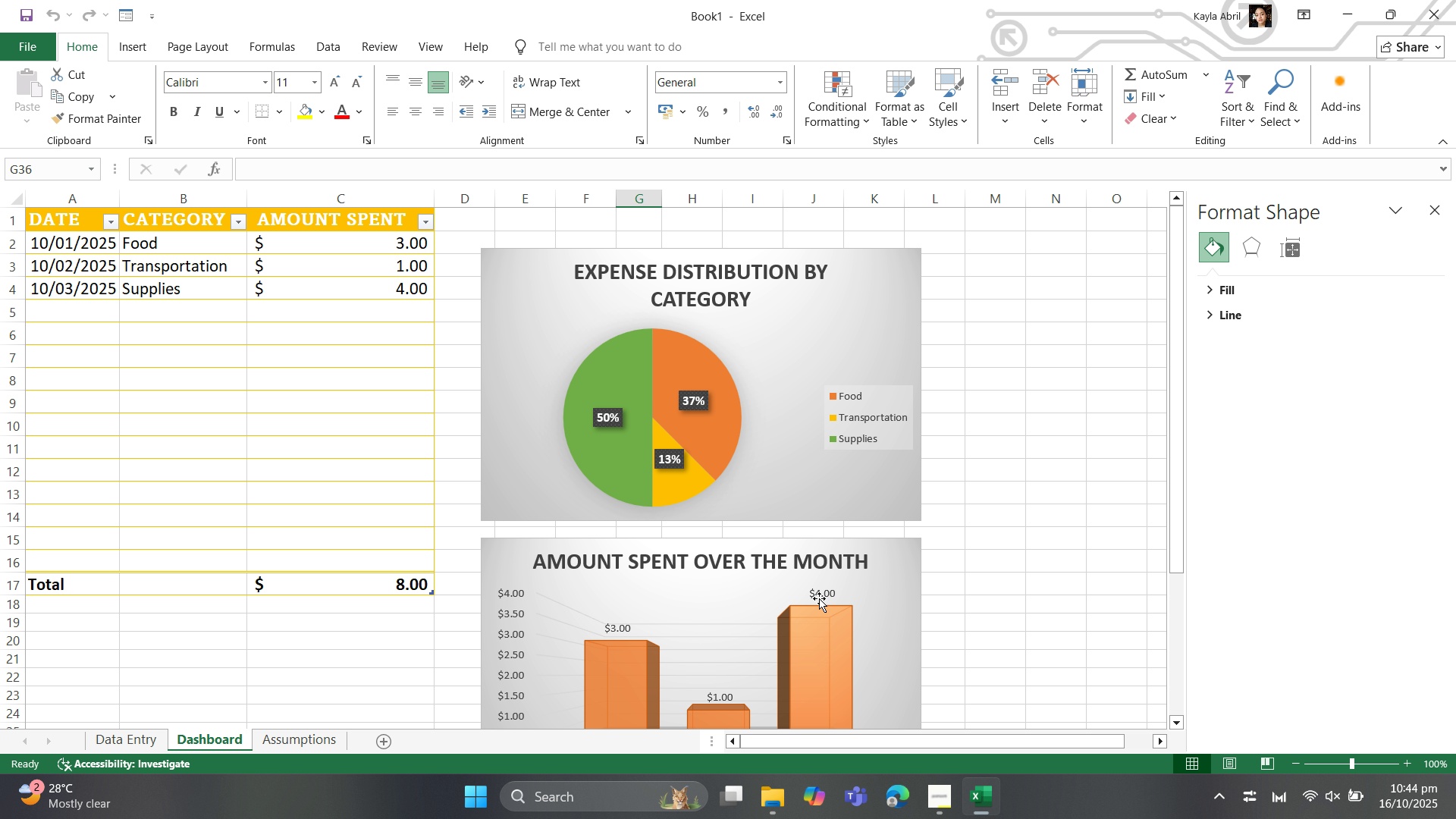 
scroll: coordinate [739, 569], scroll_direction: down, amount: 5.0
 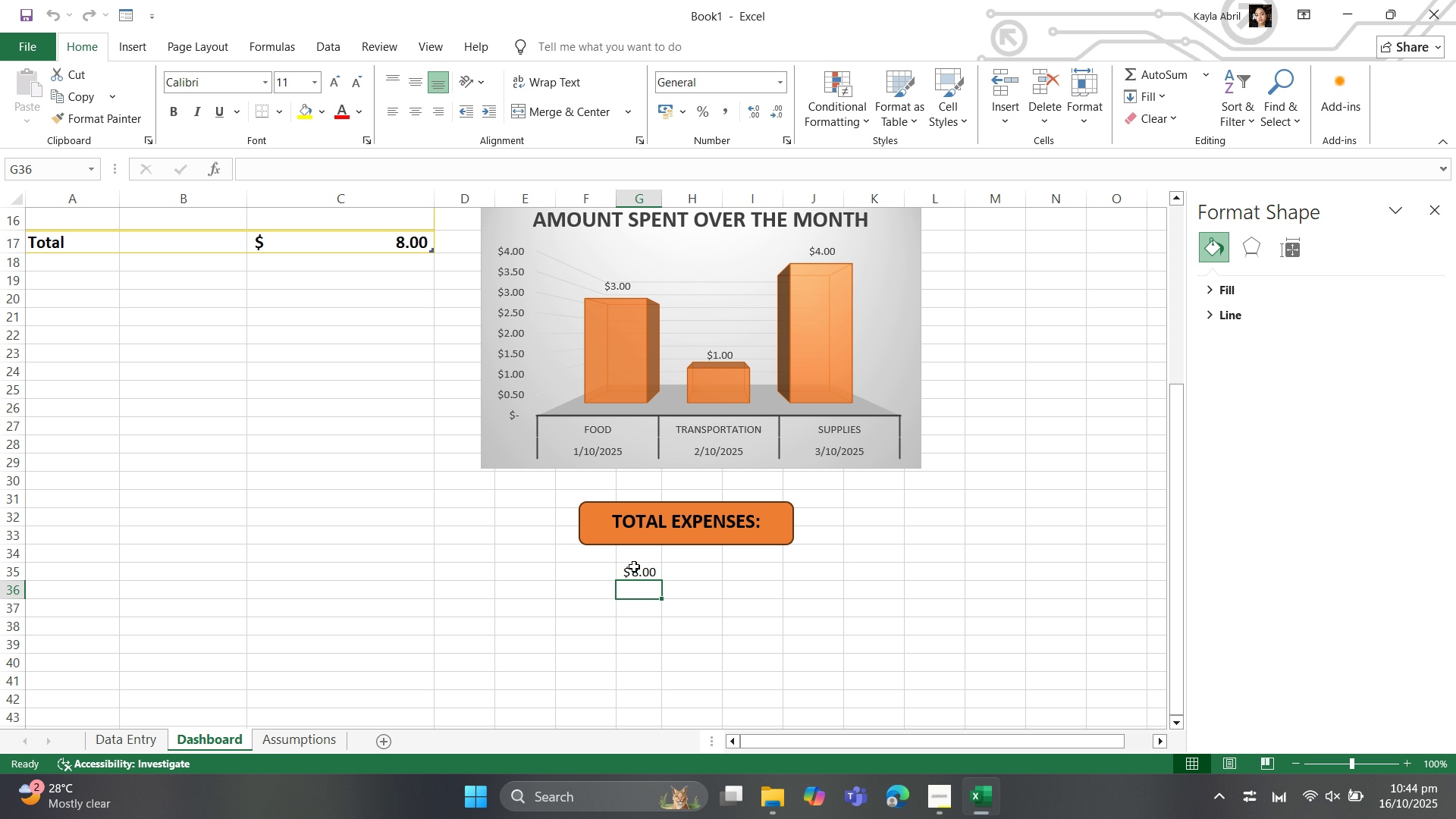 
left_click([634, 566])
 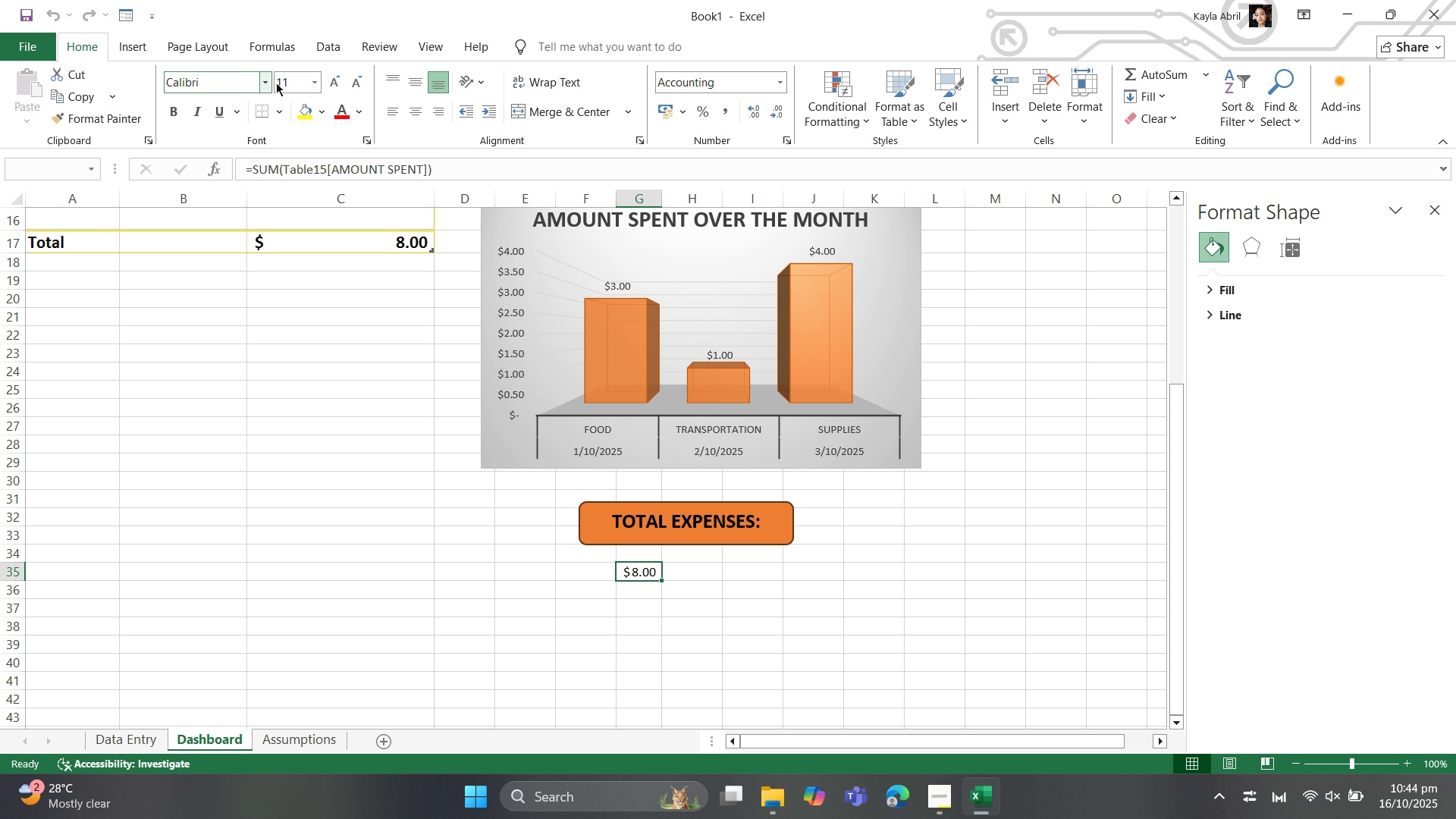 
wait(5.09)
 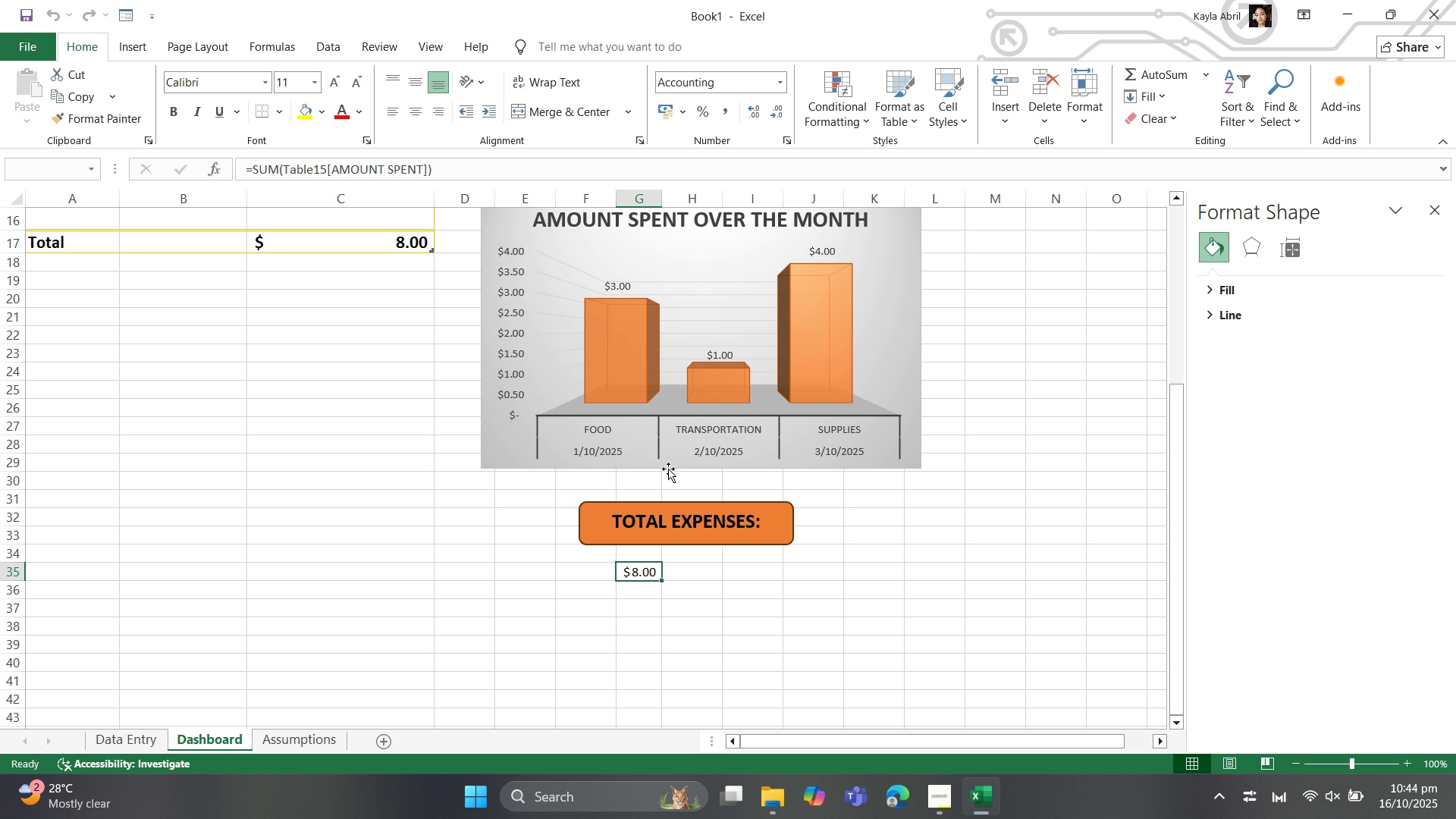 
left_click([312, 91])
 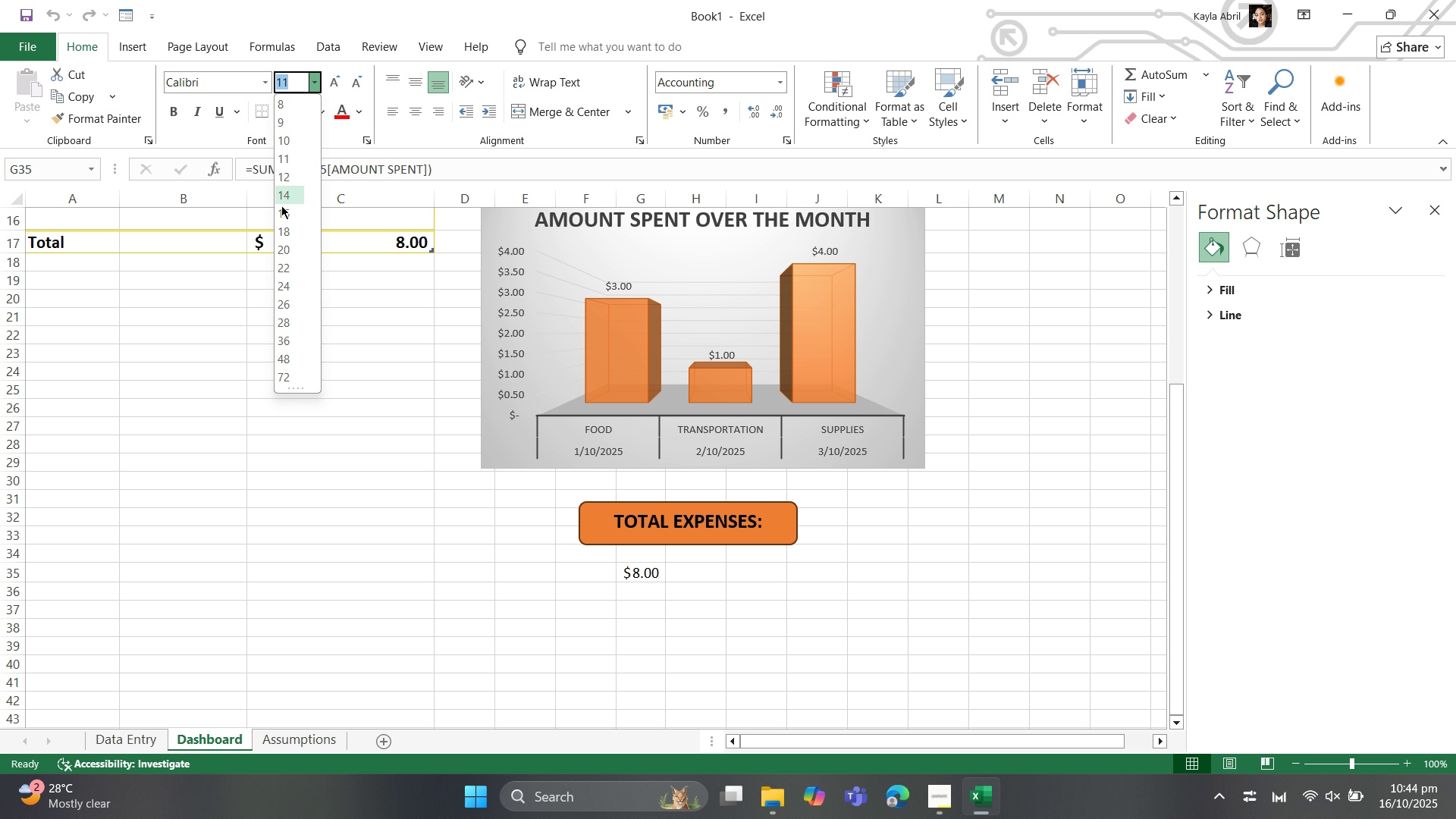 
mouse_move([284, 226])
 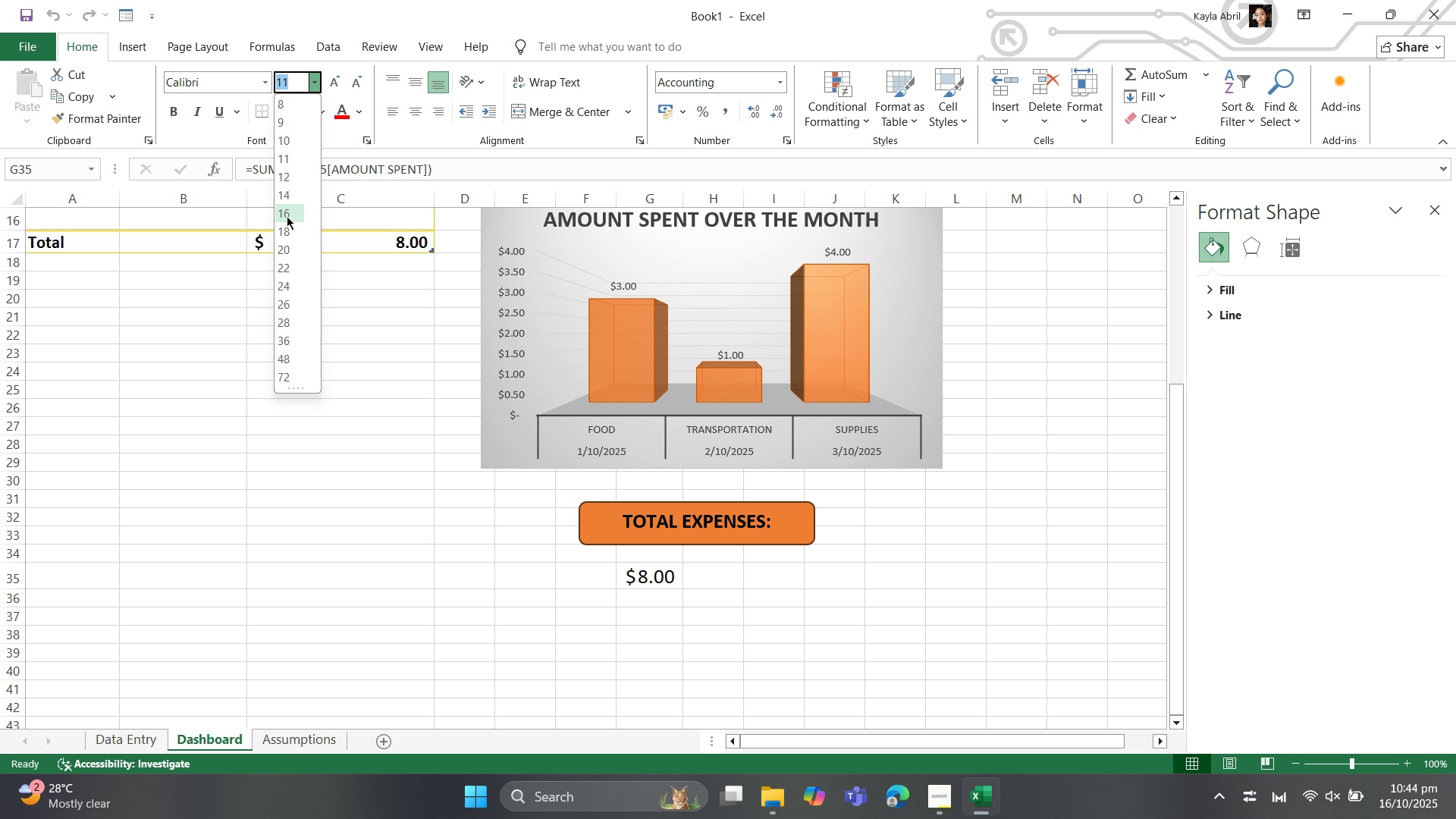 
left_click([287, 216])
 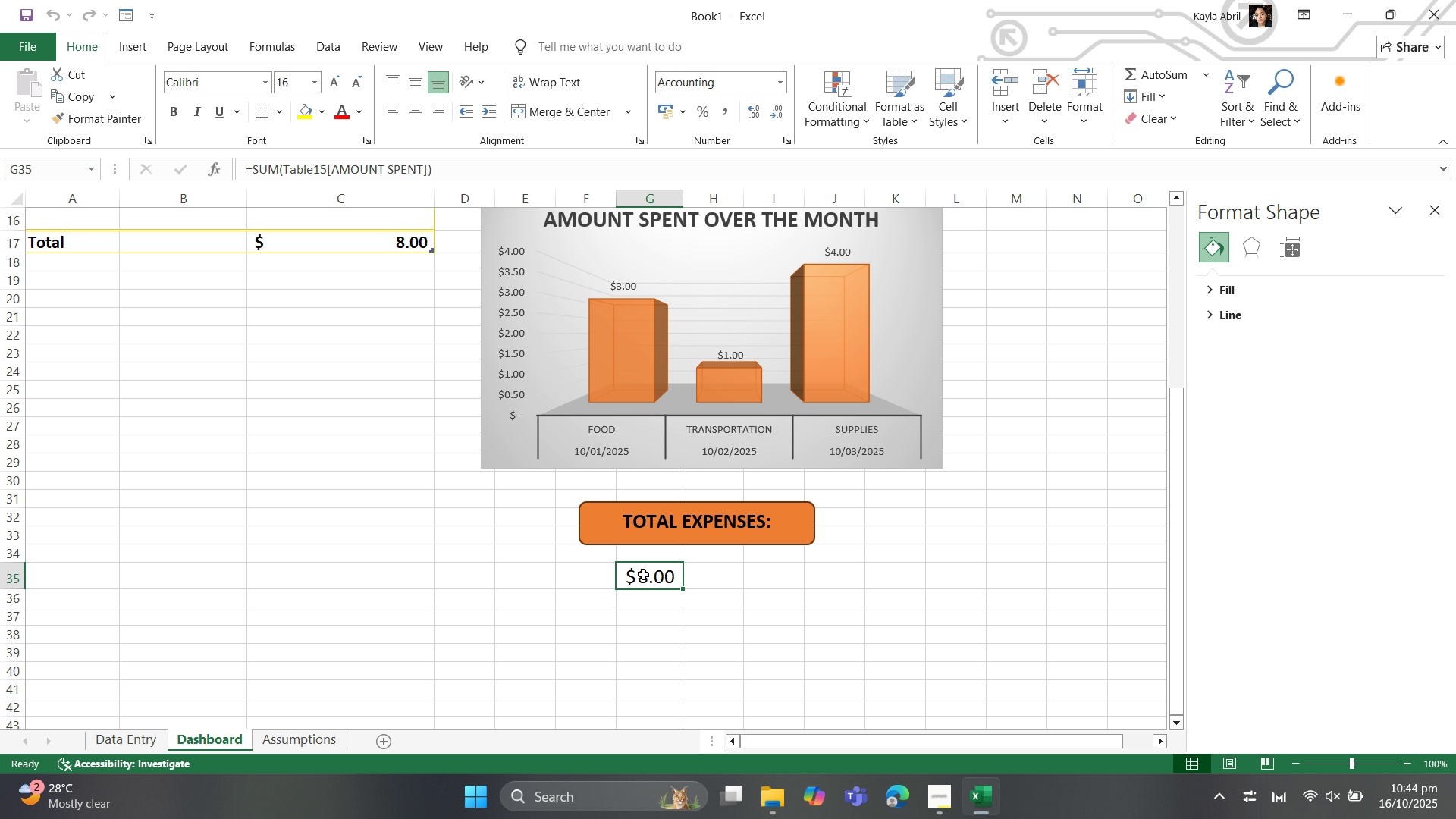 
left_click([640, 576])
 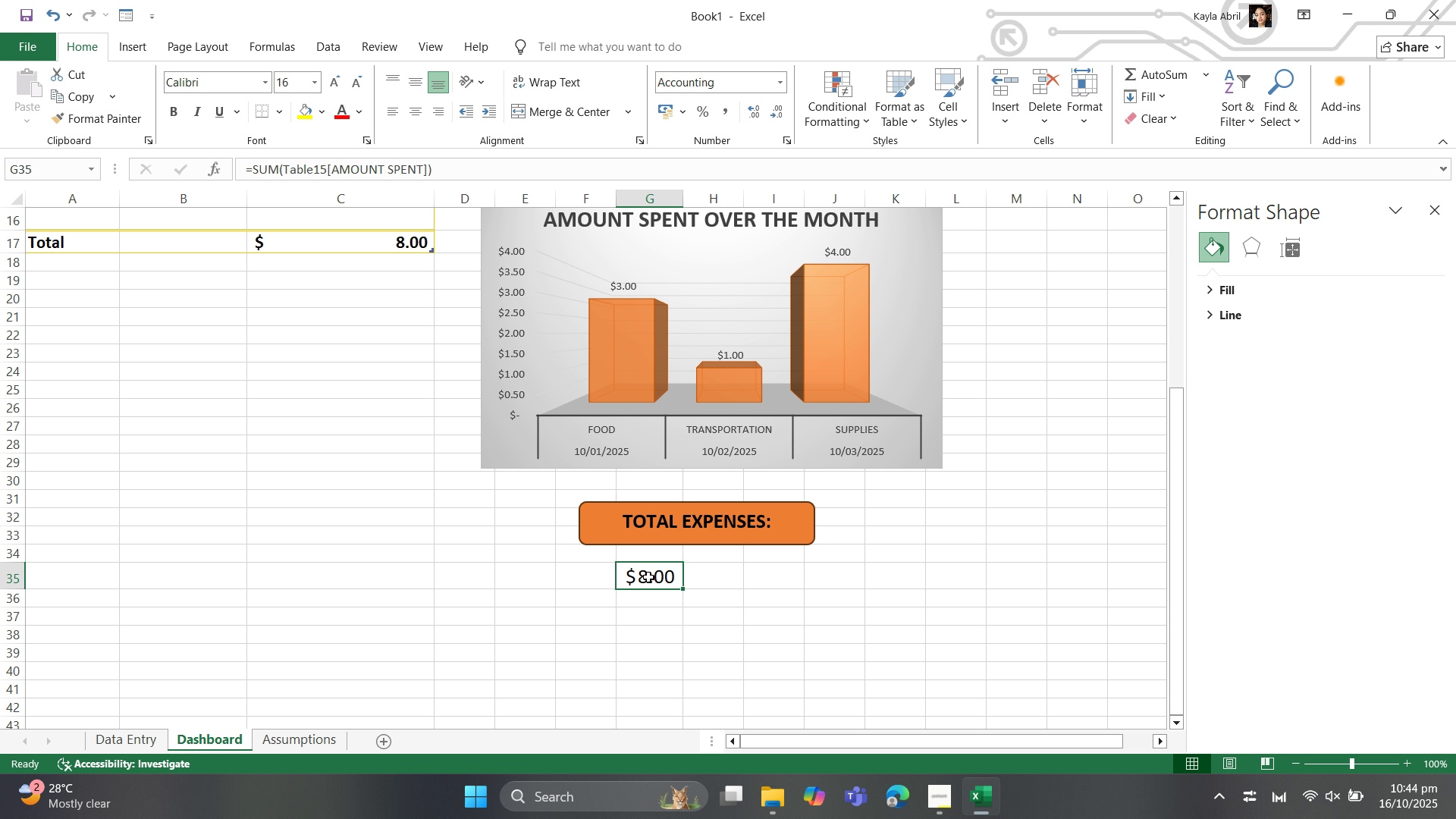 
wait(5.75)
 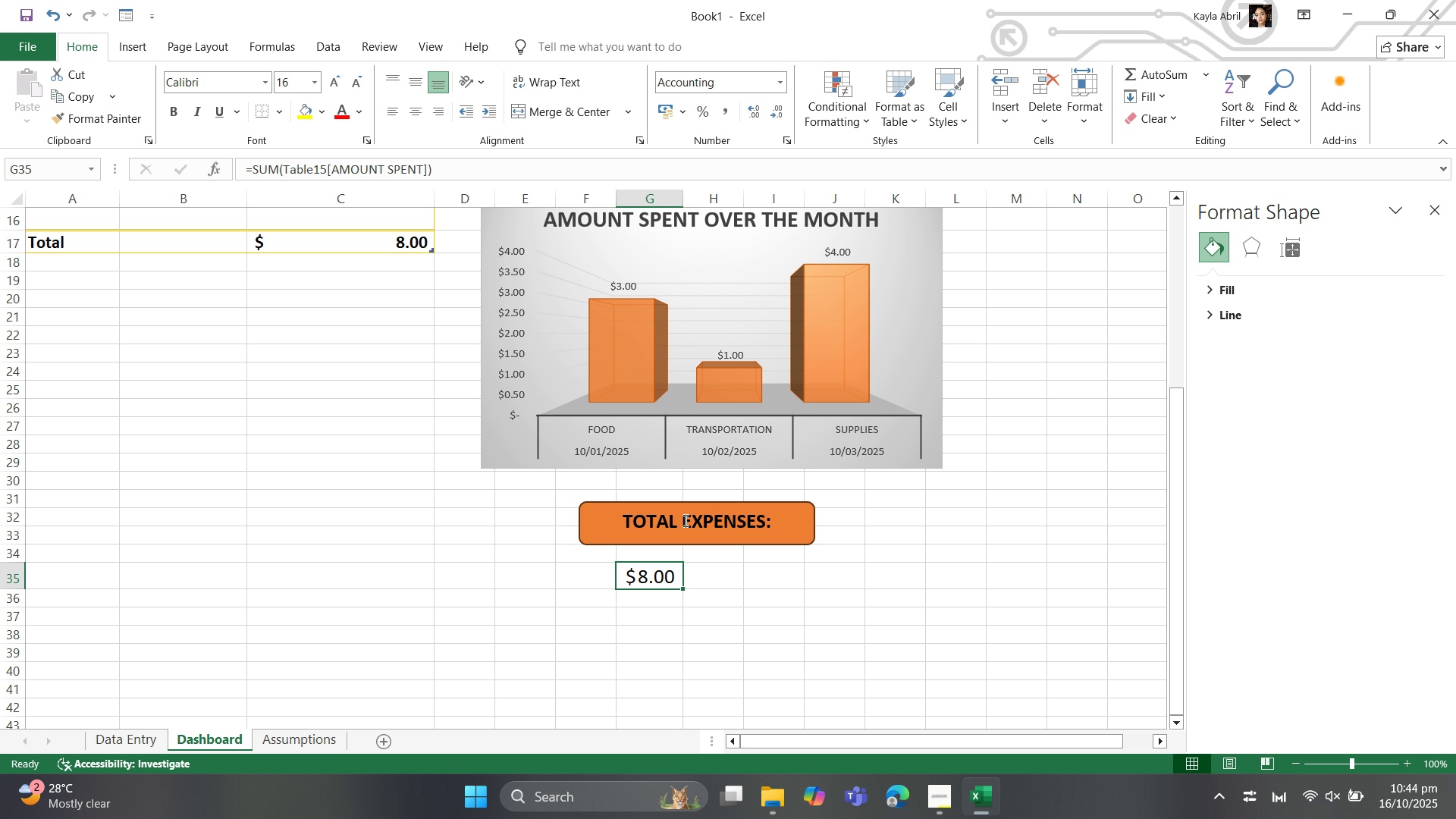 
left_click_drag(start_coordinate=[651, 576], to_coordinate=[717, 577])
 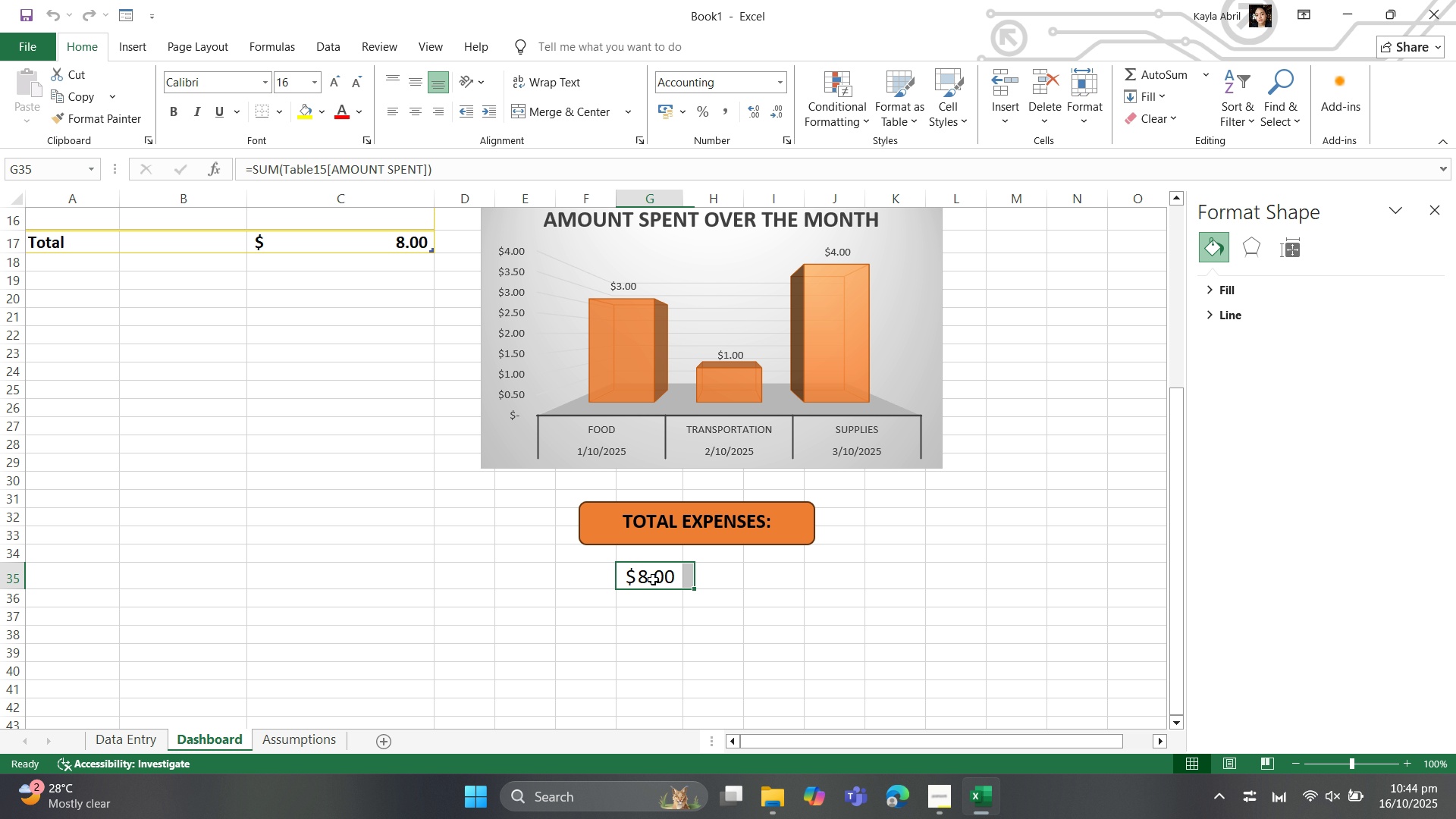 
left_click([653, 579])
 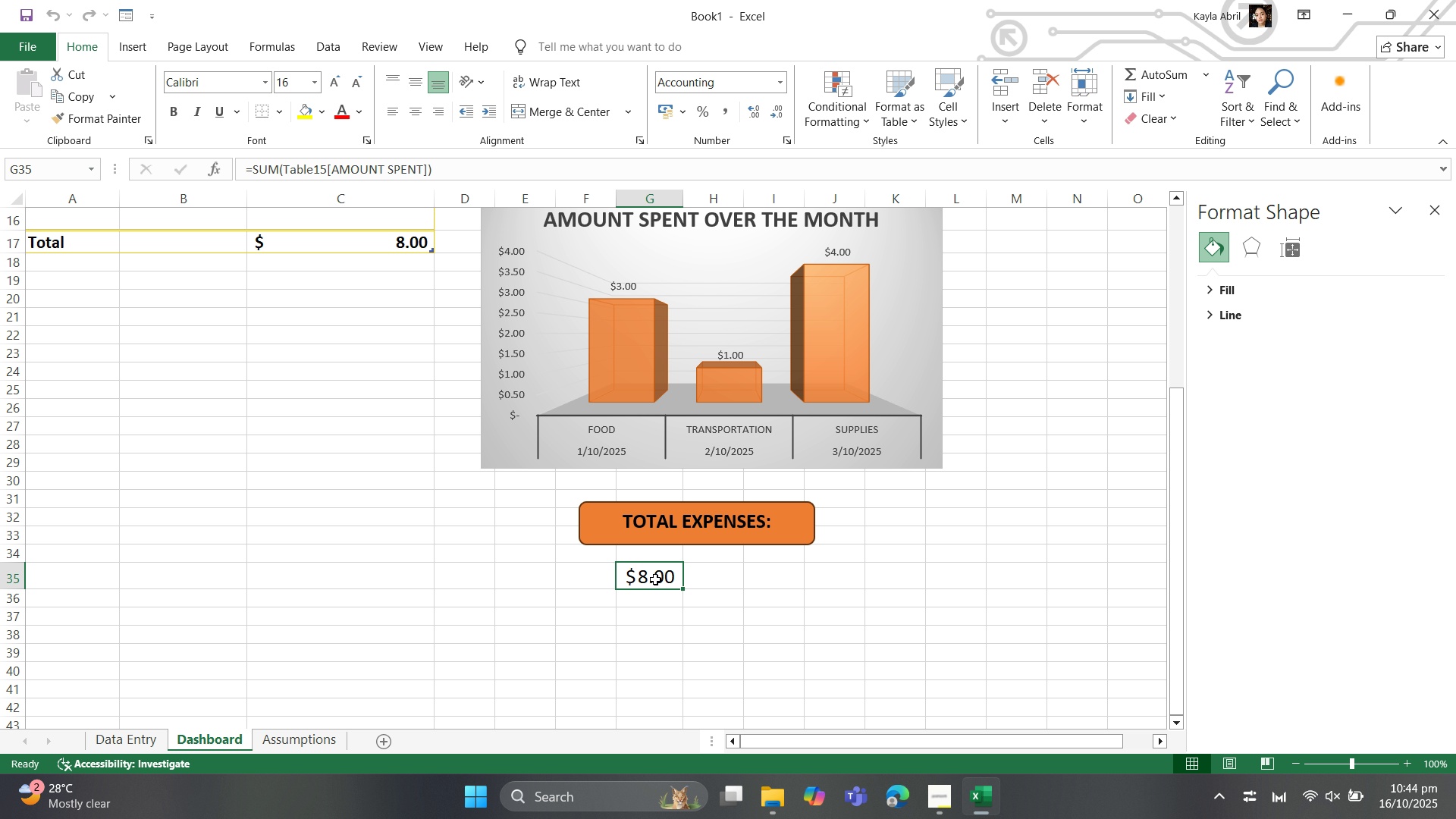 
left_click_drag(start_coordinate=[655, 579], to_coordinate=[764, 574])
 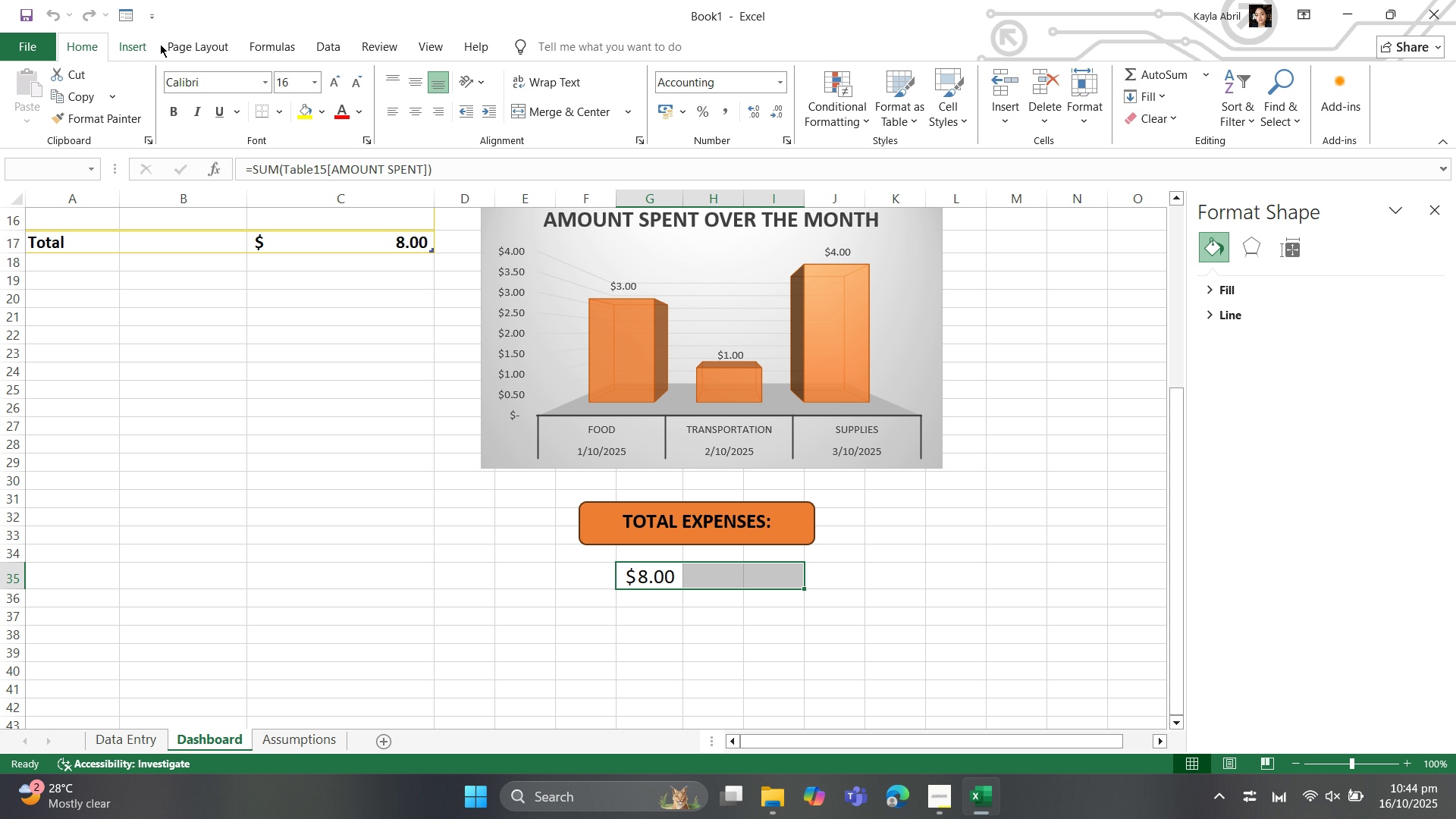 
left_click([224, 47])
 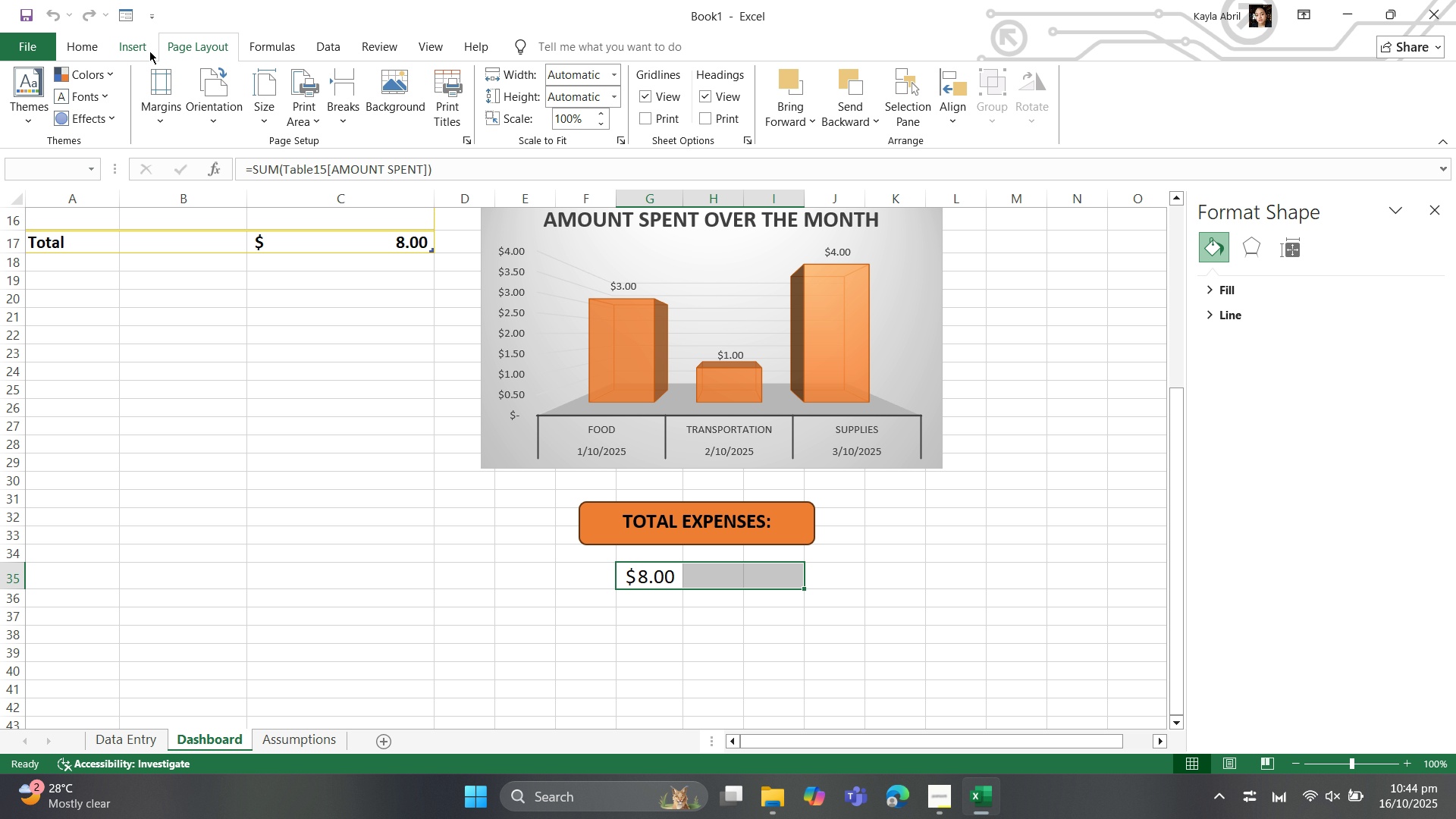 
left_click([97, 49])
 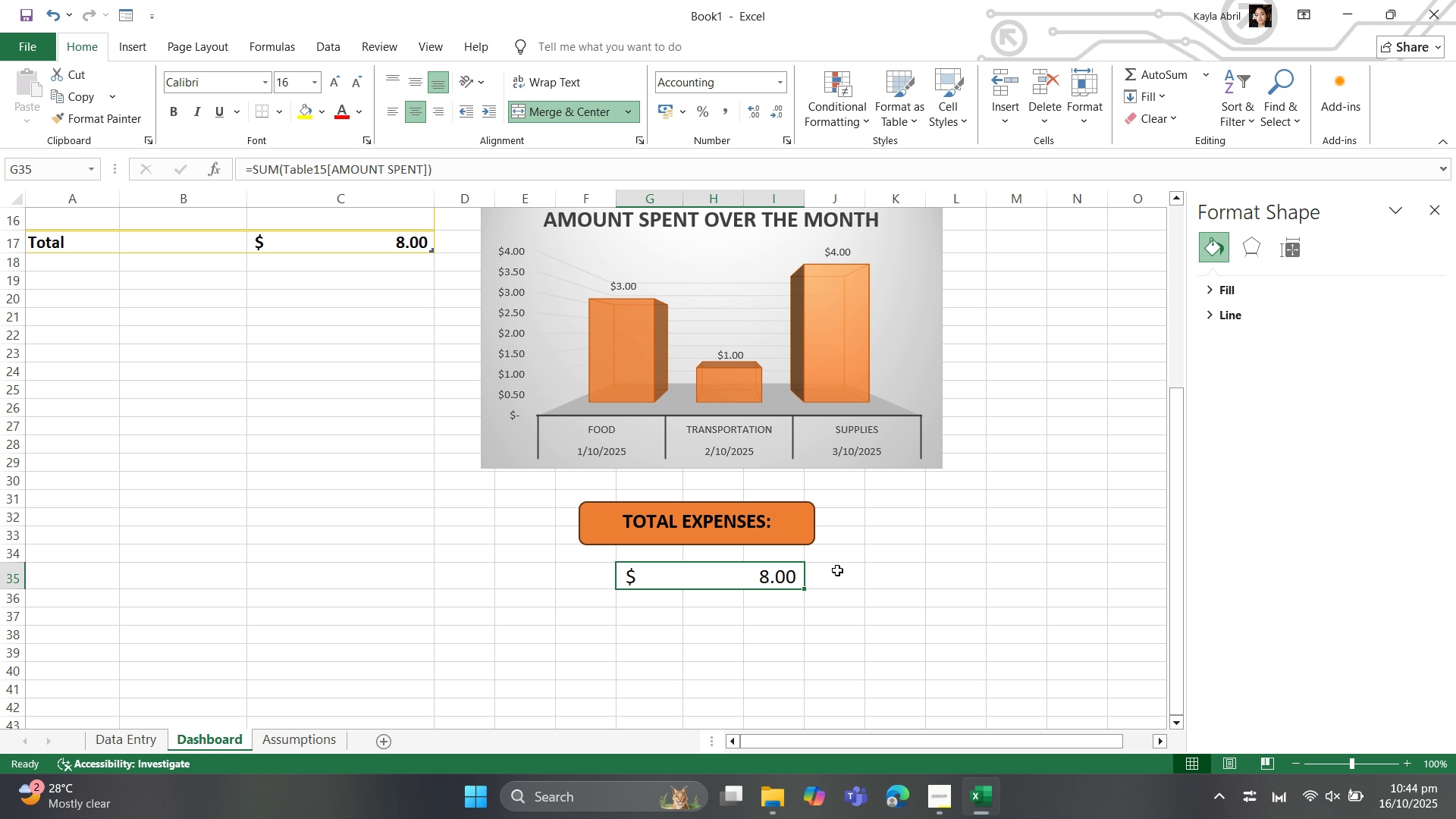 
wait(5.93)
 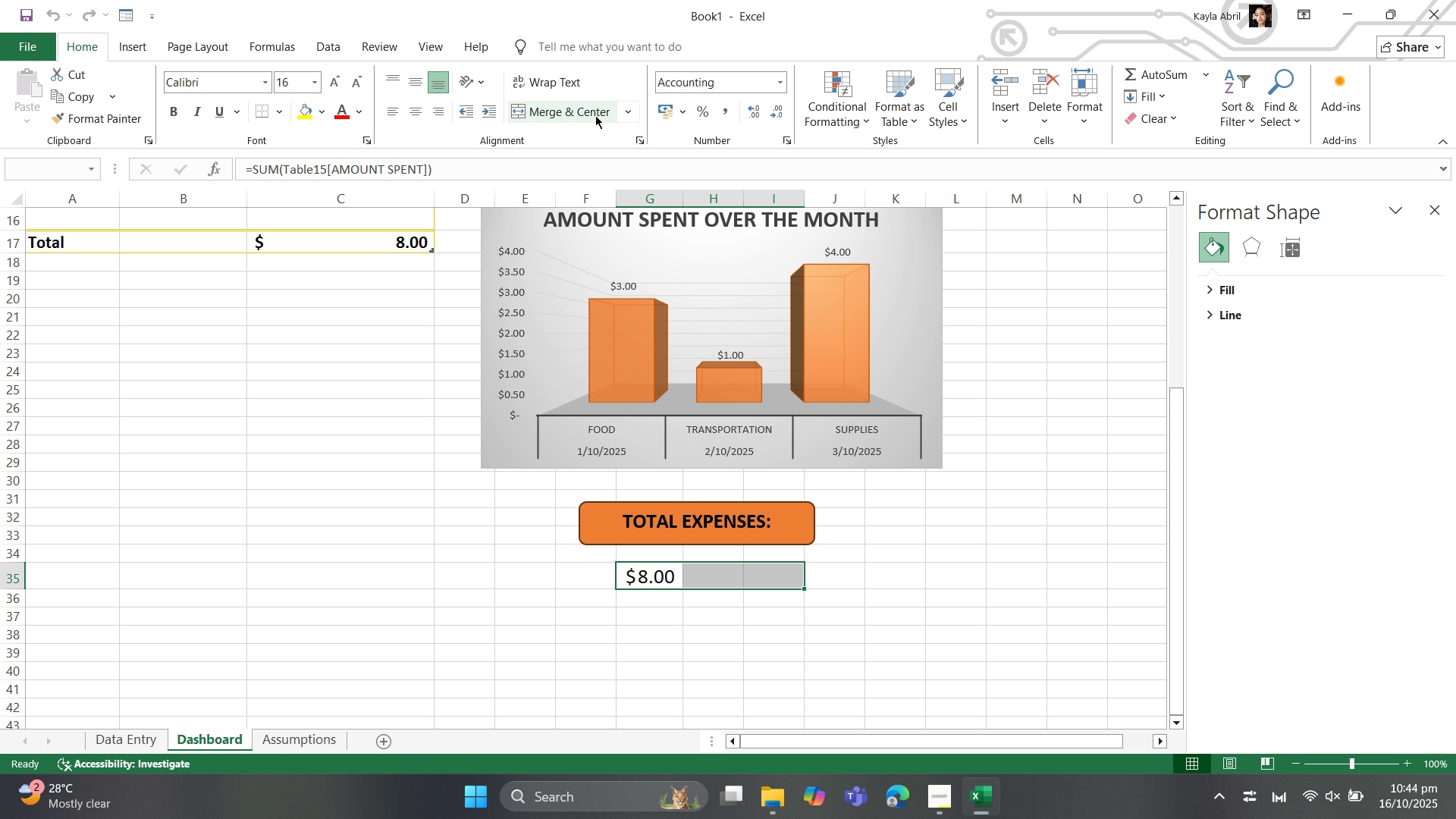 
left_click([801, 509])
 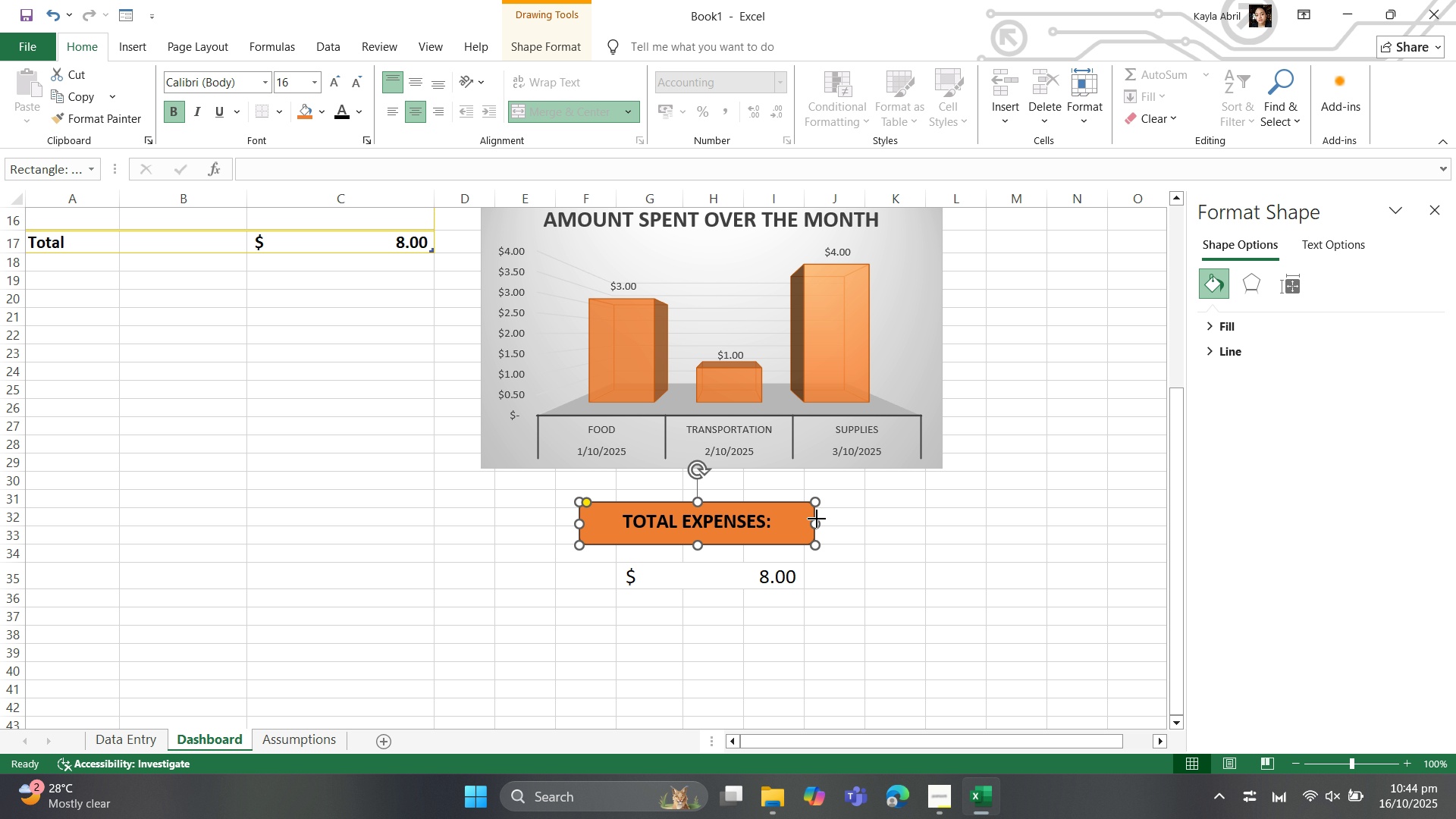 
left_click_drag(start_coordinate=[817, 519], to_coordinate=[849, 521])
 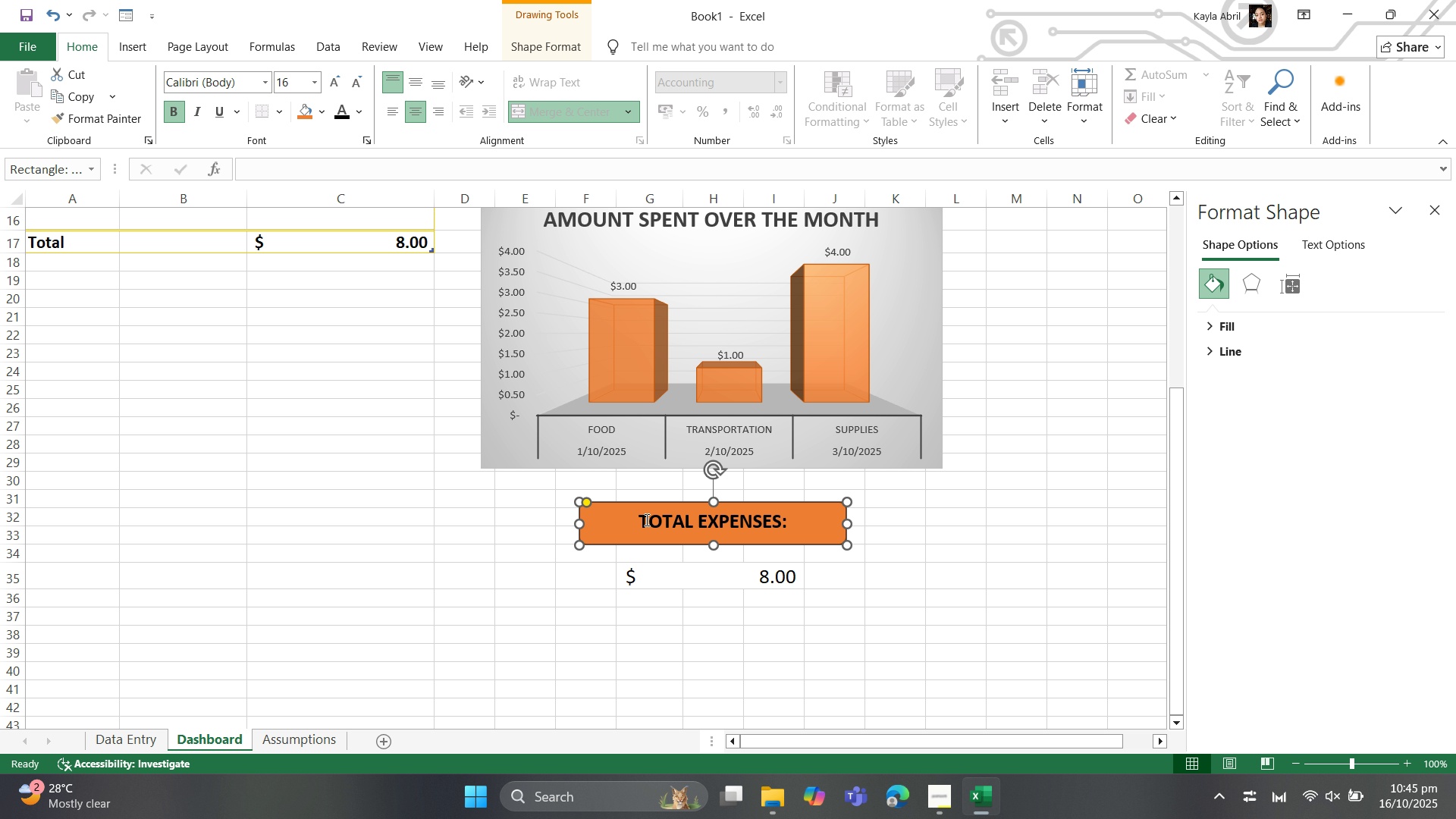 
left_click([647, 518])
 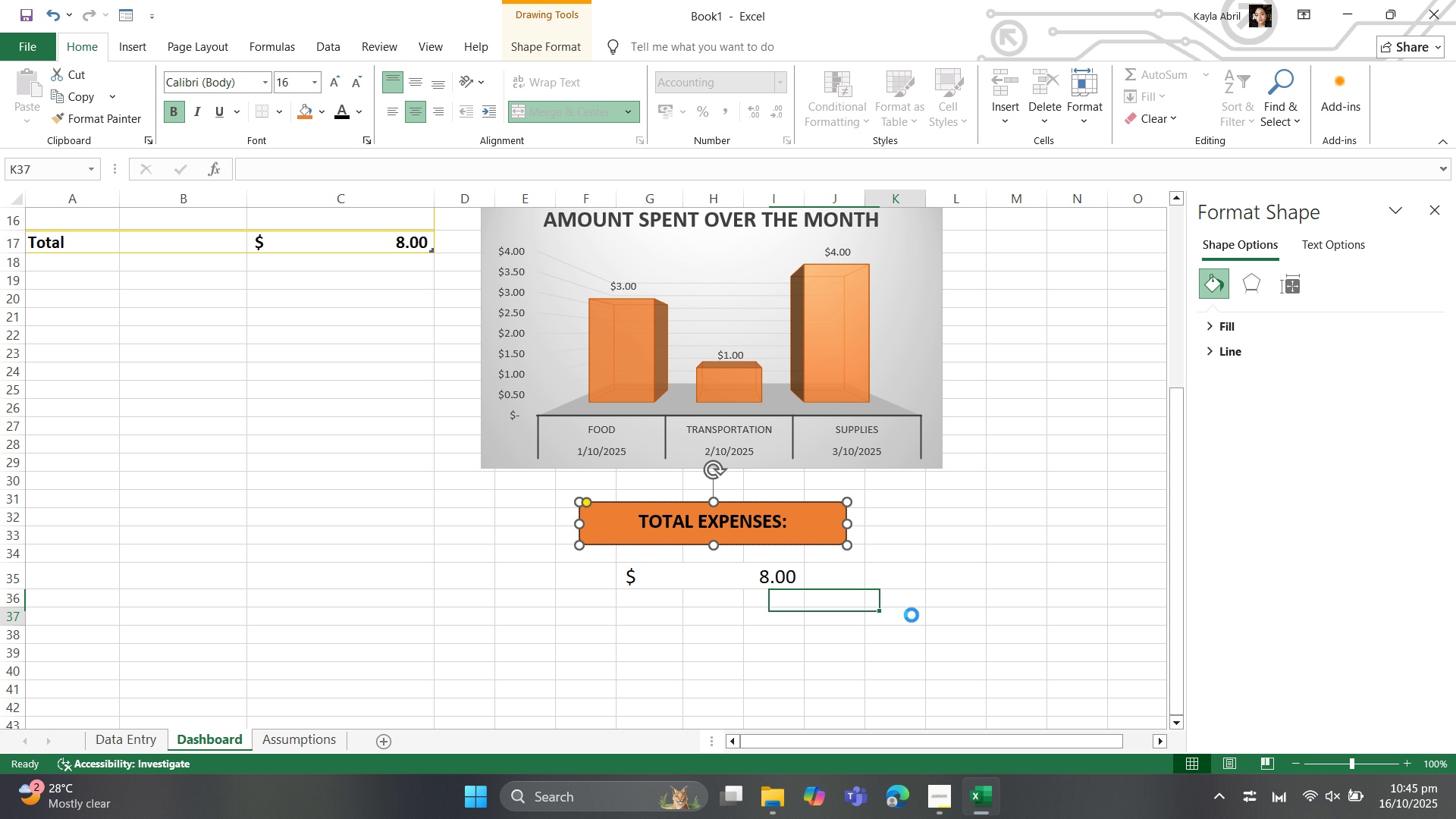 
left_click([912, 615])
 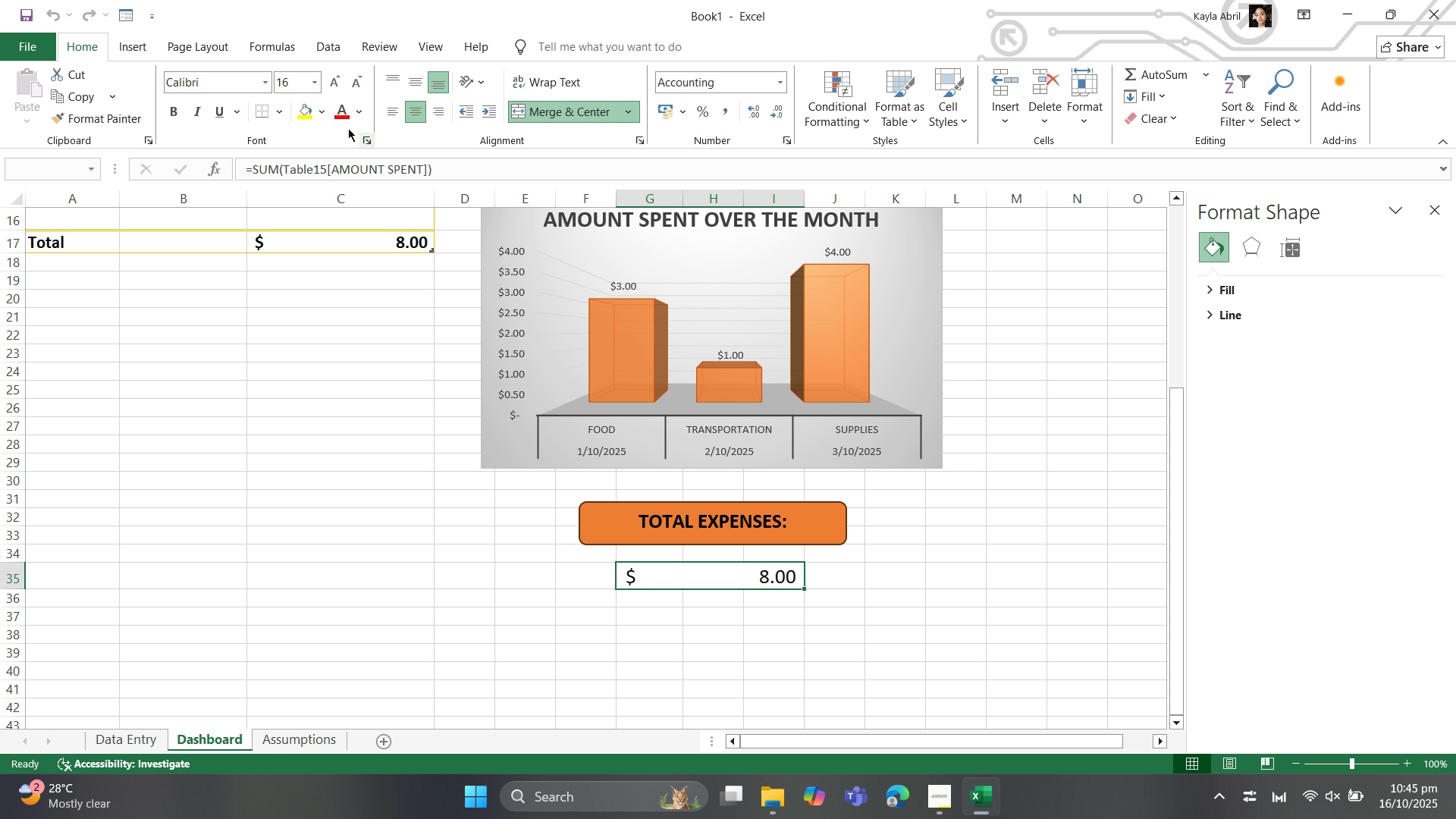 
wait(6.8)
 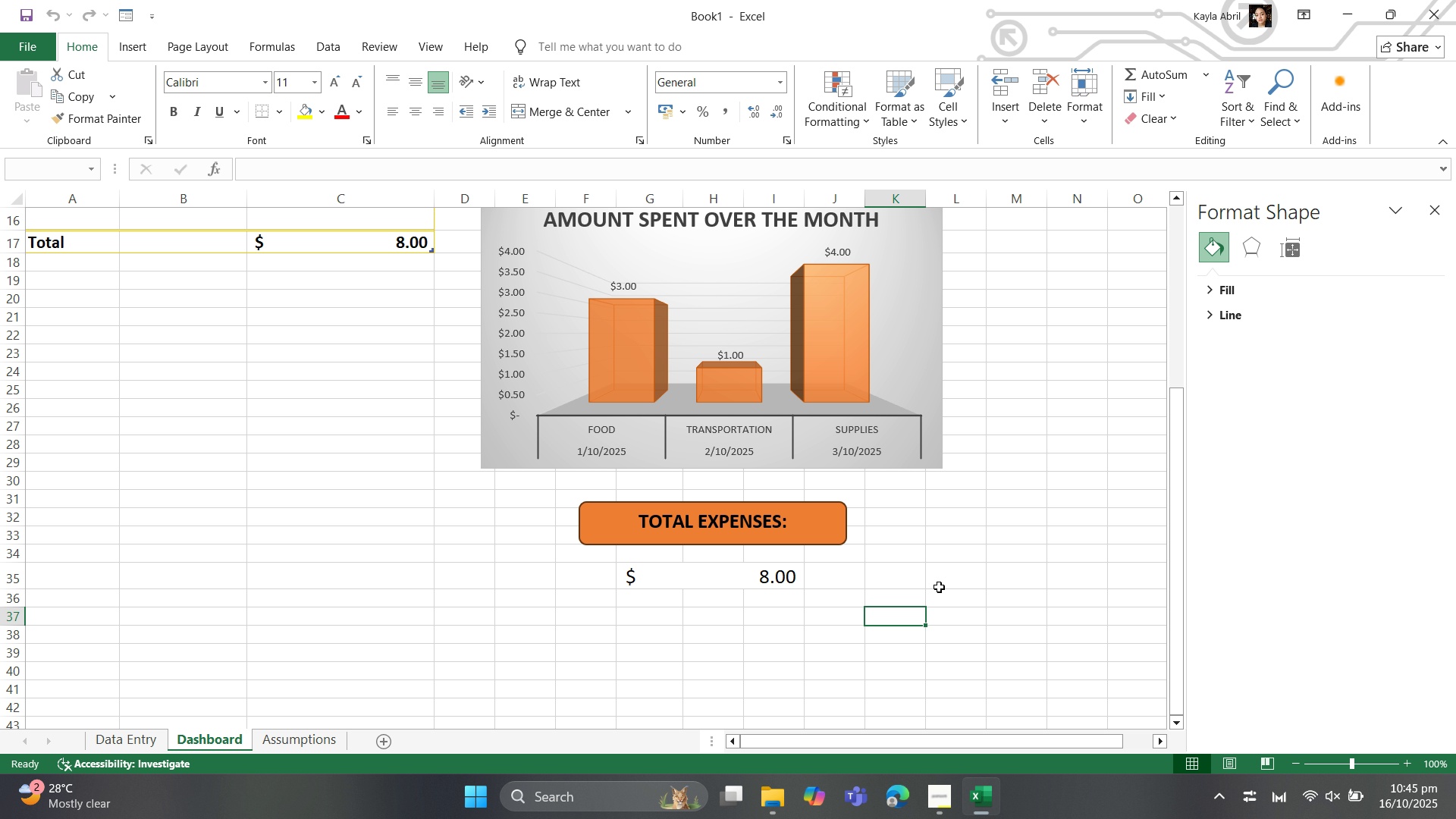 
left_click([318, 110])
 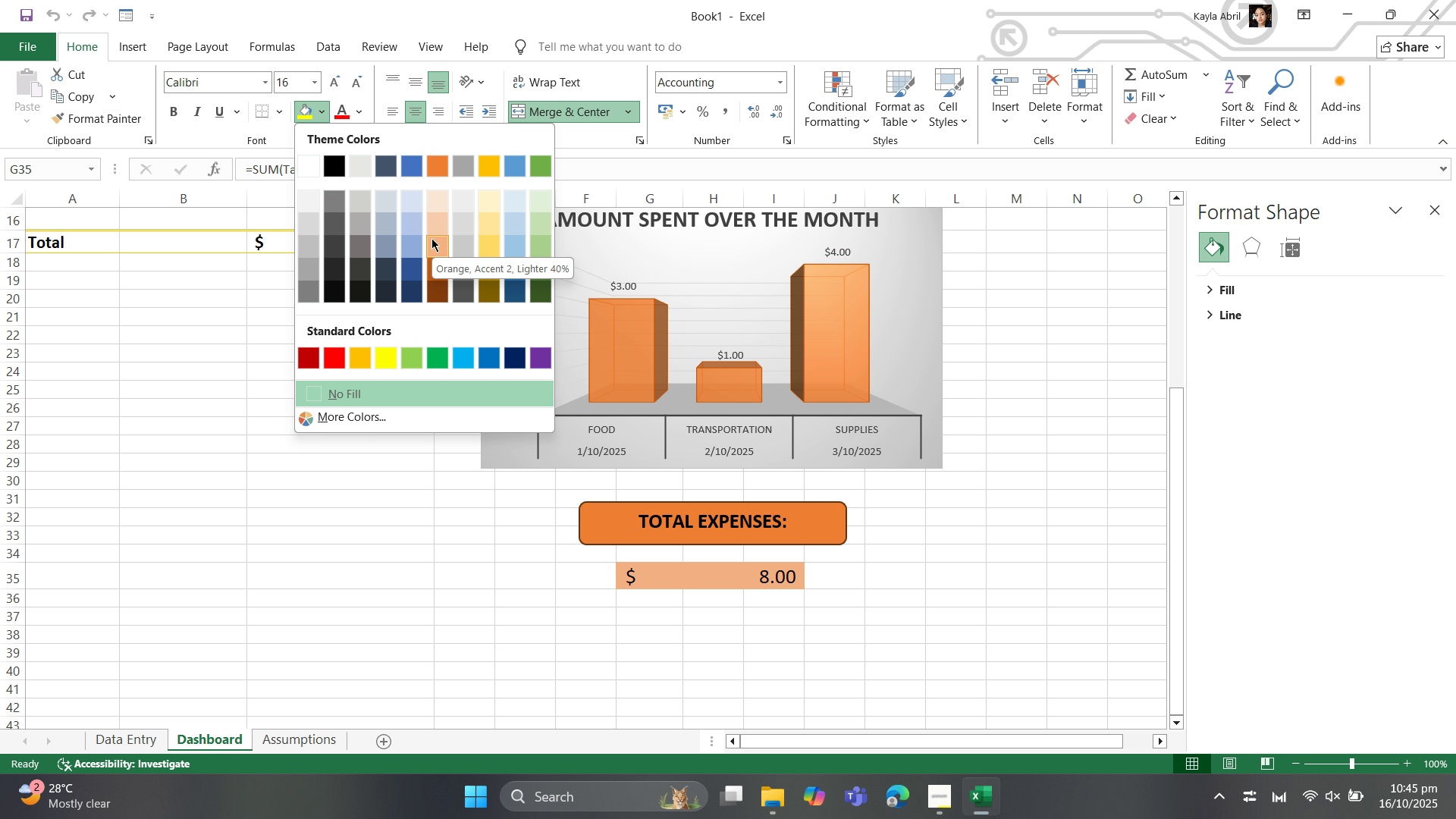 
wait(12.13)
 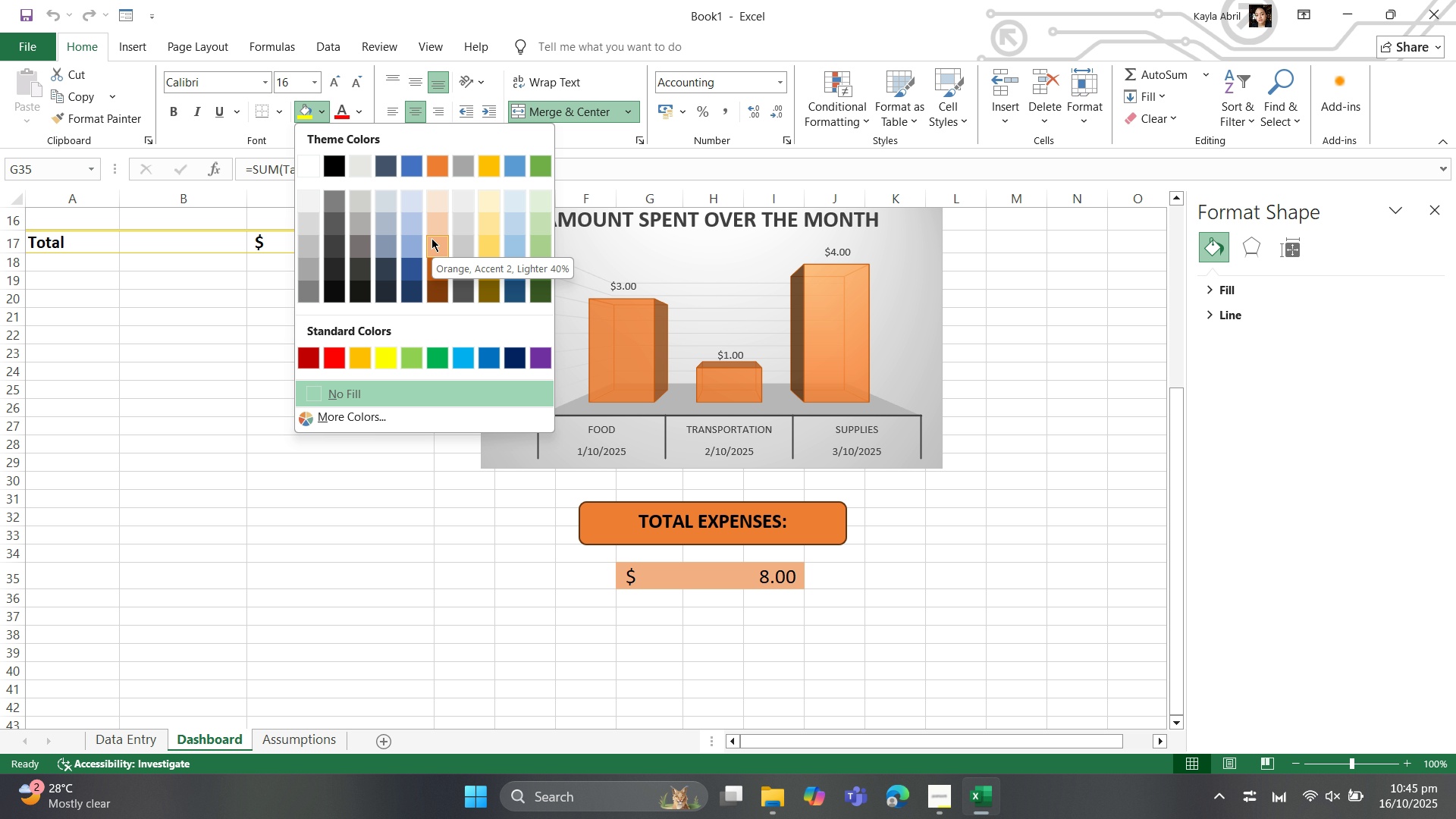 
left_click([445, 253])
 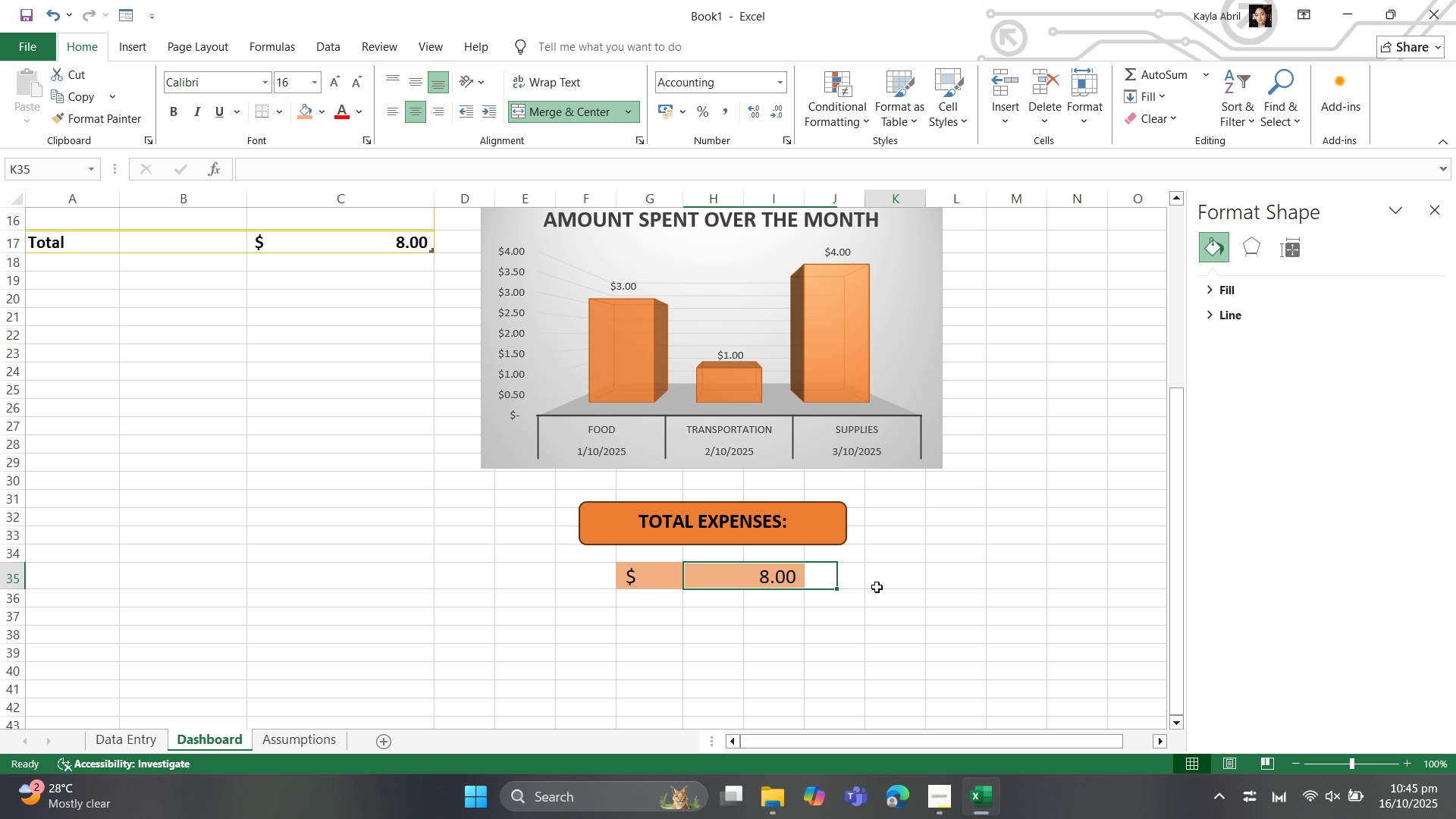 
left_click([877, 587])
 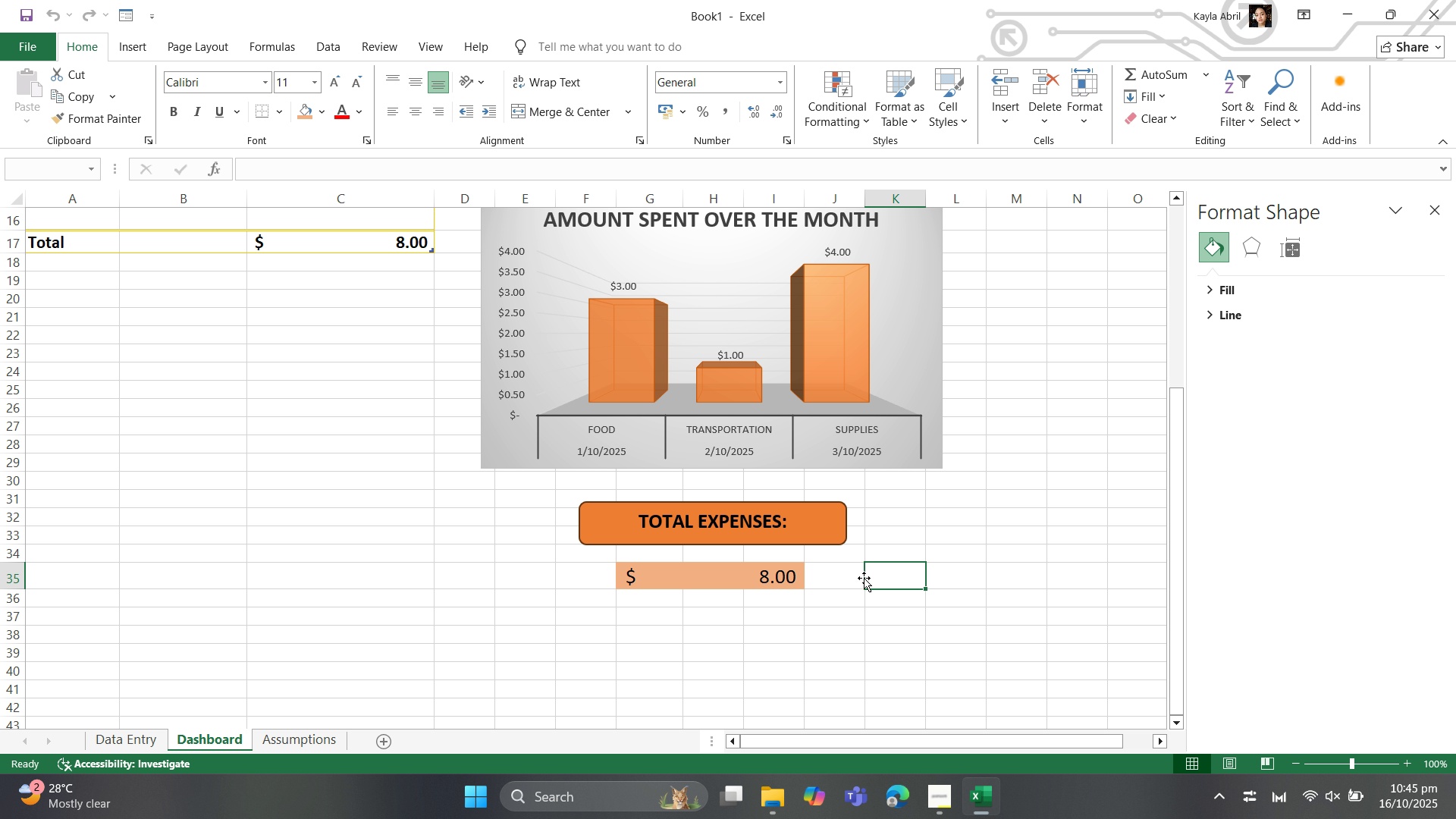 
scroll: coordinate [874, 554], scroll_direction: none, amount: 0.0
 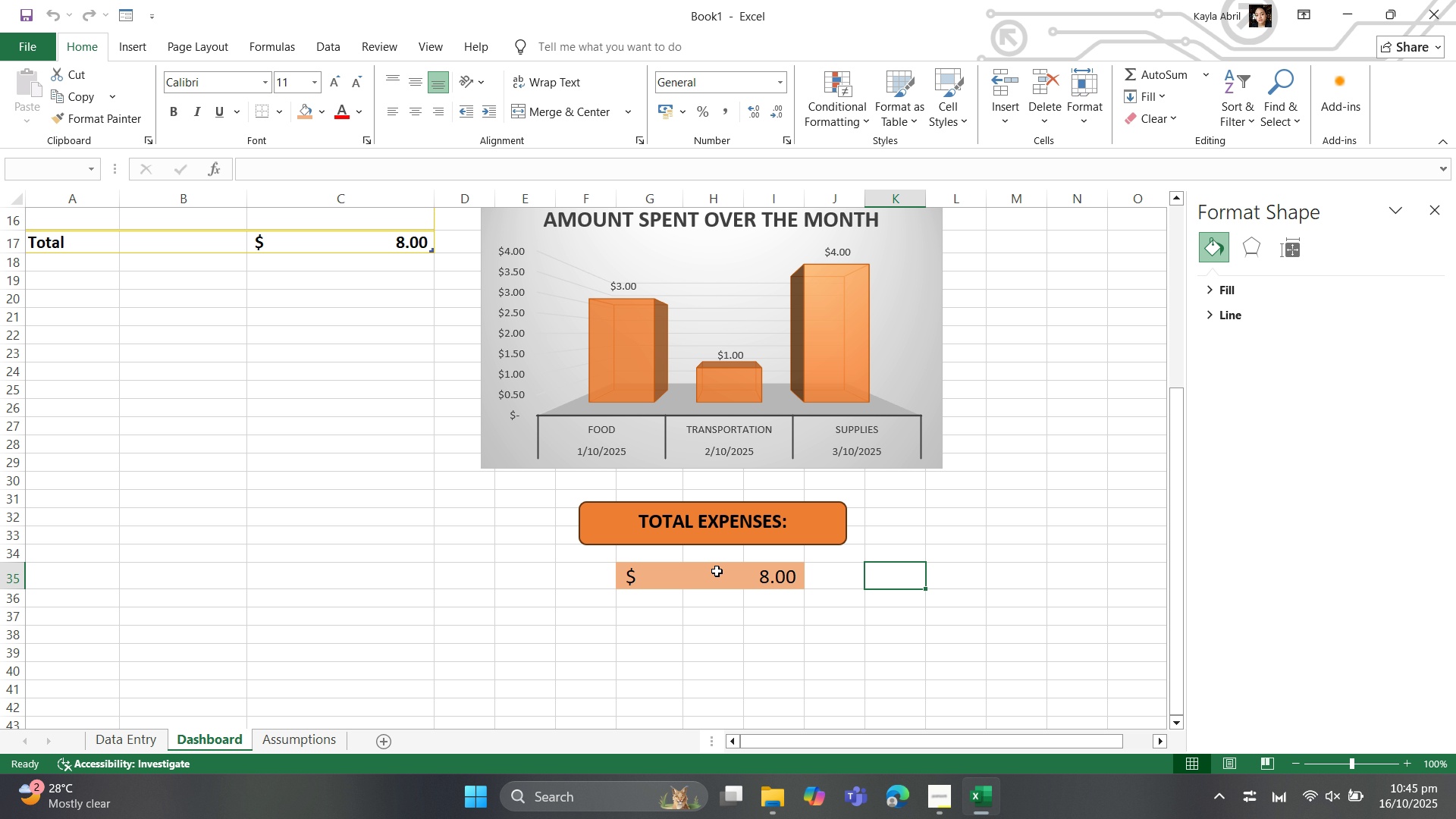 
left_click([717, 571])
 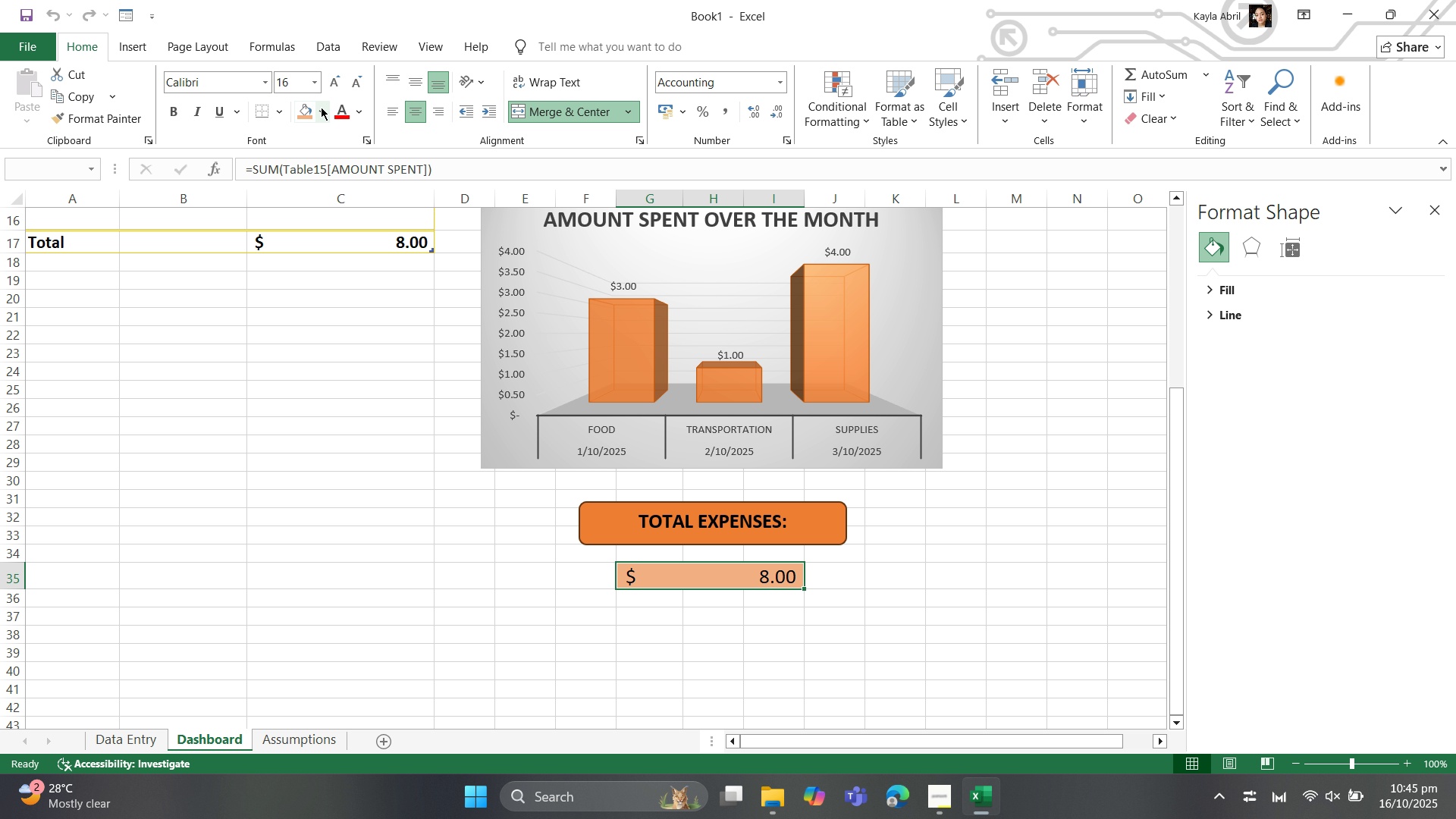 
left_click([322, 107])
 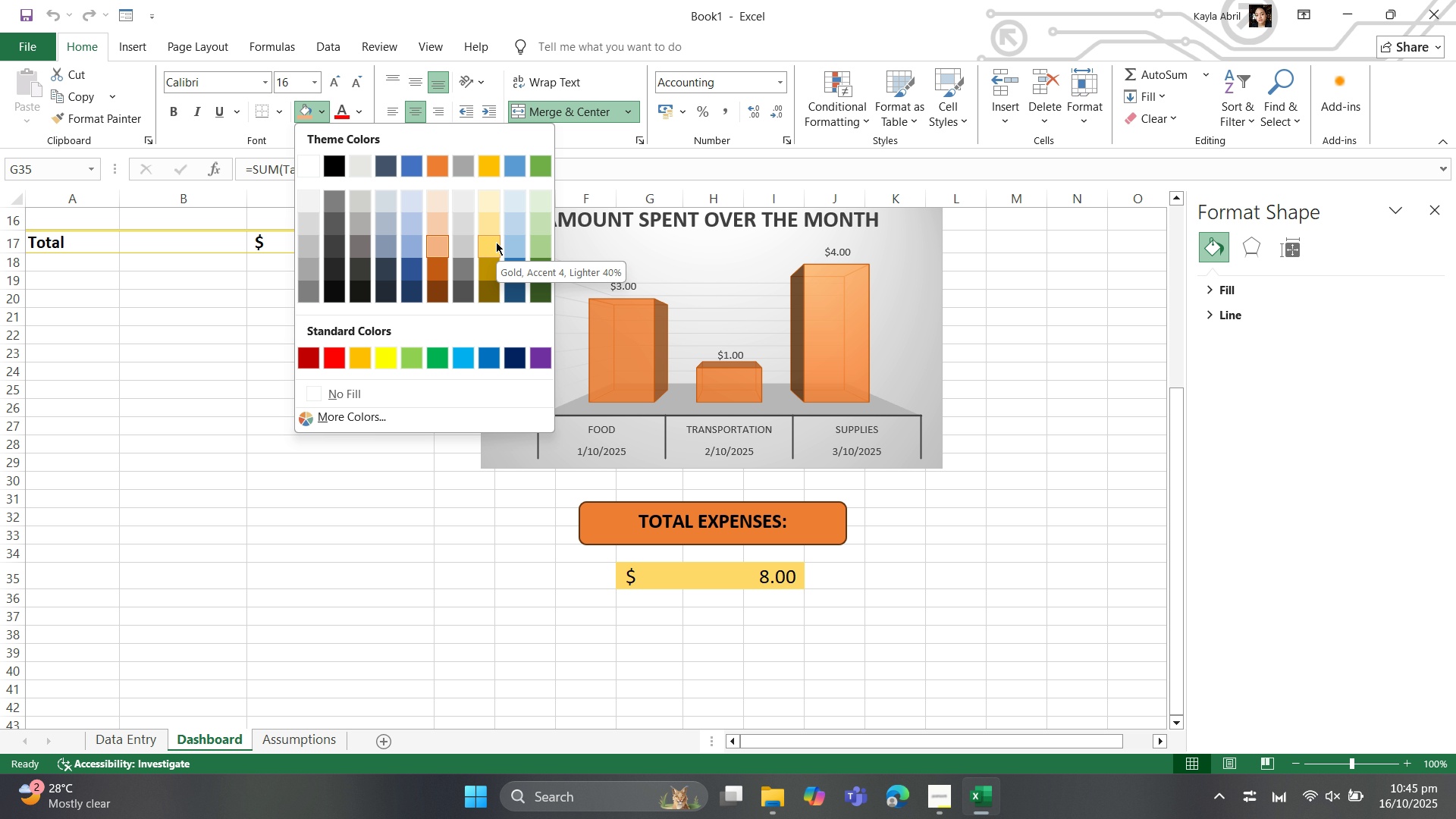 
left_click([496, 242])
 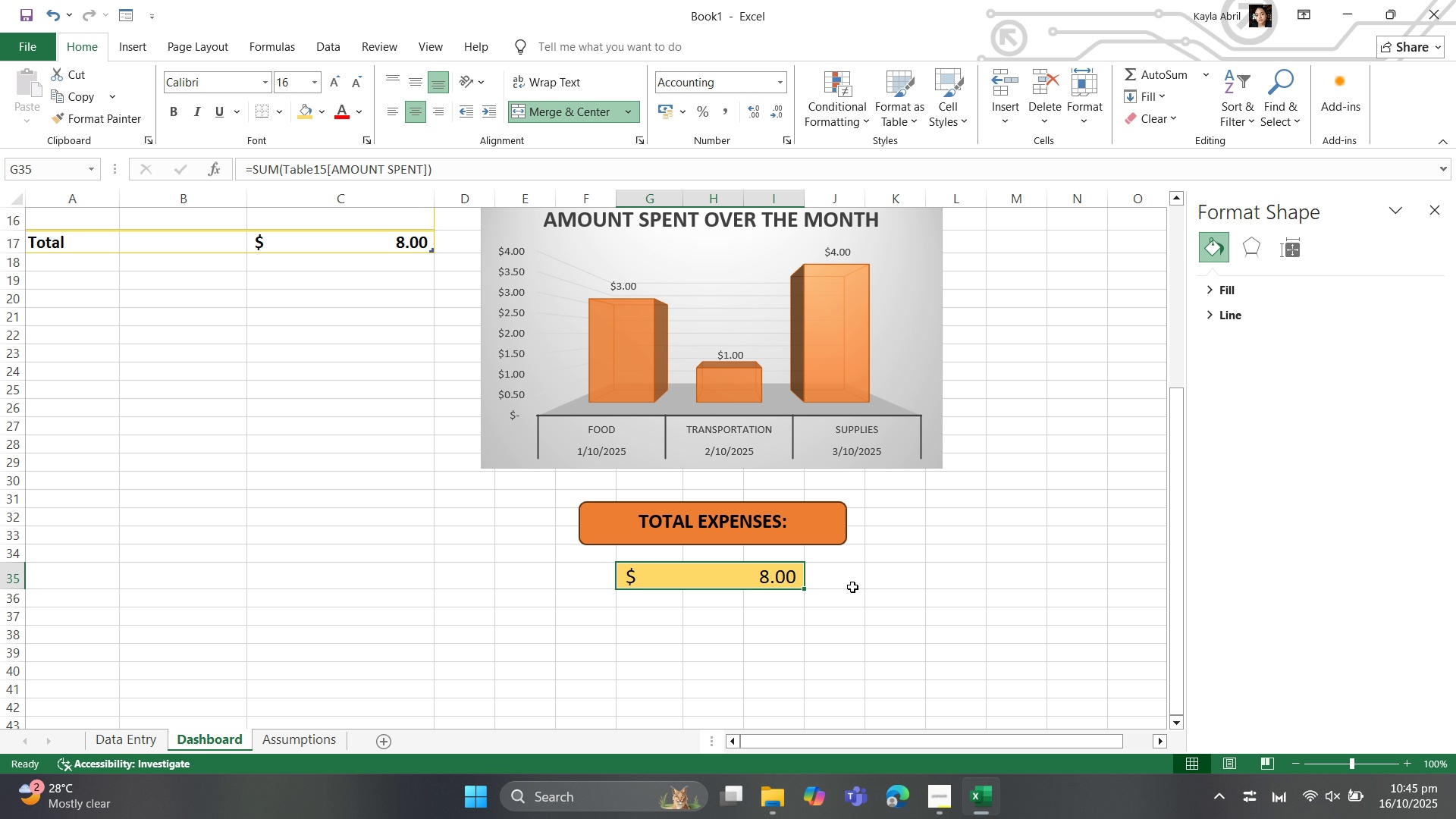 
left_click([855, 588])
 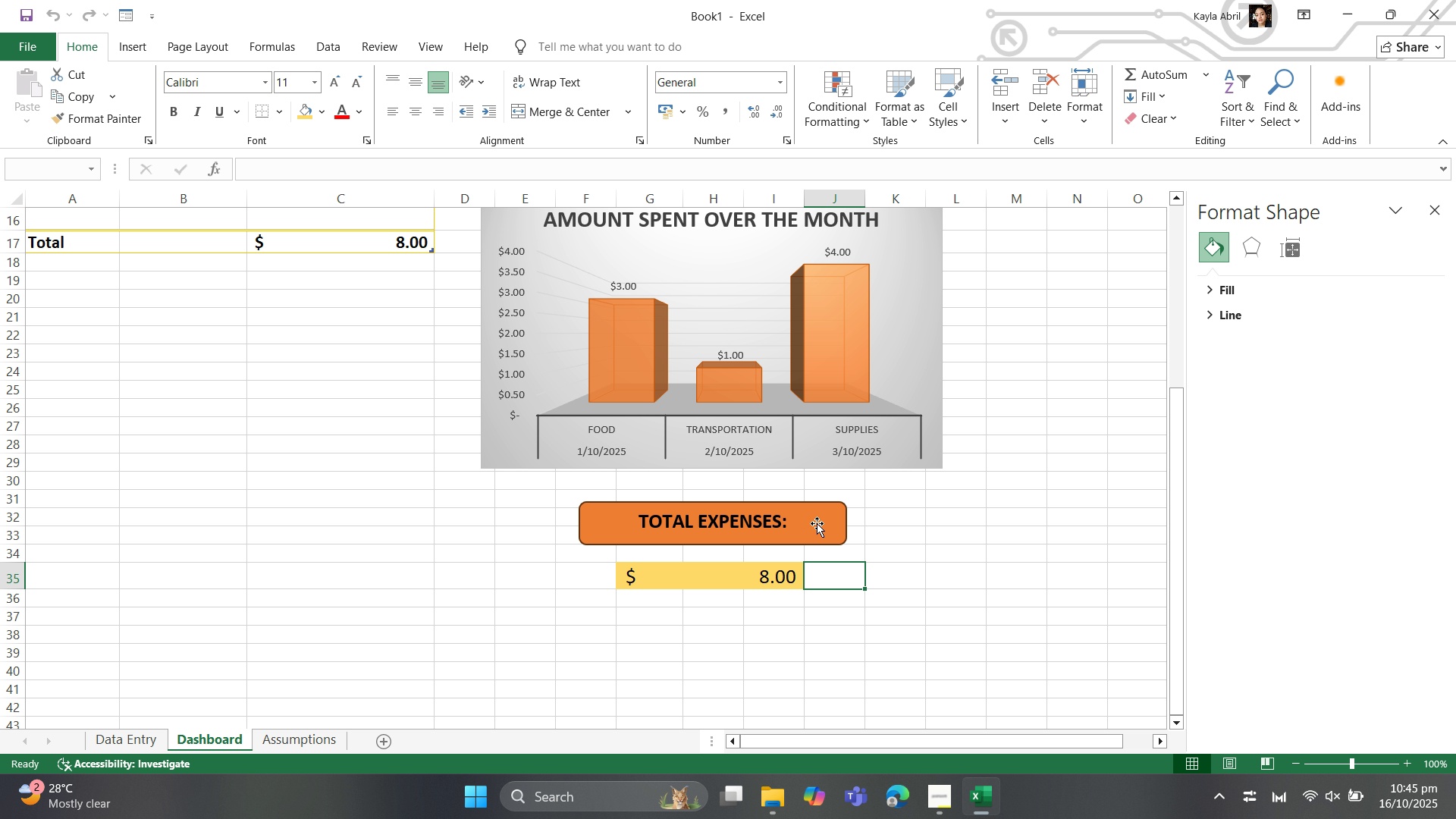 
left_click([817, 523])
 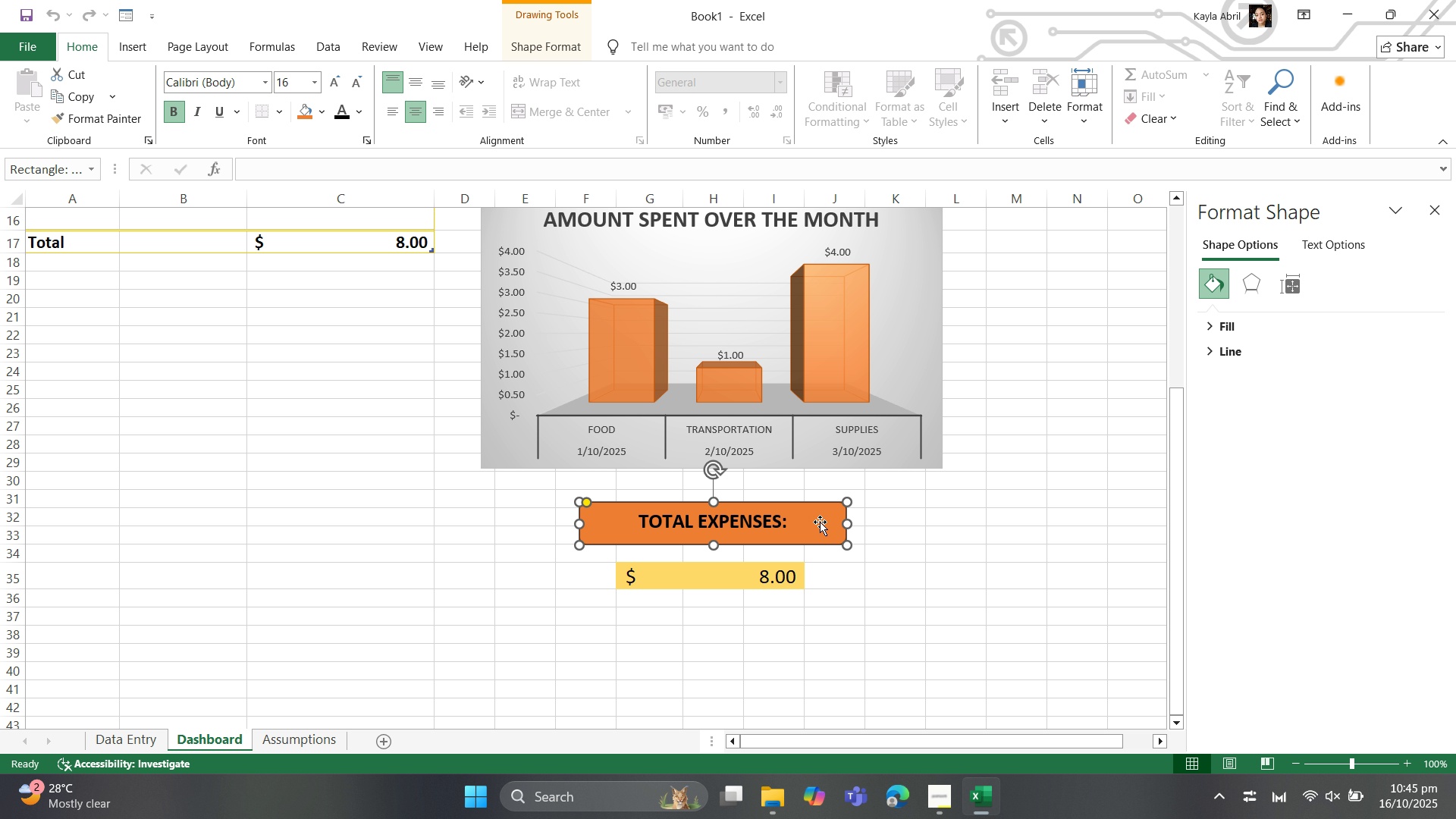 
key(Control+C)
 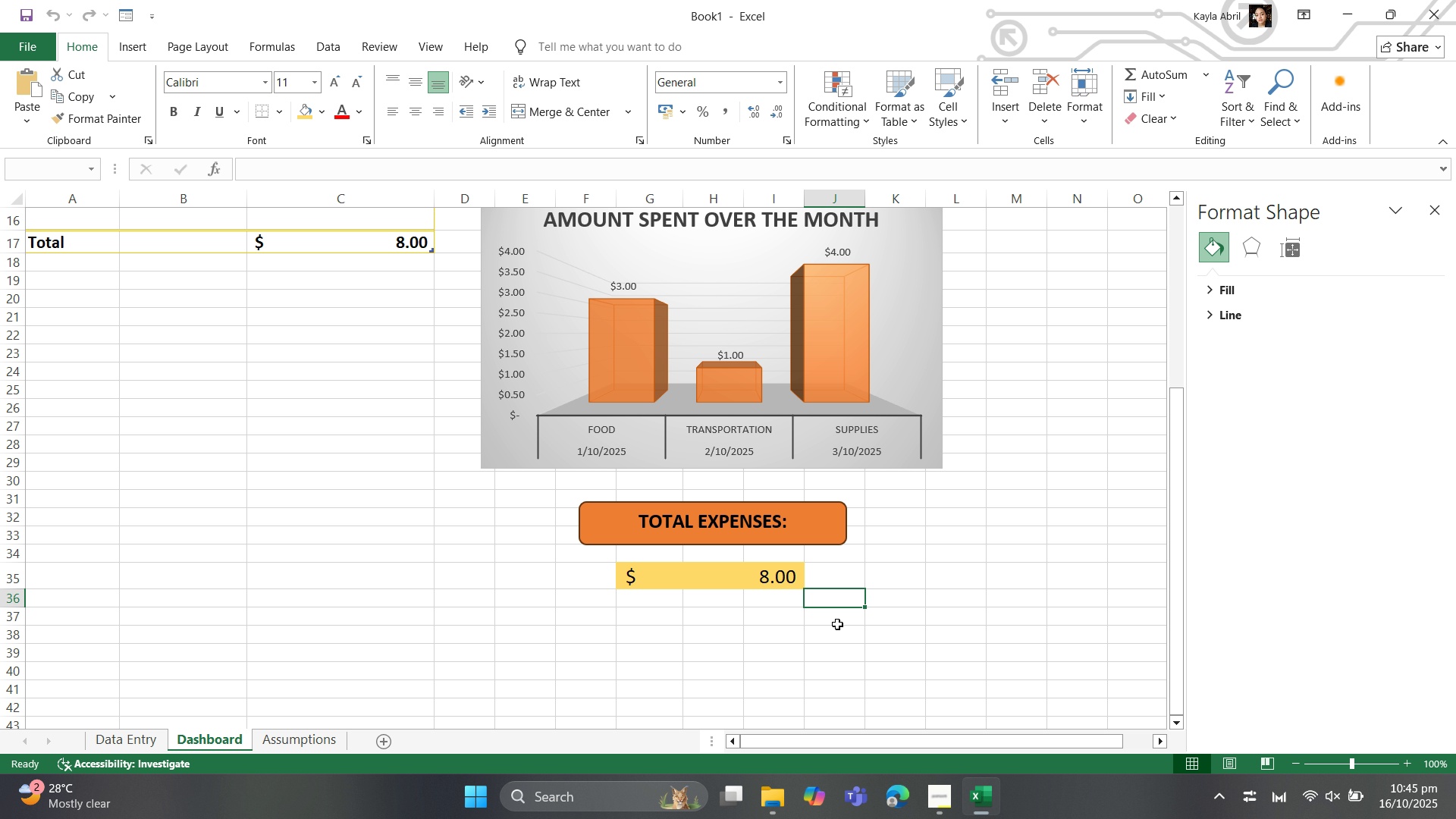 
left_click([832, 634])
 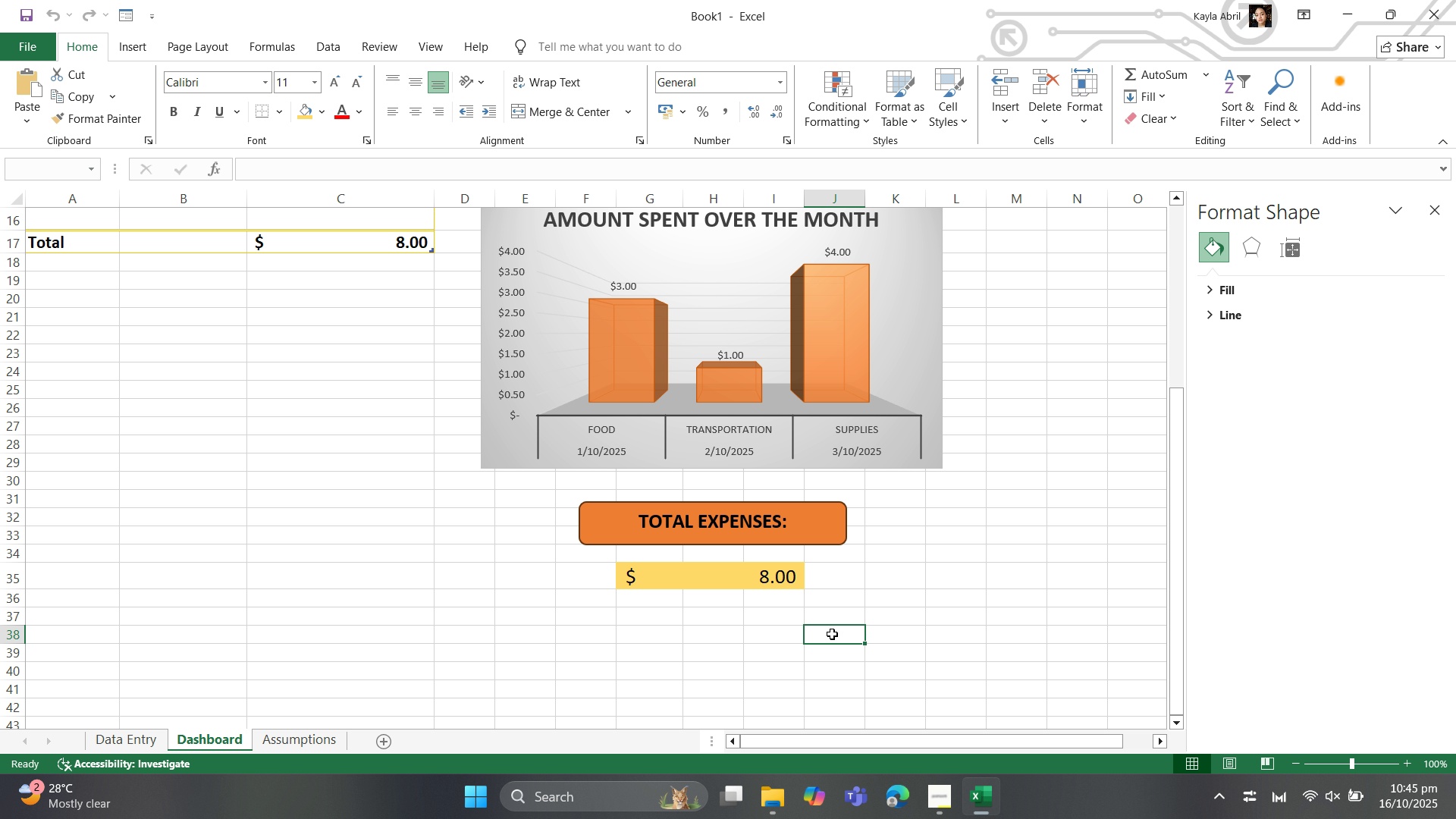 
hold_key(key=ControlLeft, duration=1.23)
 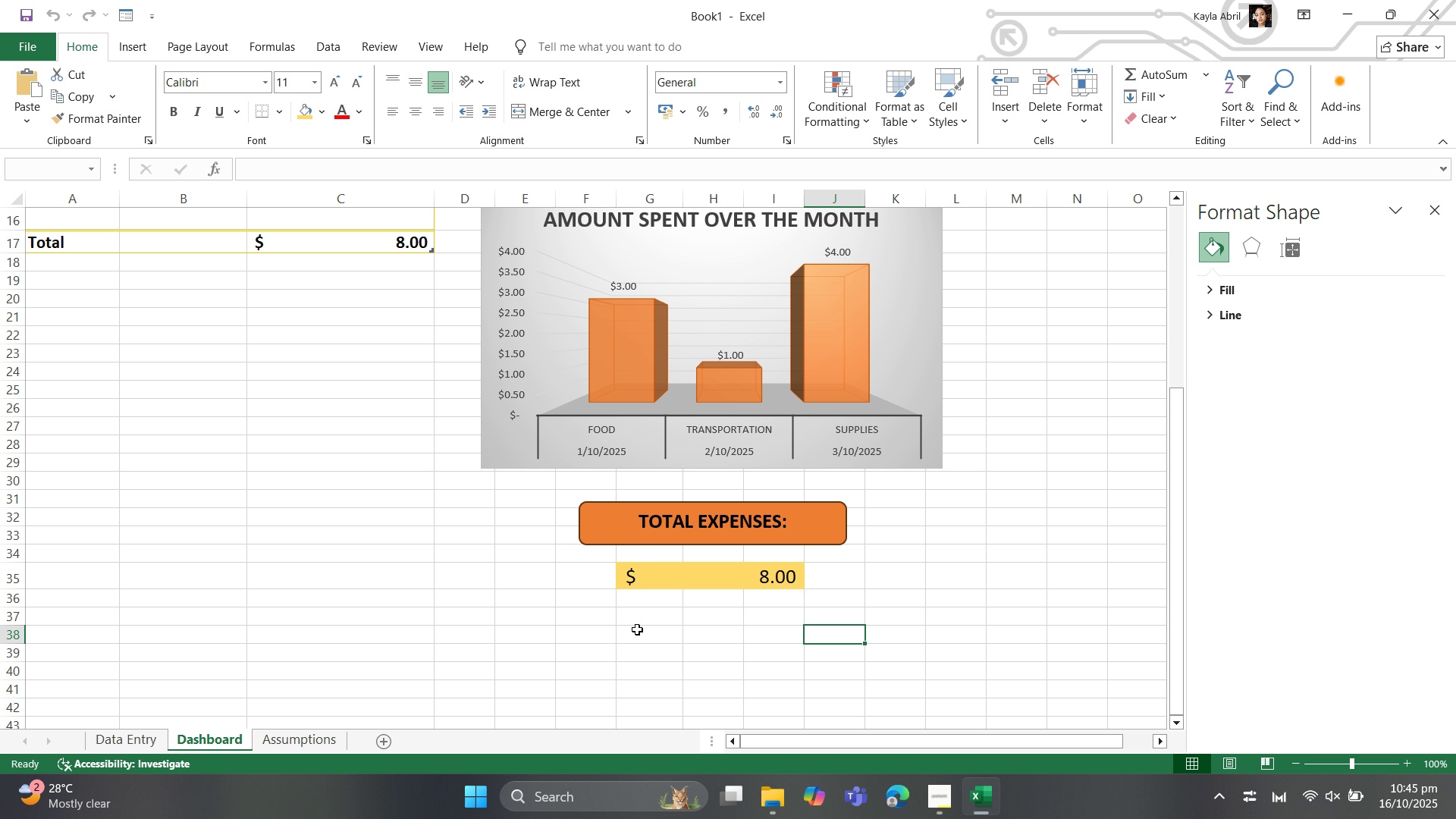 
left_click([637, 629])
 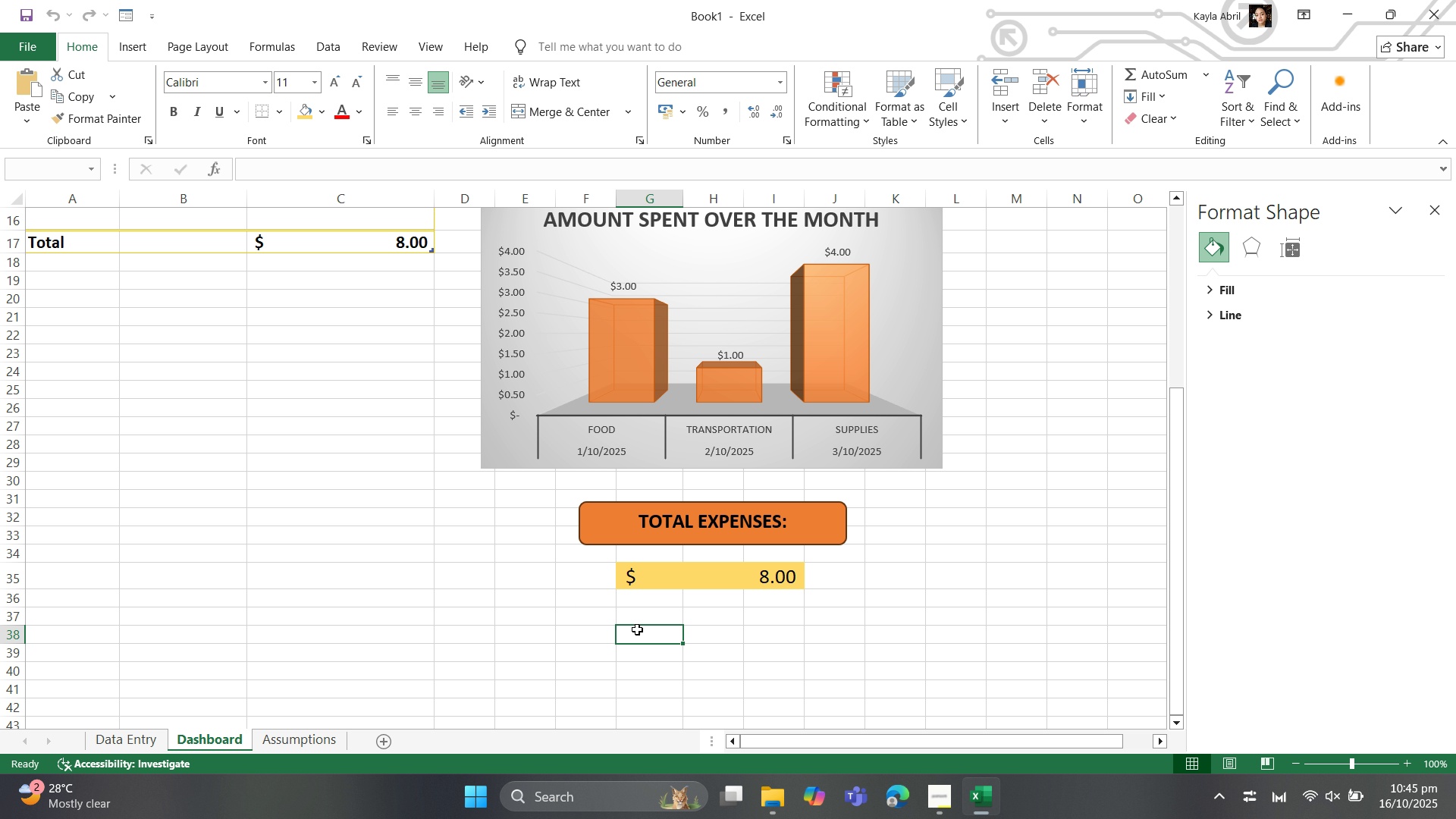 
key(Control+V)
 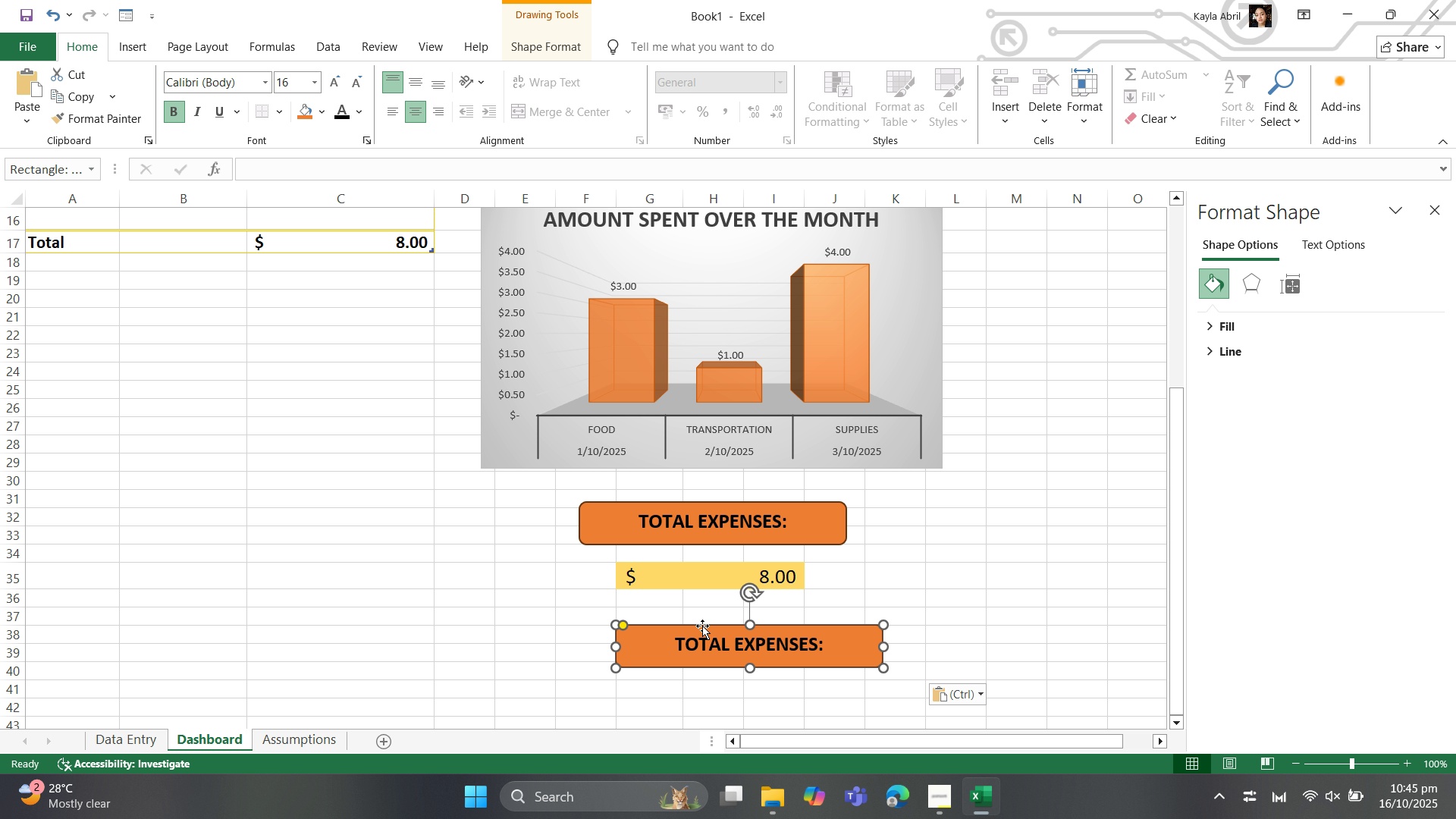 
left_click_drag(start_coordinate=[705, 627], to_coordinate=[670, 615])
 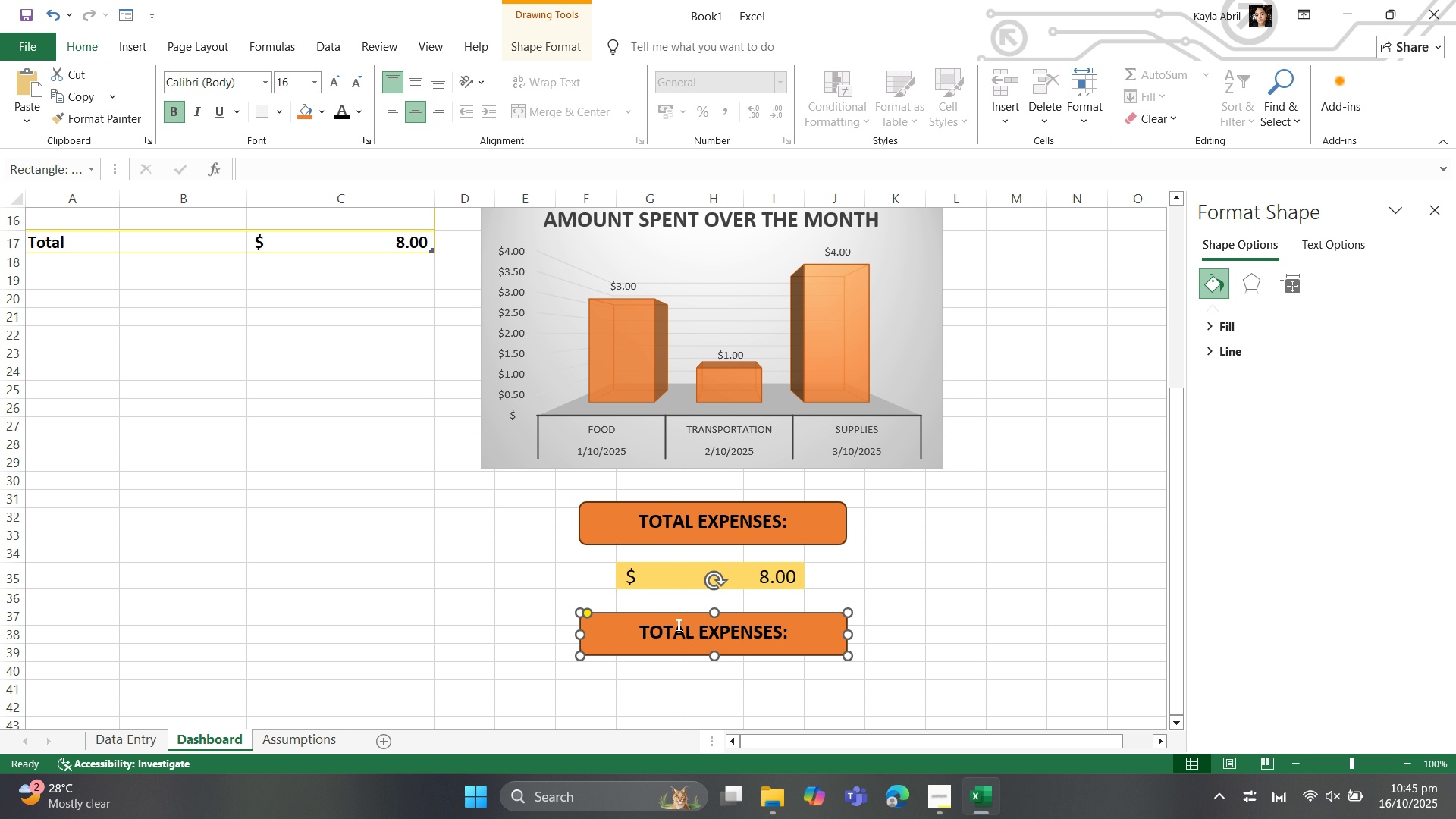 
key(ArrowLeft)
 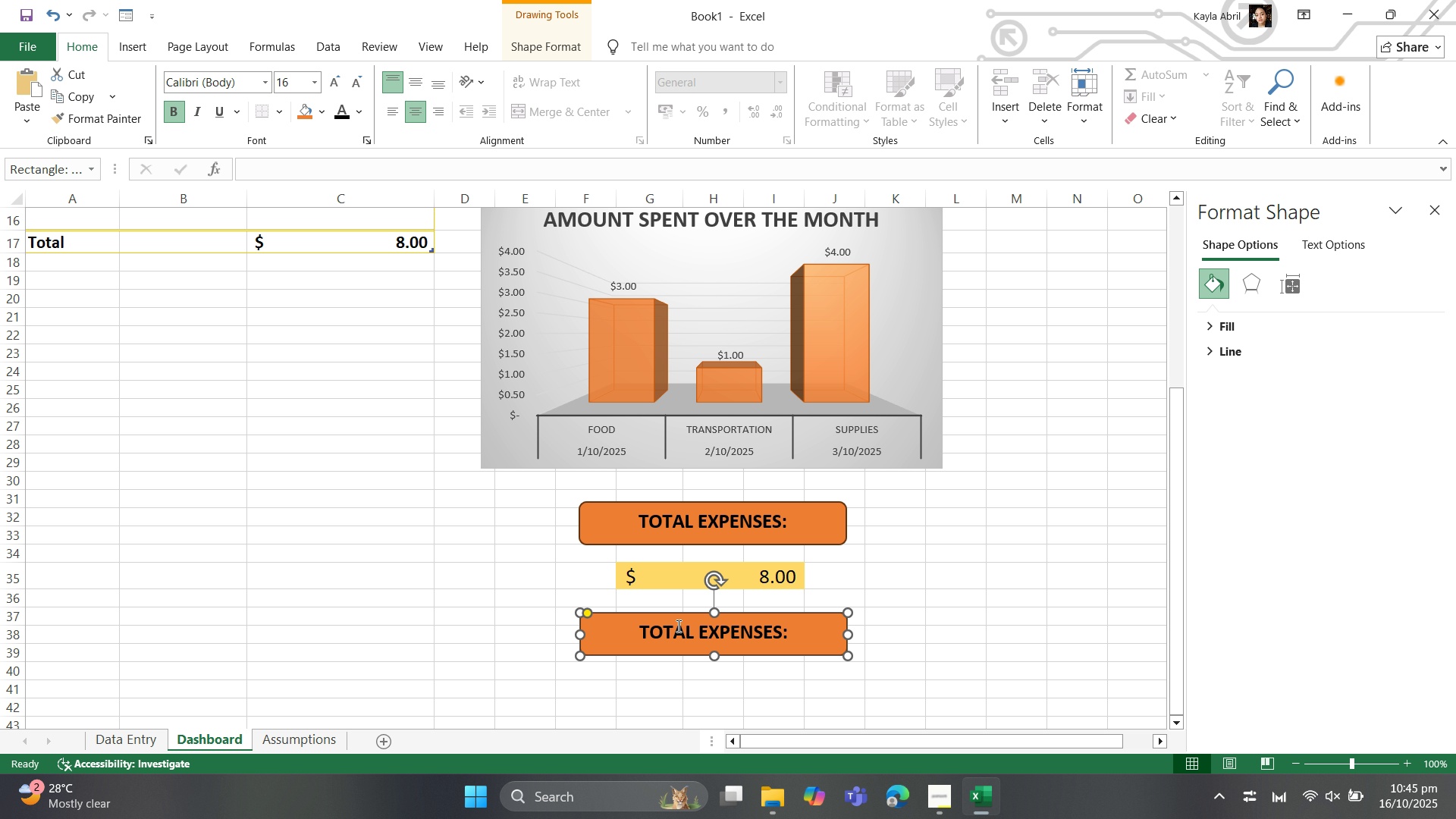 
key(ArrowLeft)
 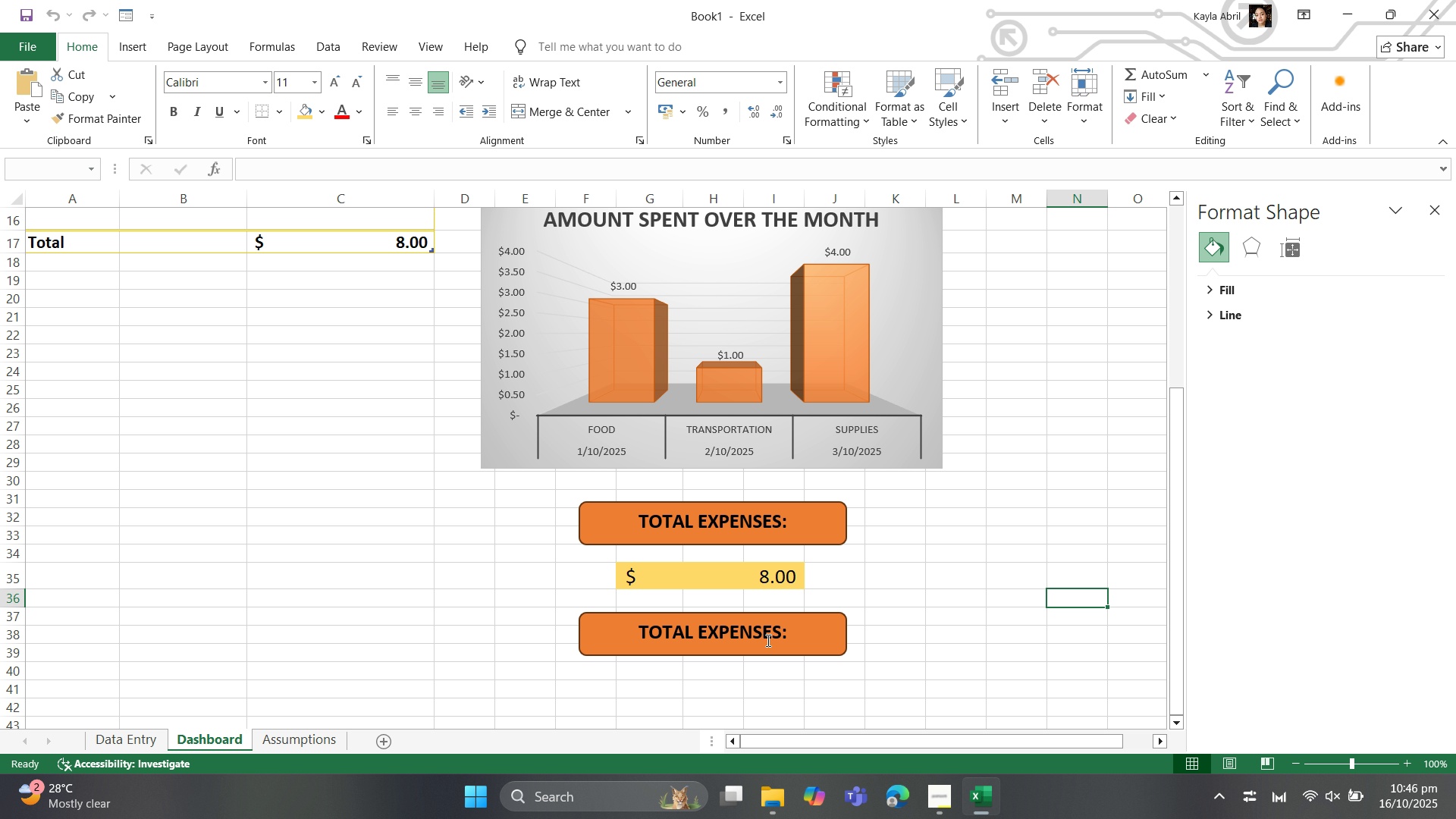 
wait(23.01)
 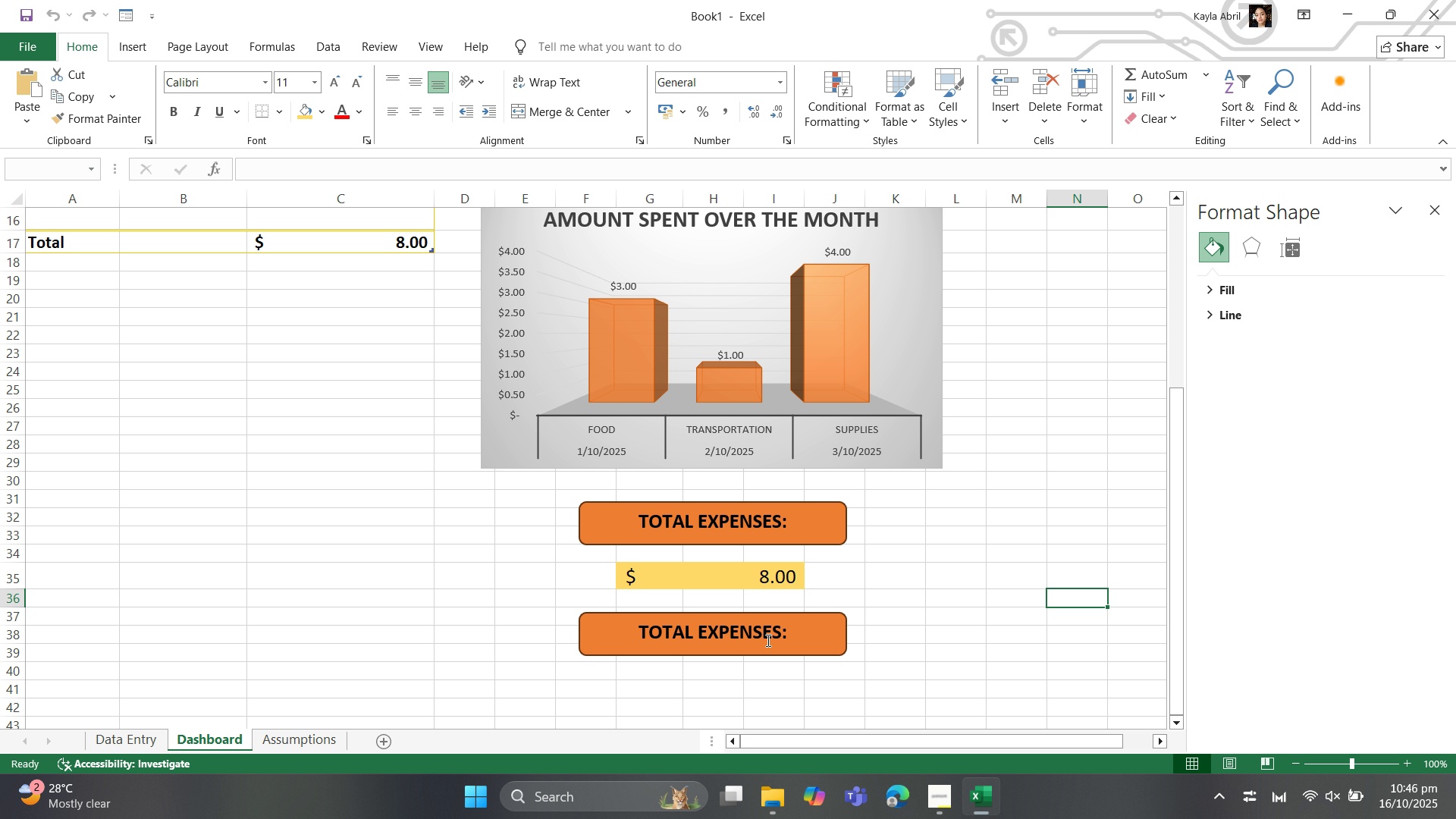 
scroll: coordinate [950, 559], scroll_direction: up, amount: 5.0
 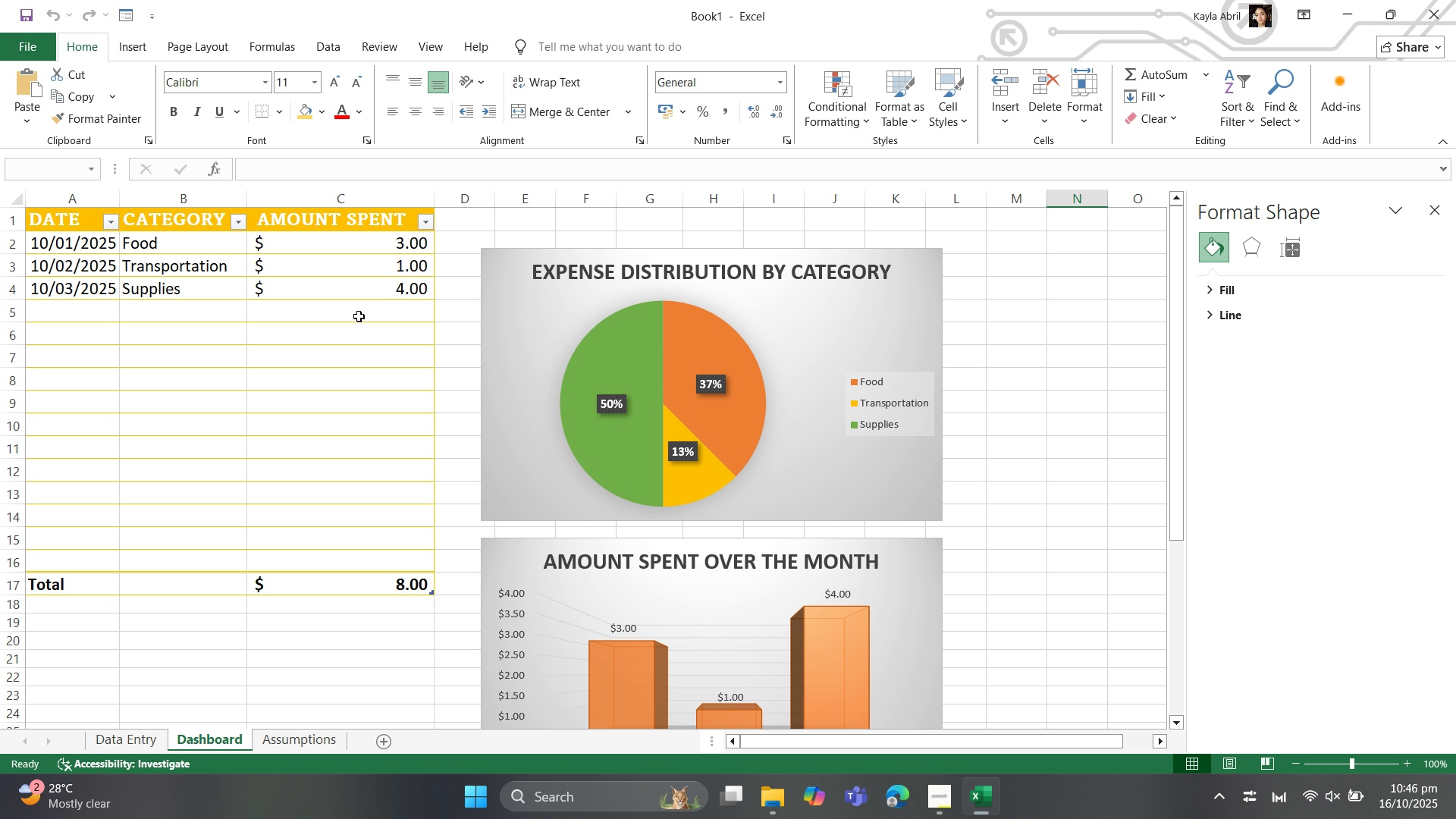 
left_click([356, 316])
 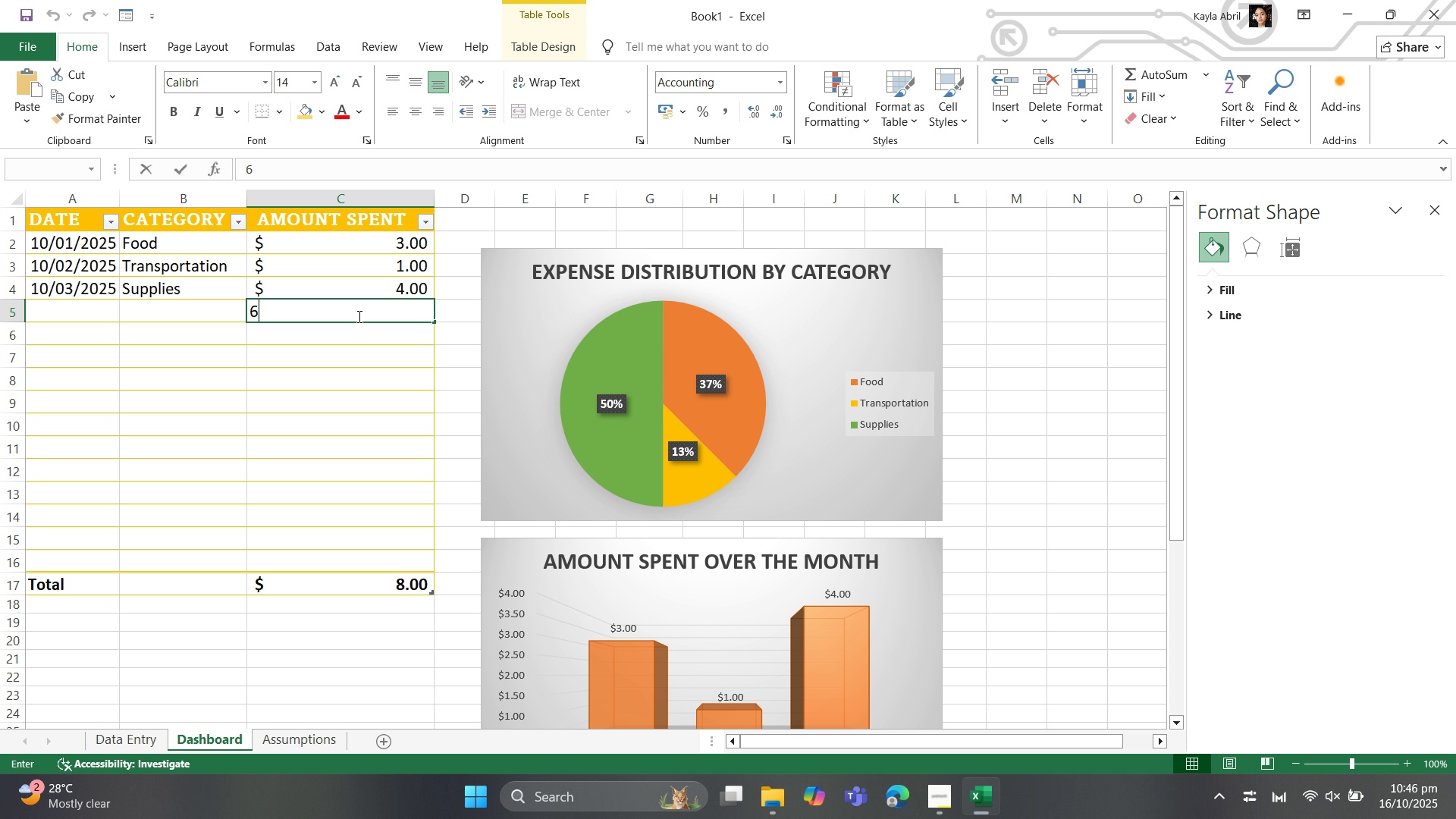 
key(6)
 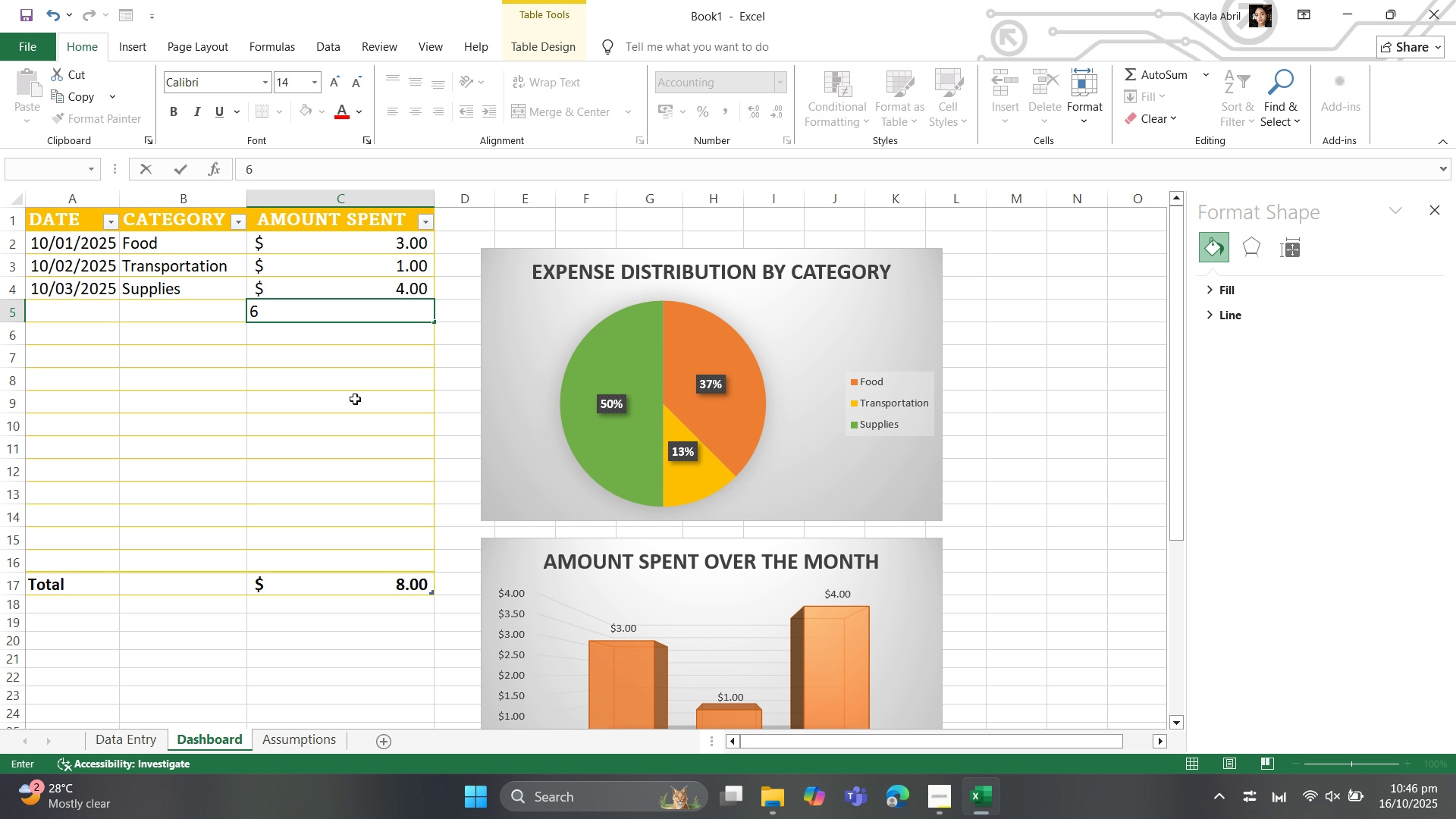 
left_click([355, 399])
 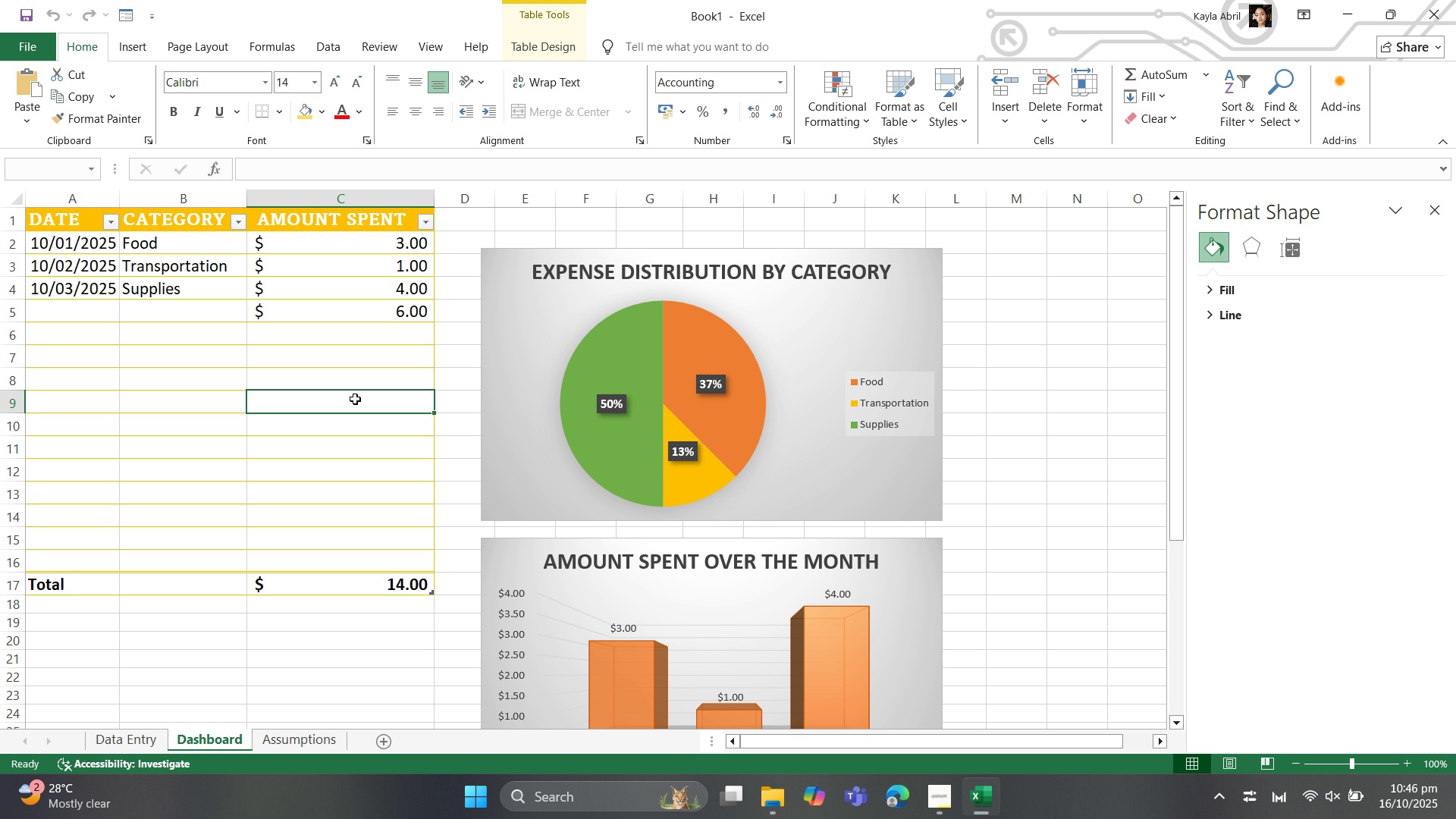 
scroll: coordinate [355, 399], scroll_direction: down, amount: 4.0
 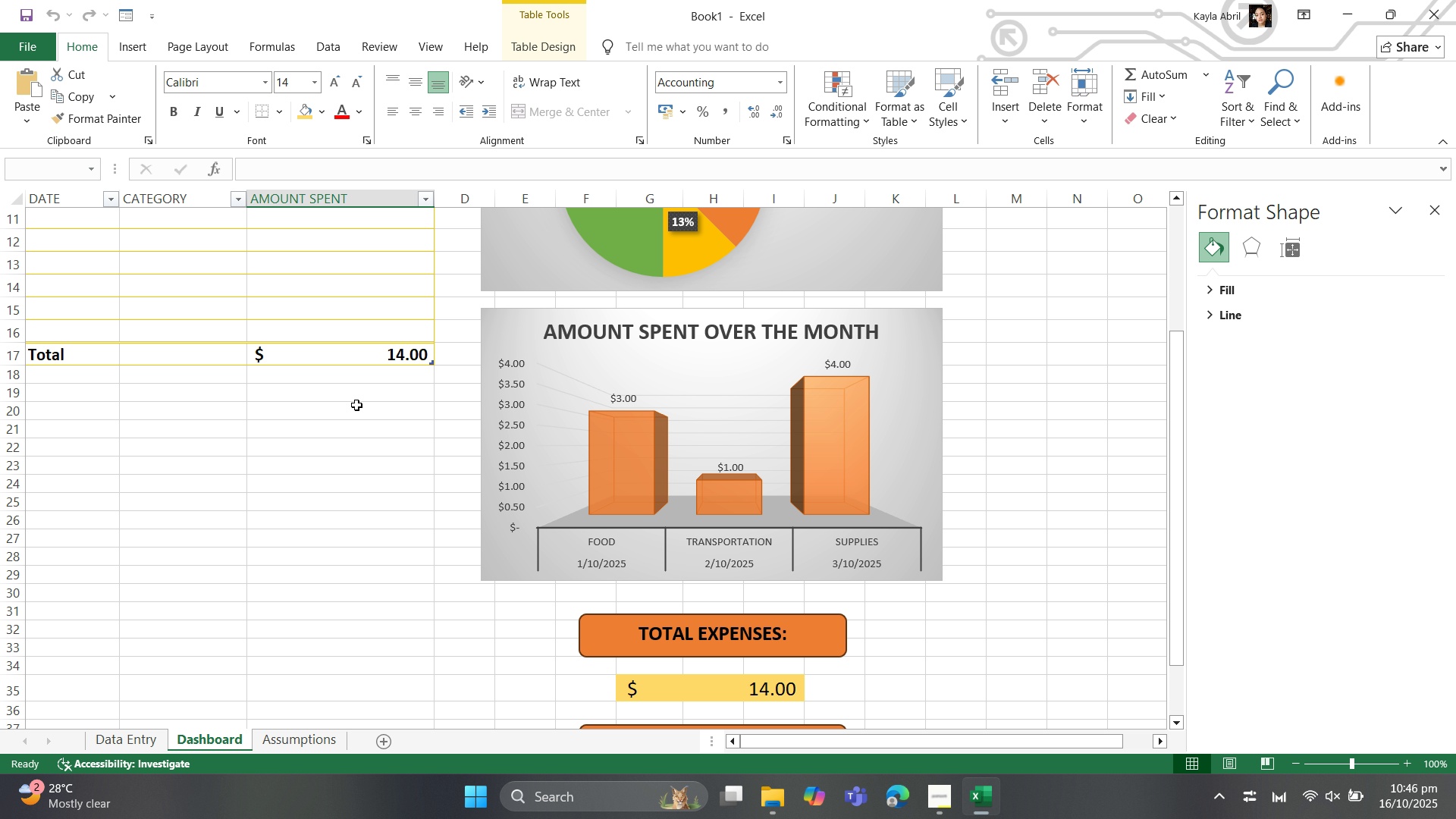 
scroll: coordinate [371, 278], scroll_direction: up, amount: 4.0
 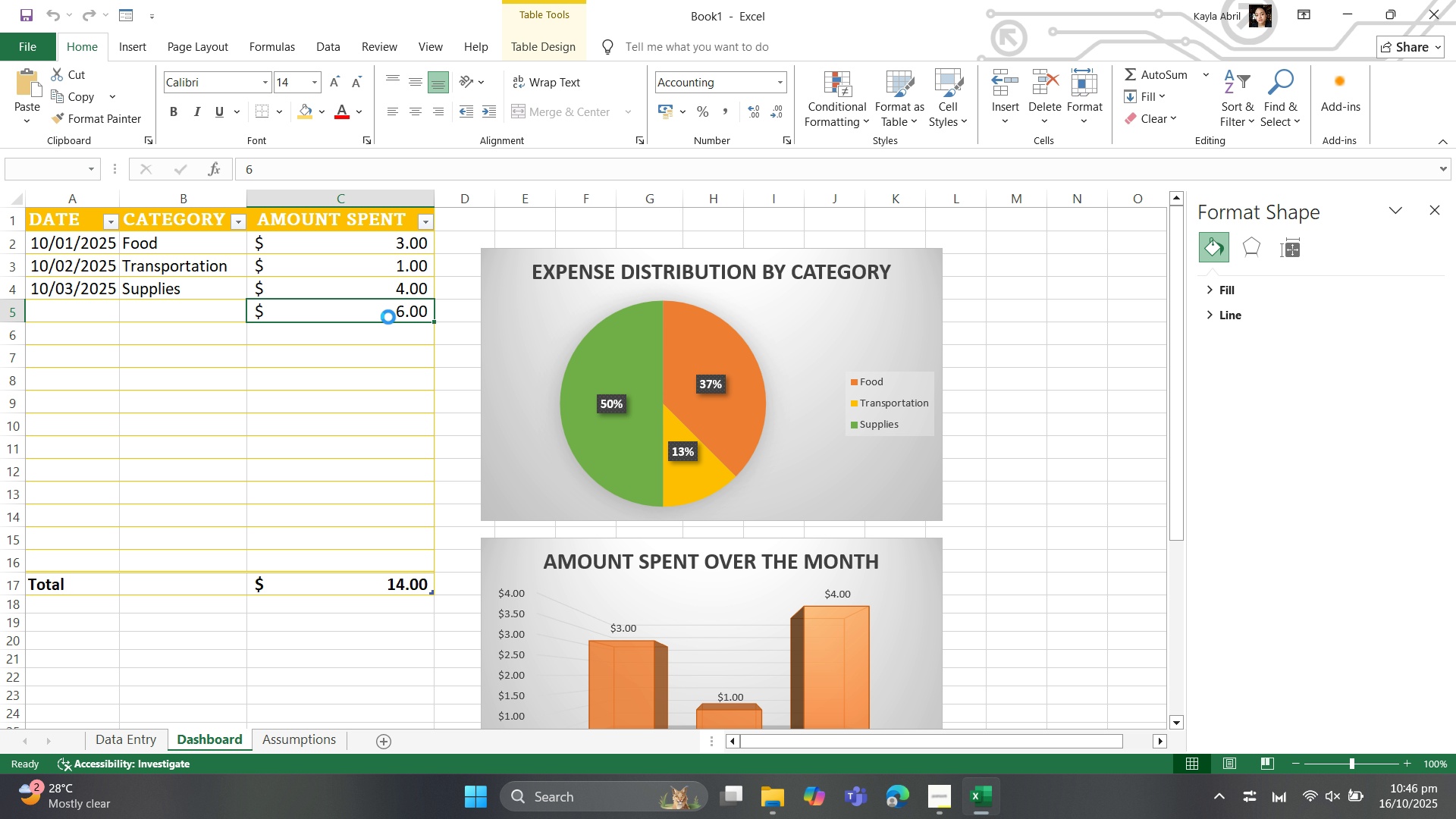 
key(Delete)
 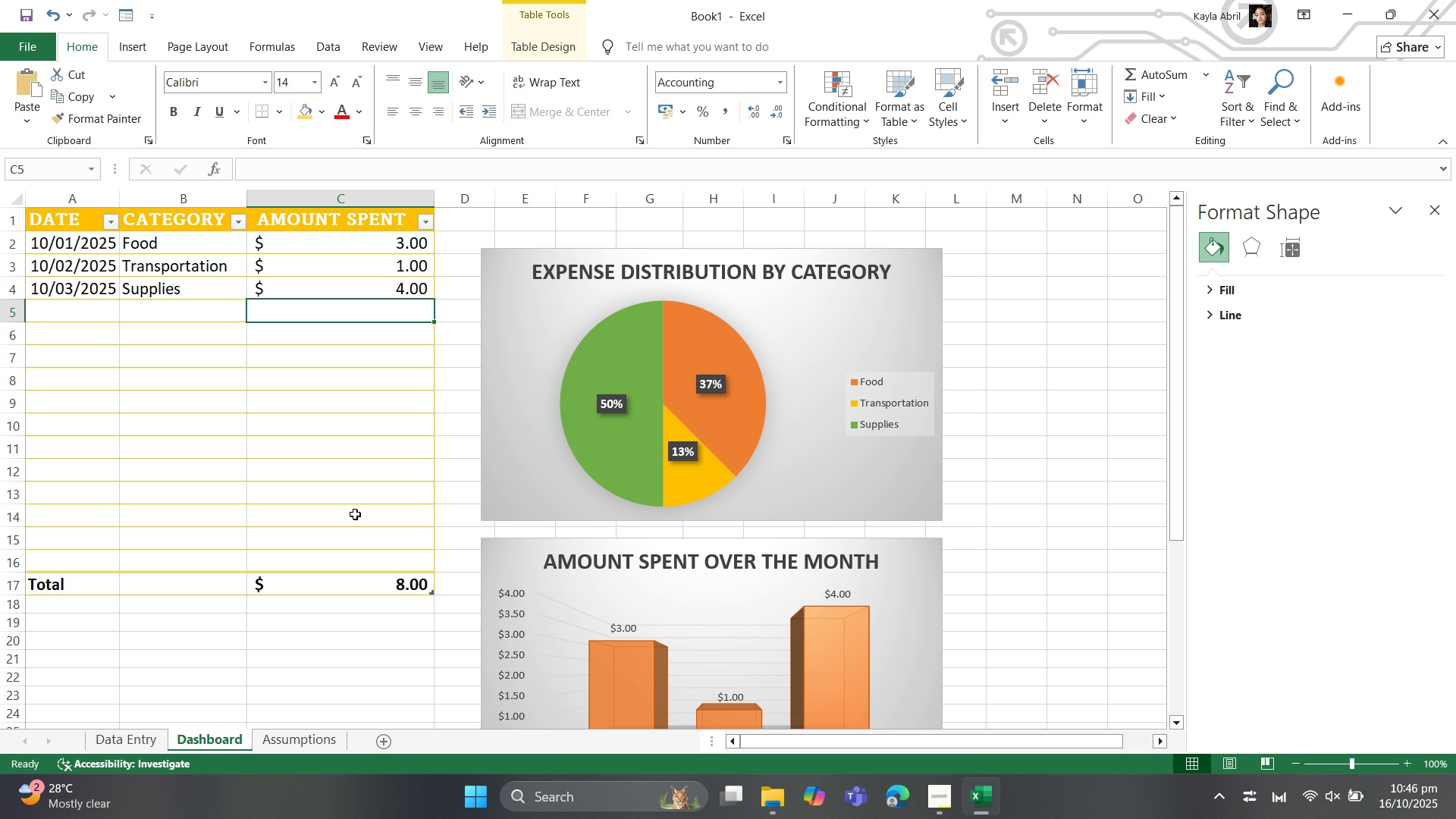 
scroll: coordinate [1062, 560], scroll_direction: down, amount: 6.0
 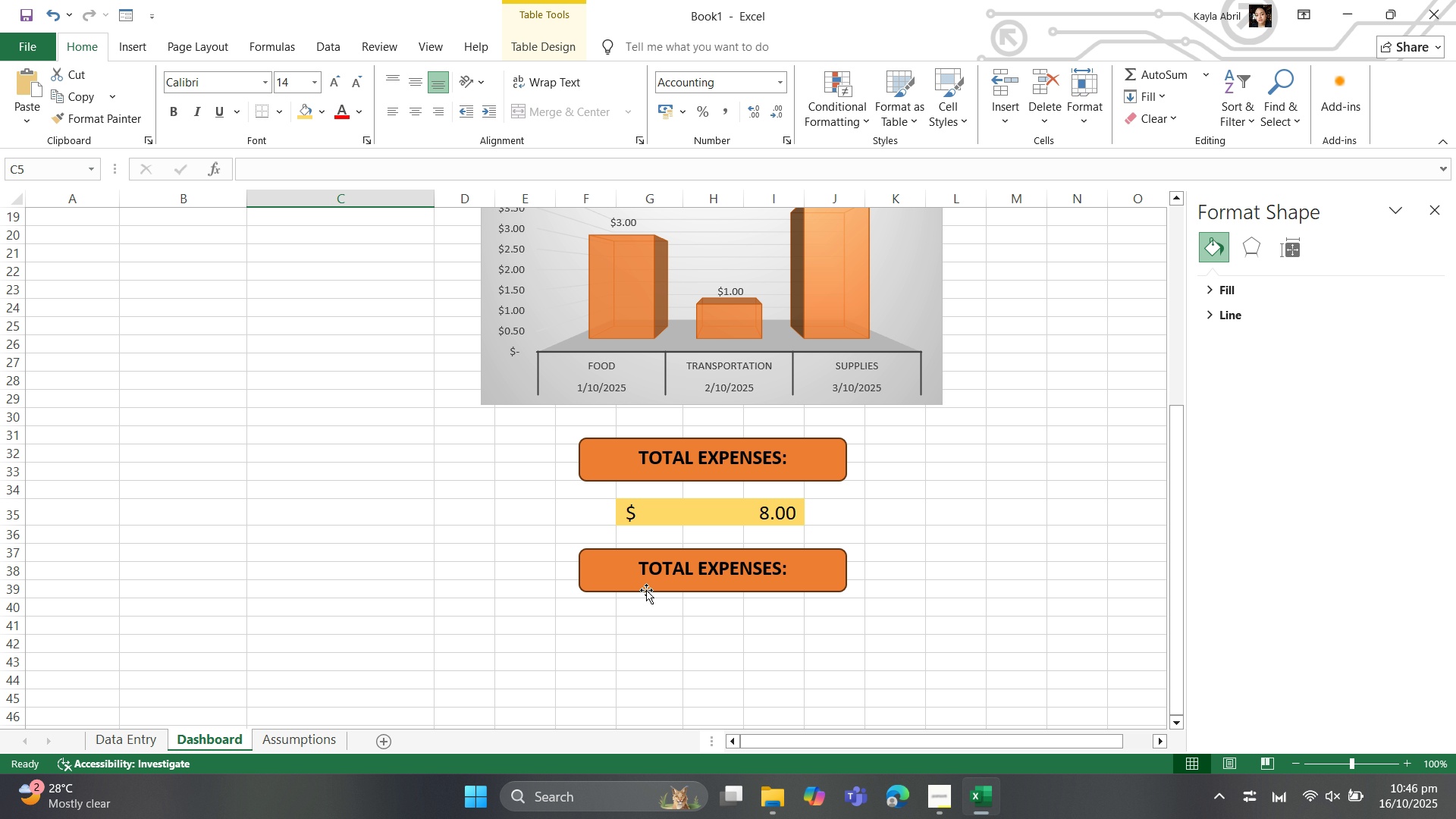 
wait(12.59)
 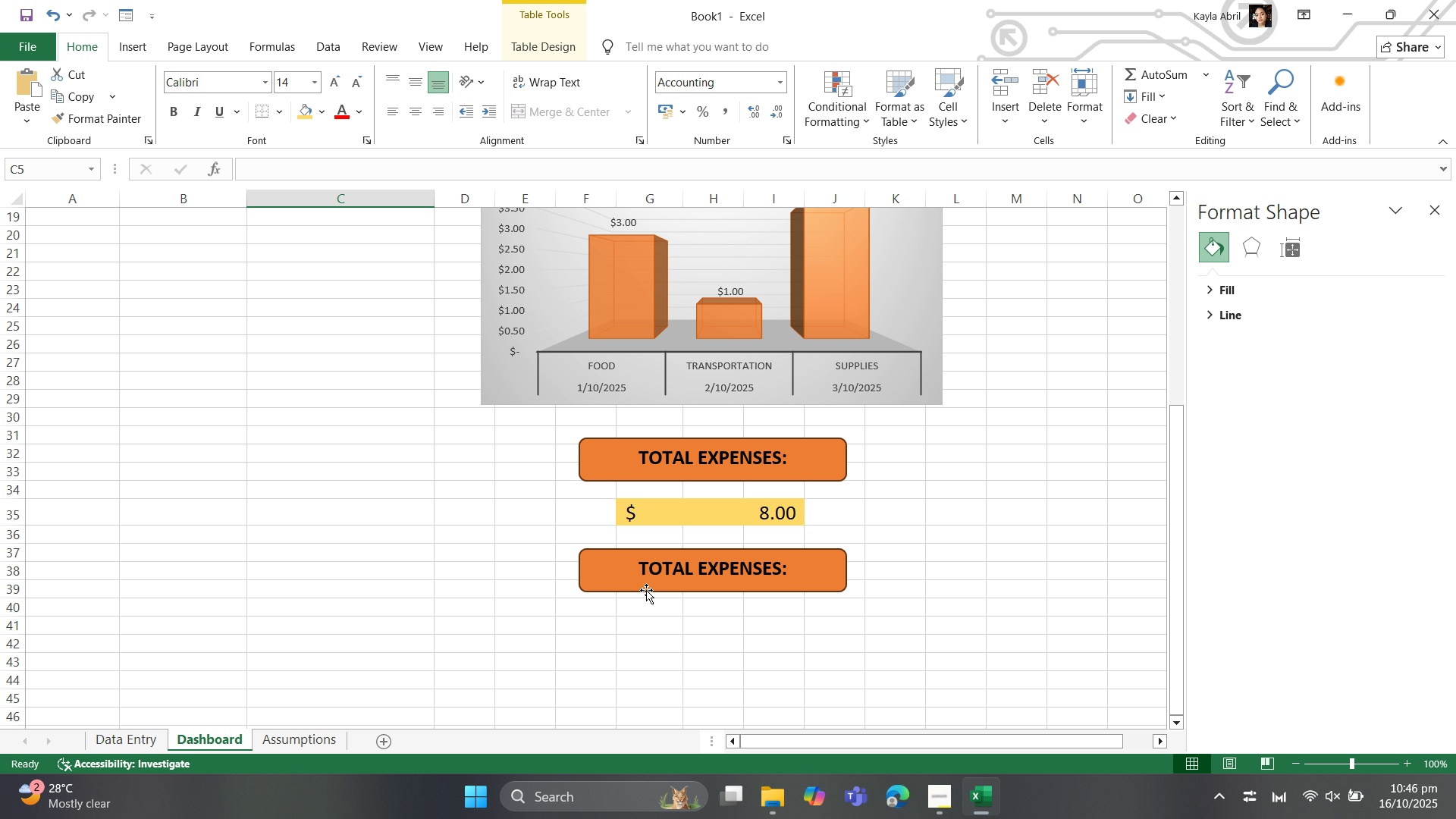 
left_click([695, 561])
 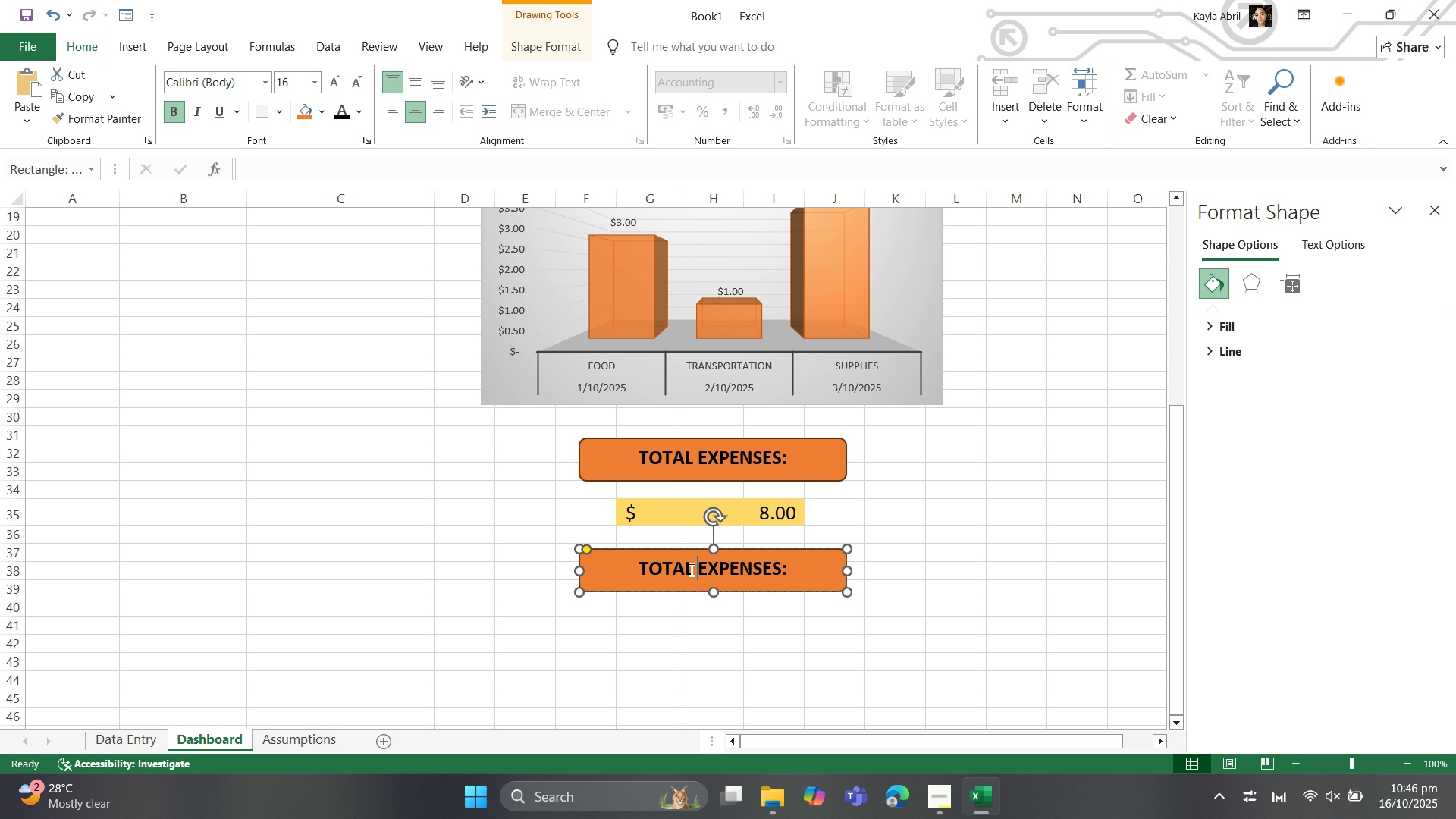 
left_click([690, 570])
 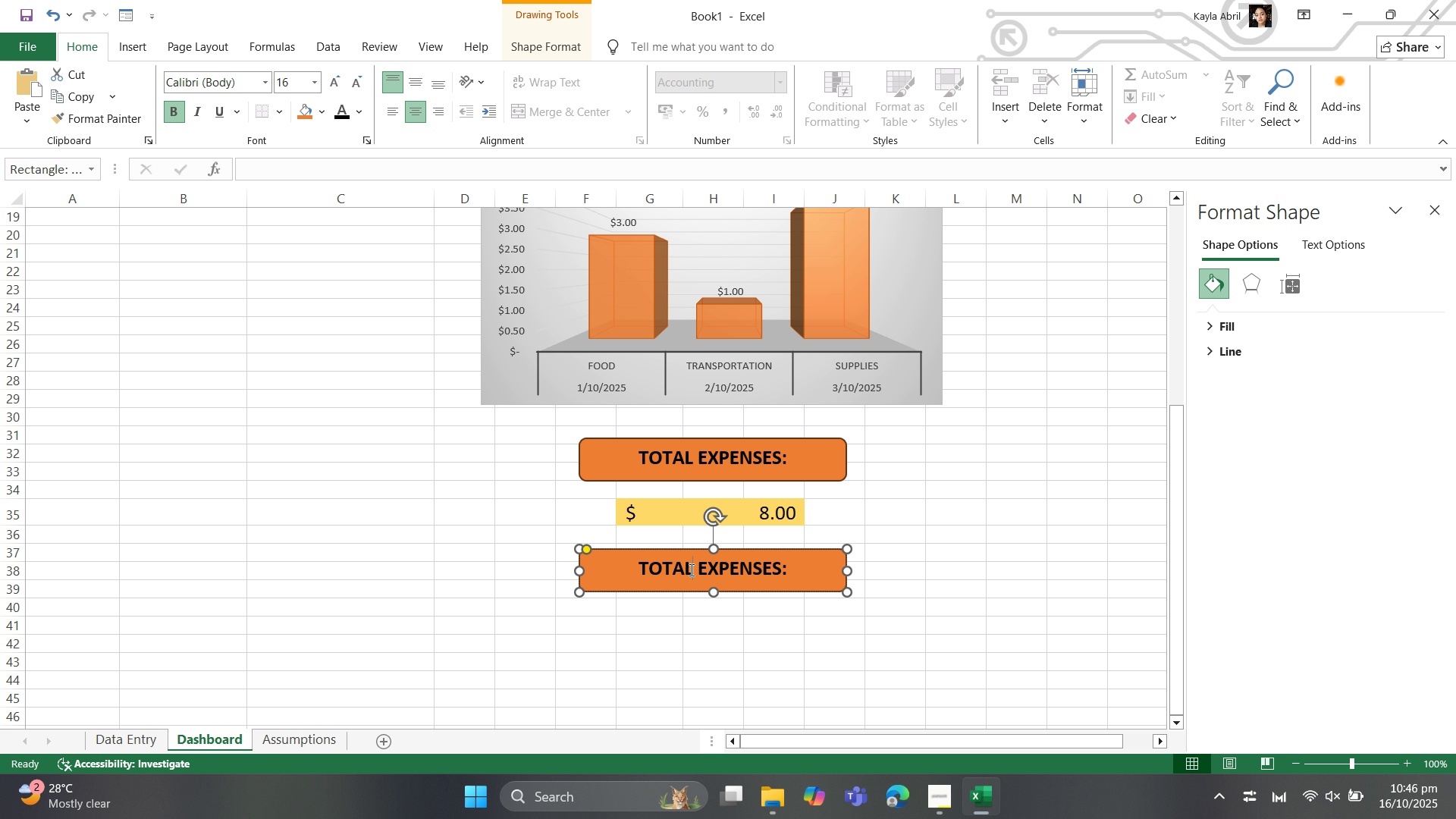 
key(Backspace)
key(Backspace)
key(Backspace)
key(Backspace)
key(Backspace)
type(AVA)
key(Backspace)
type(ERAGE DAILY)
 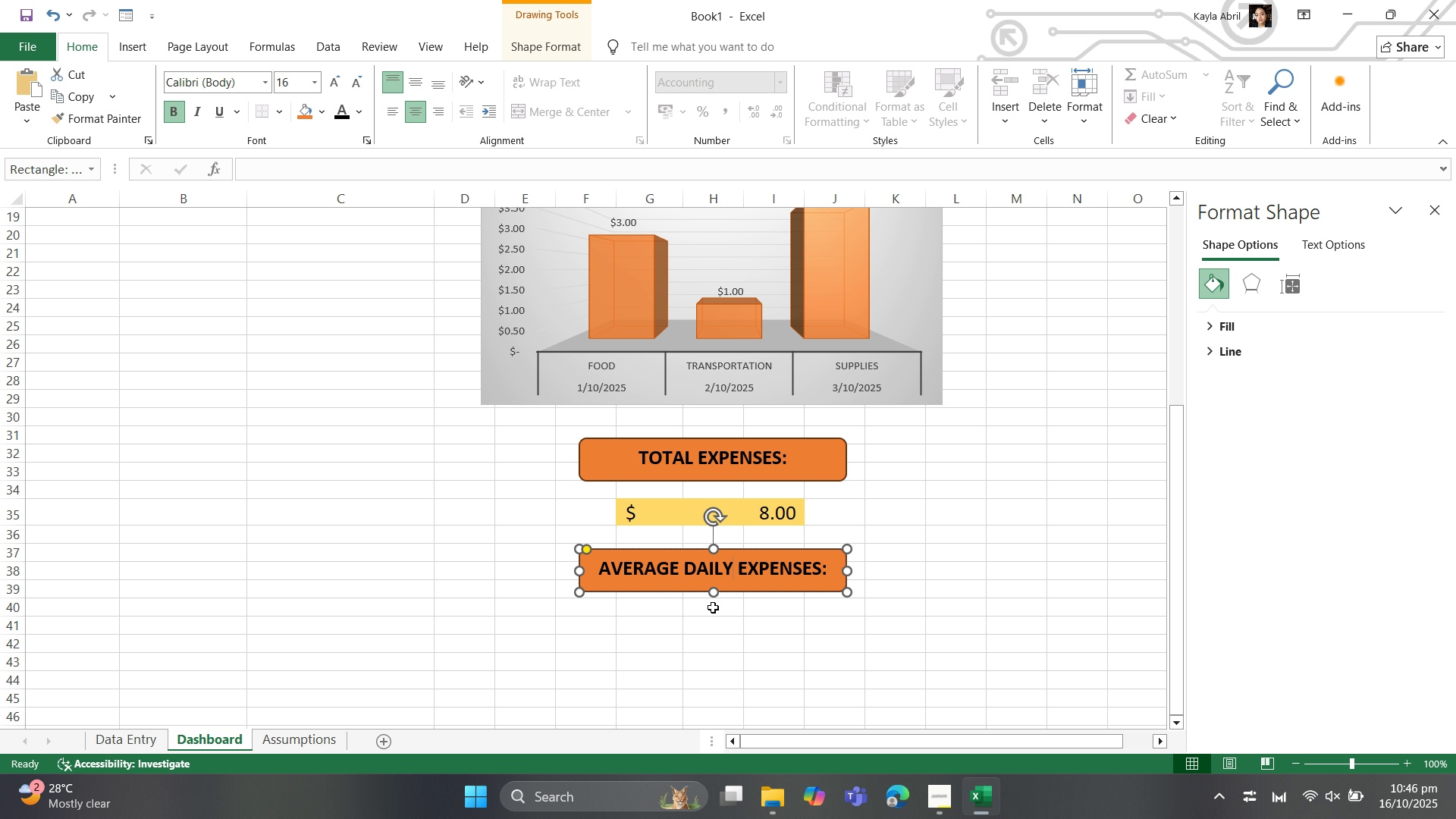 
left_click([707, 620])
 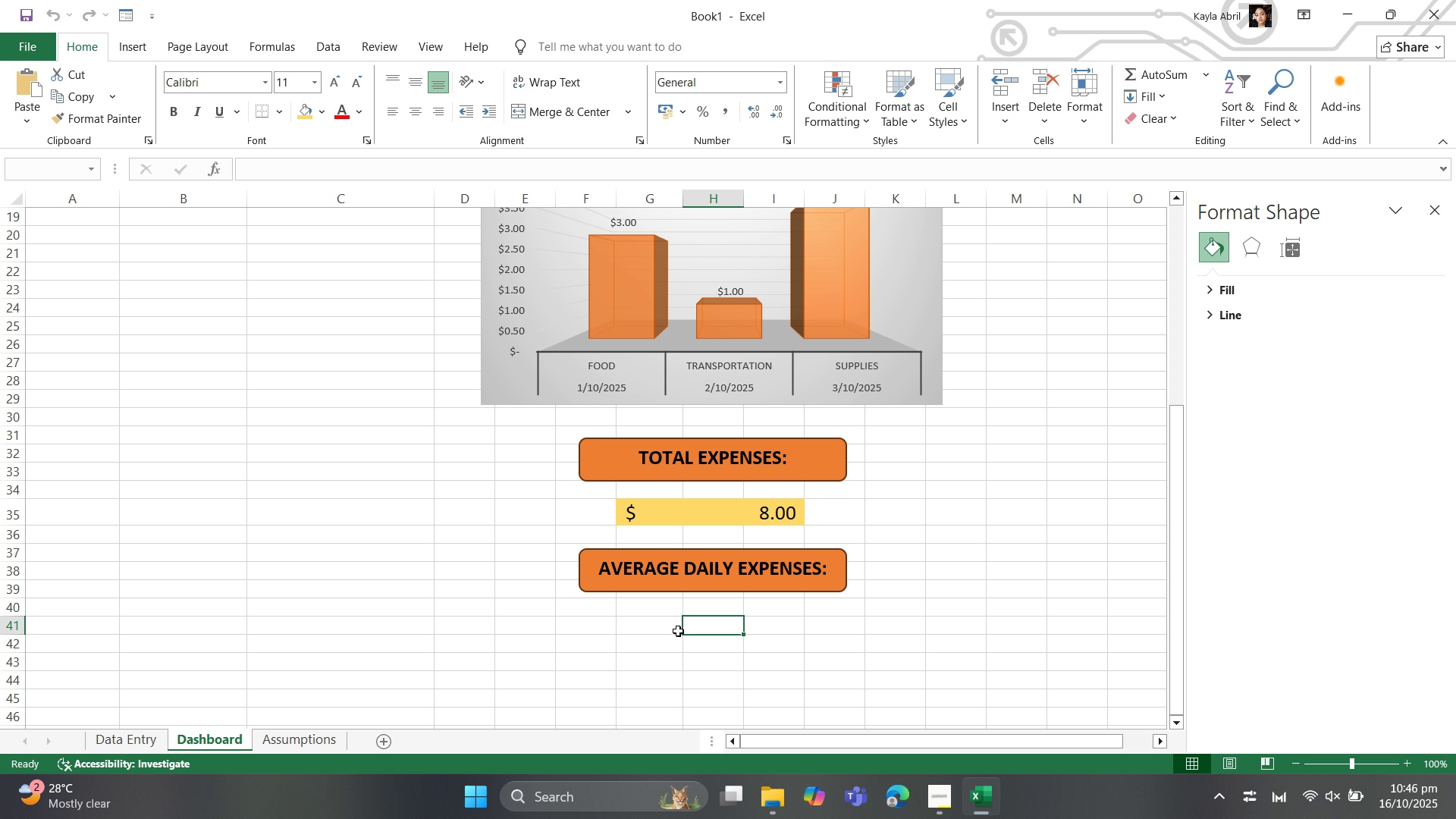 
wait(6.16)
 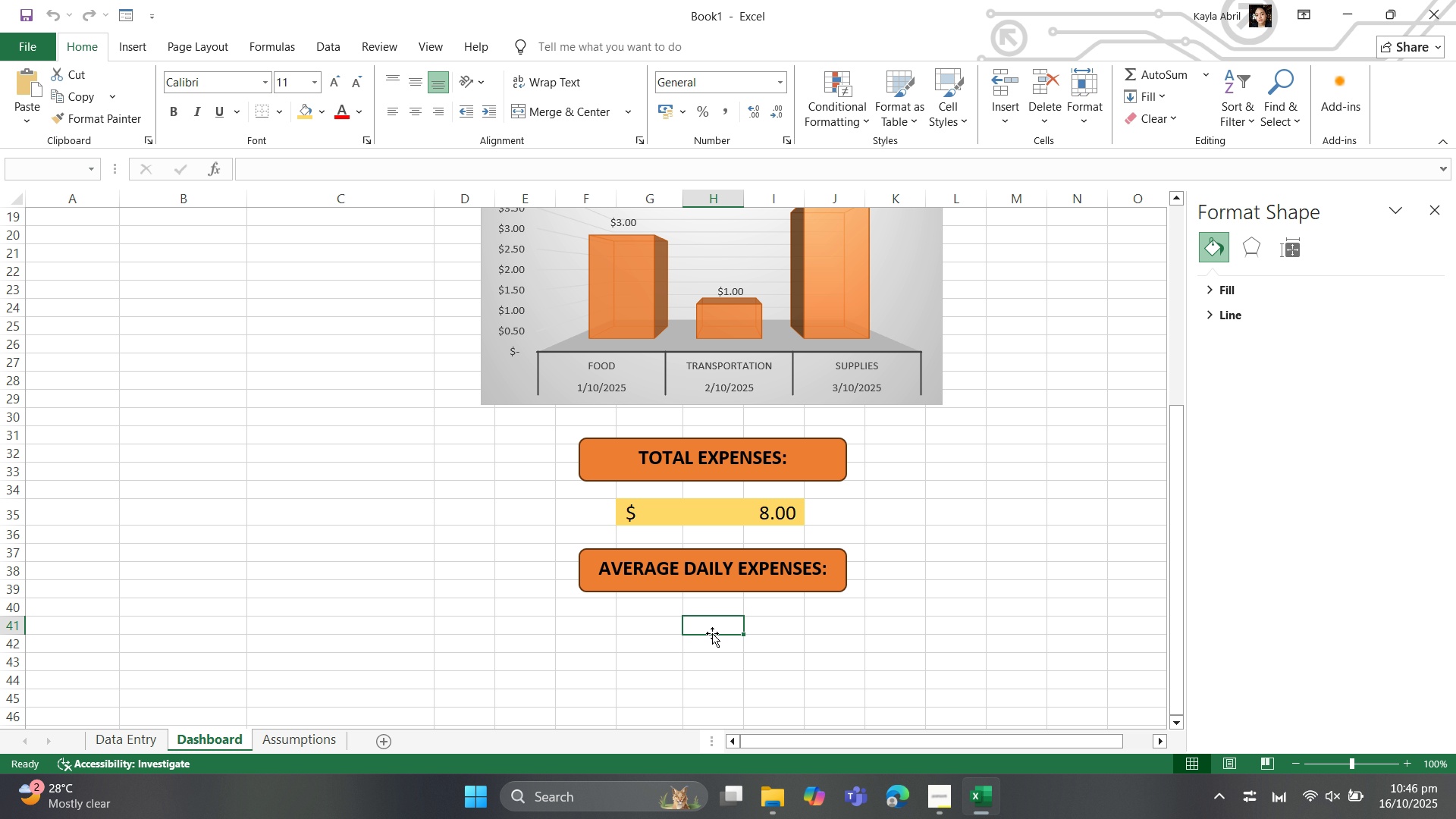 
scroll: coordinate [966, 471], scroll_direction: none, amount: 0.0
 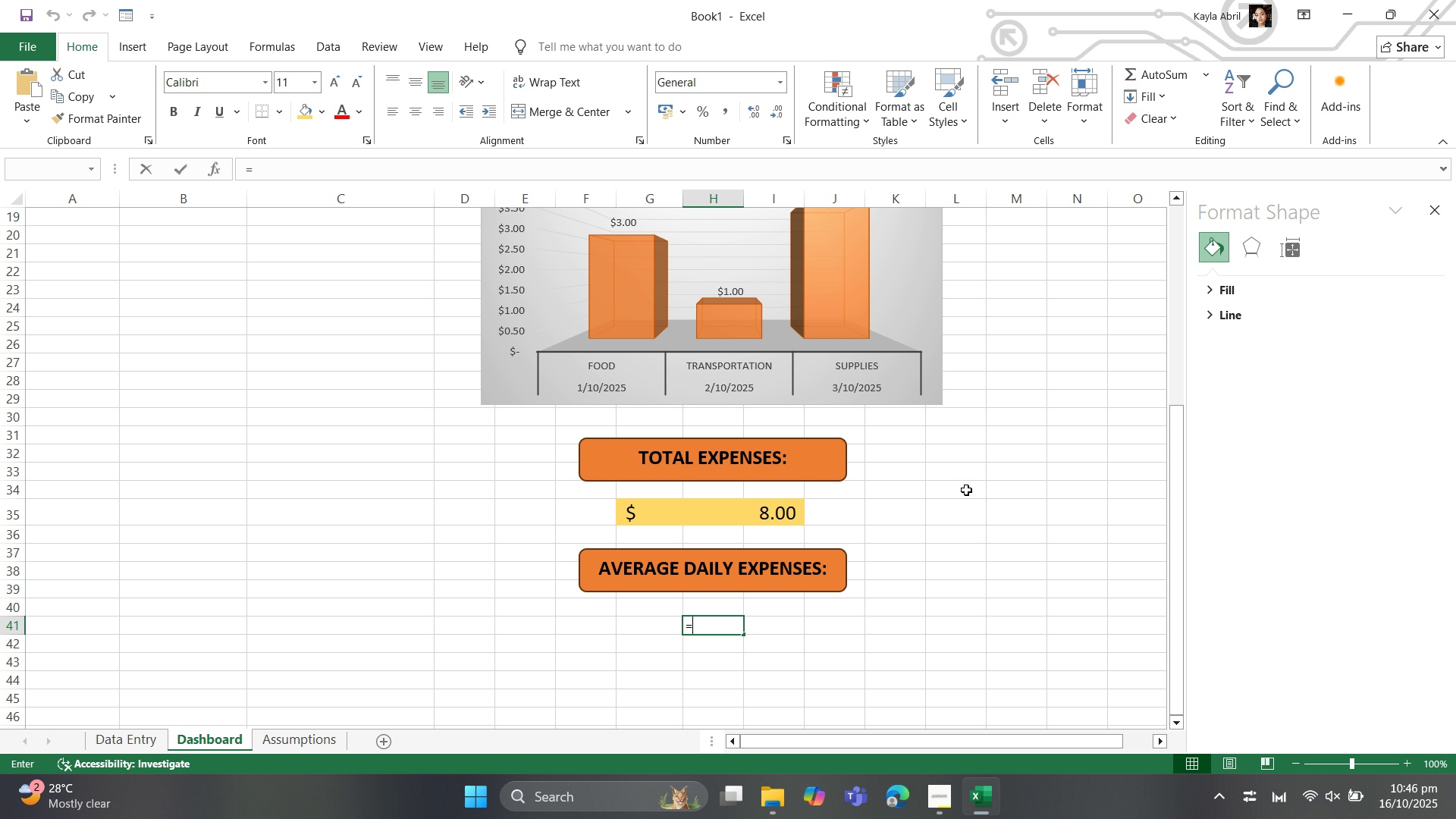 
type(=AVERAGE()
 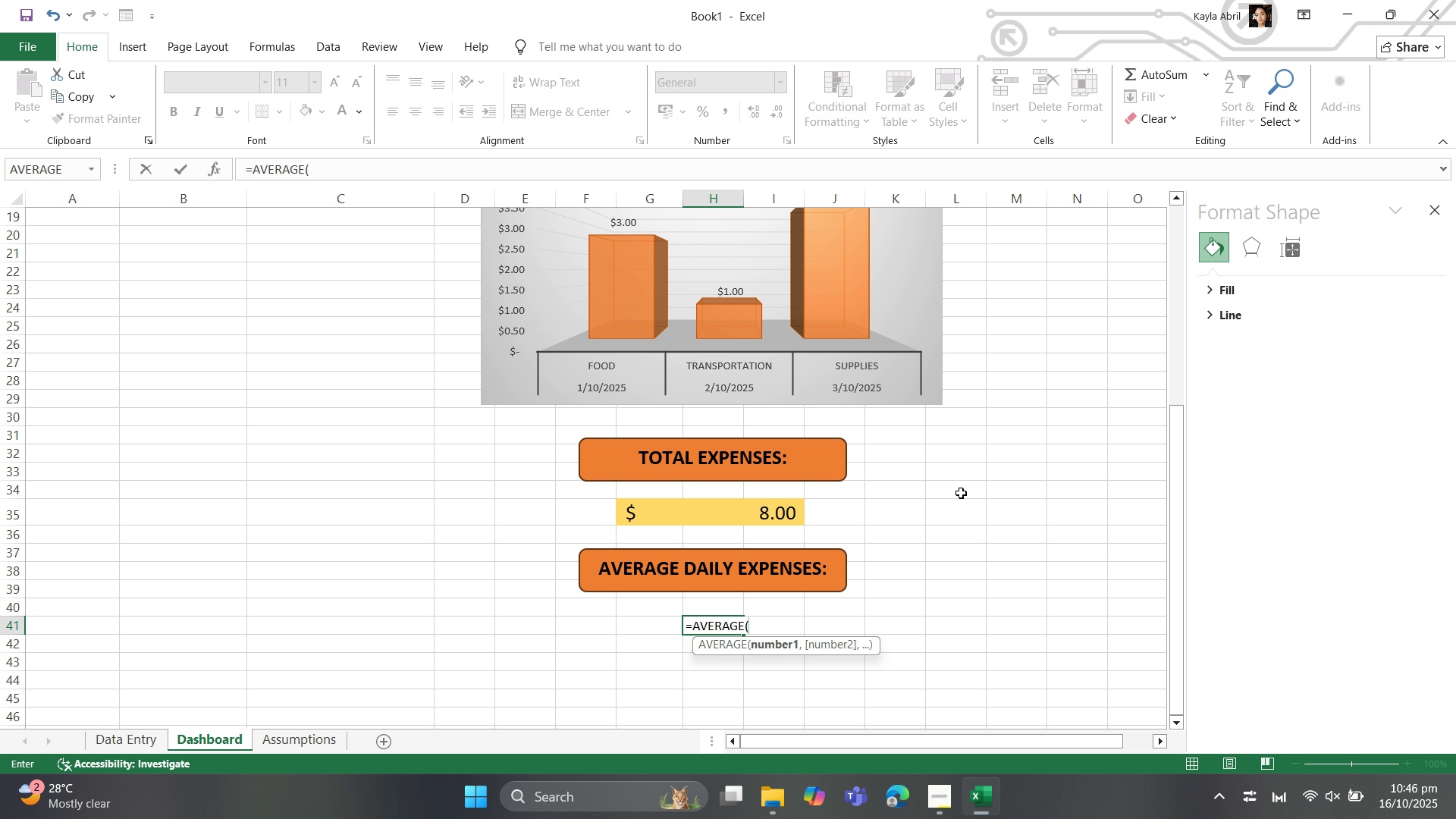 
wait(7.86)
 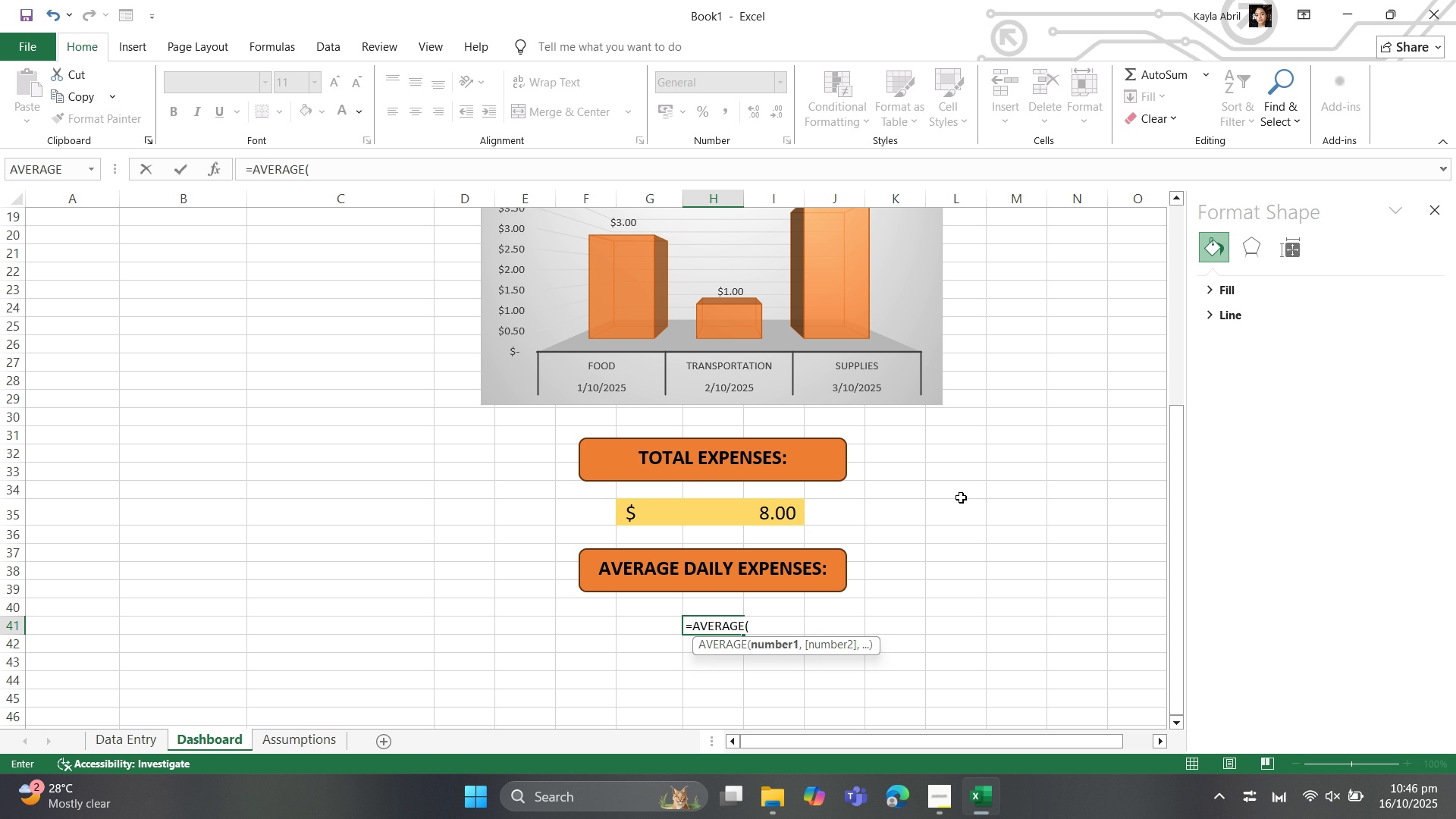 
scroll: coordinate [401, 579], scroll_direction: up, amount: 9.0
 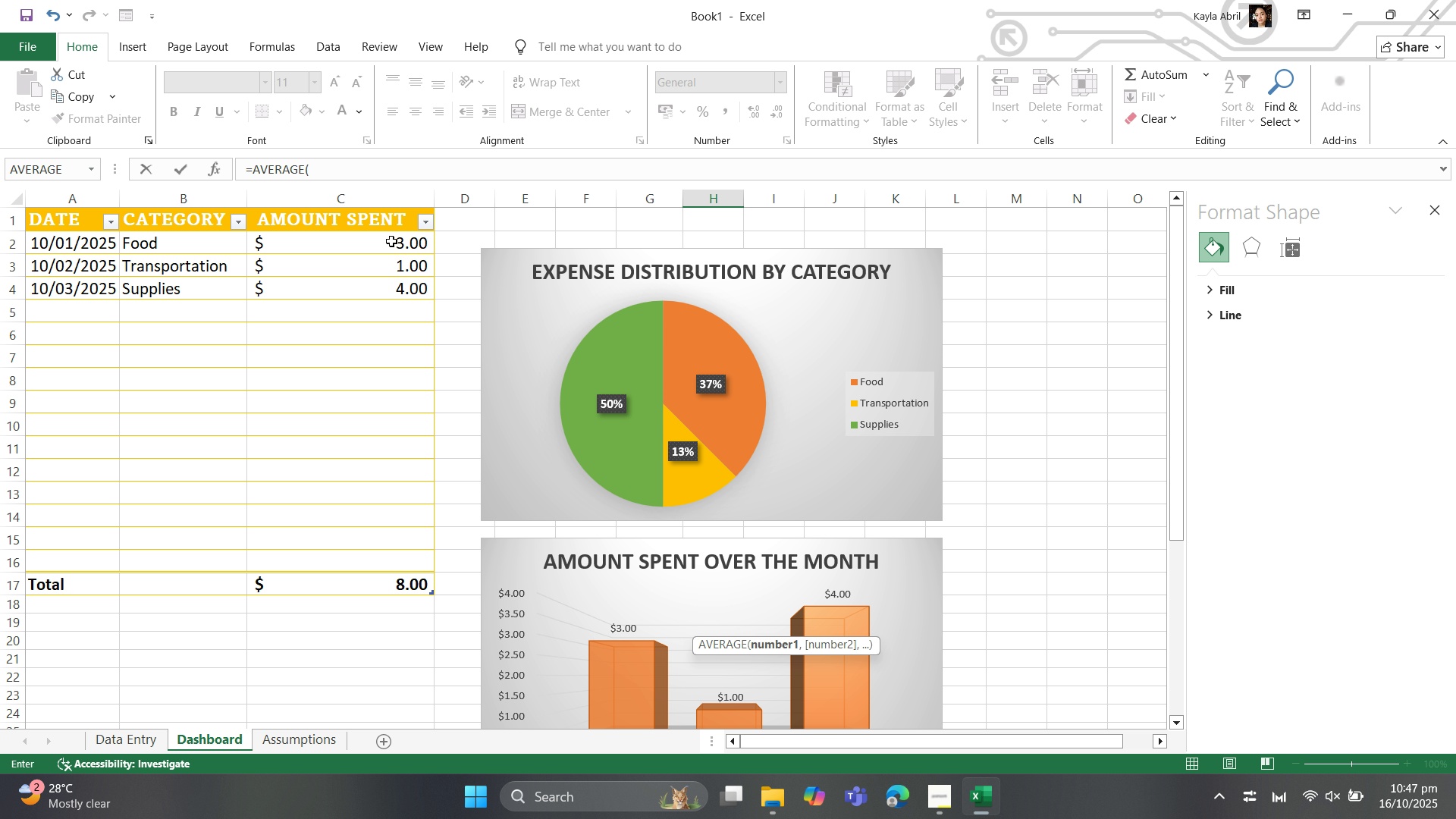 
left_click_drag(start_coordinate=[391, 241], to_coordinate=[334, 564])
 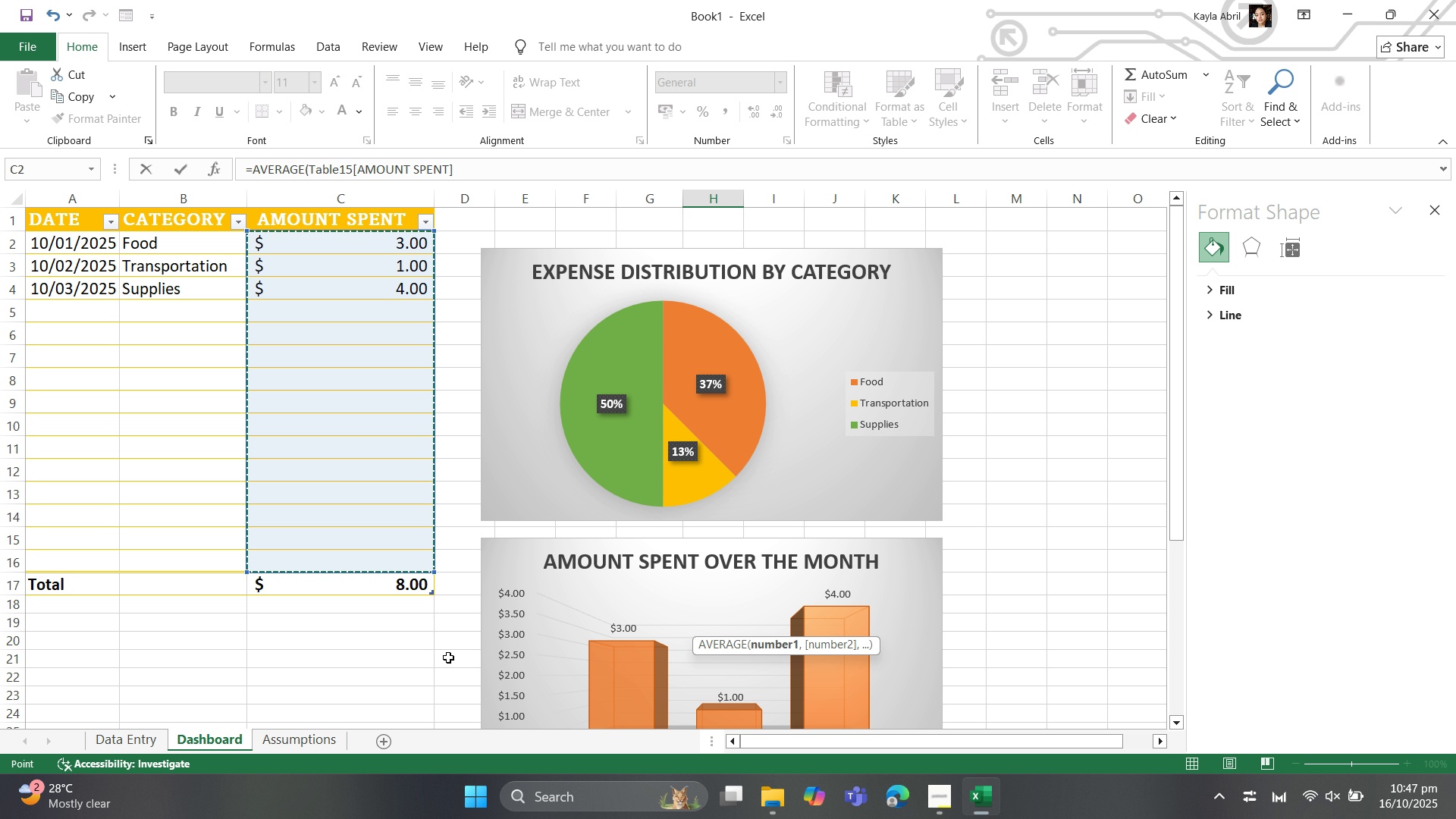 
scroll: coordinate [445, 647], scroll_direction: down, amount: 5.0
 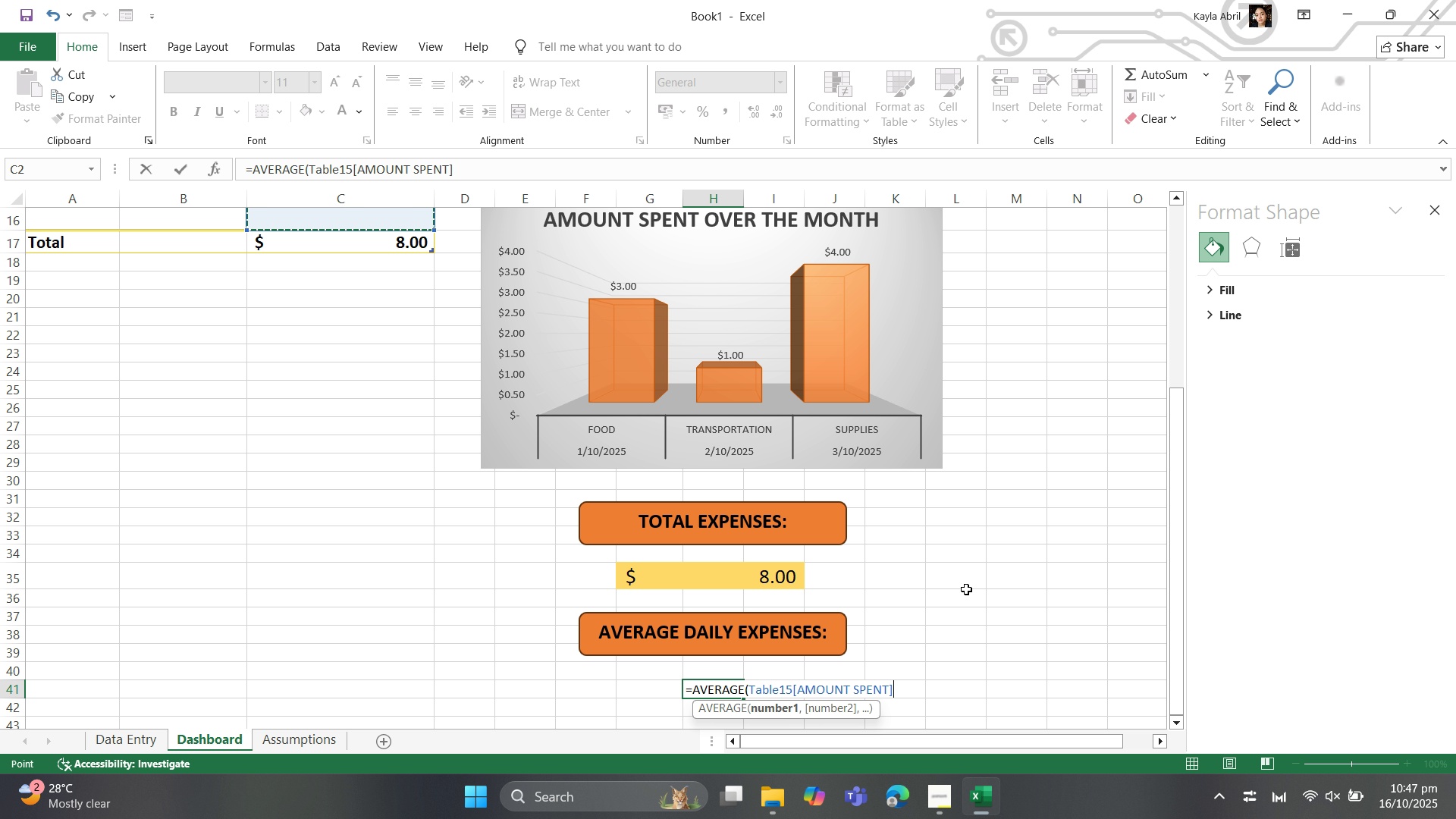 
type()/Assumptions)
key(Backspace)
key(Backspace)
key(Backspace)
type(ons)
 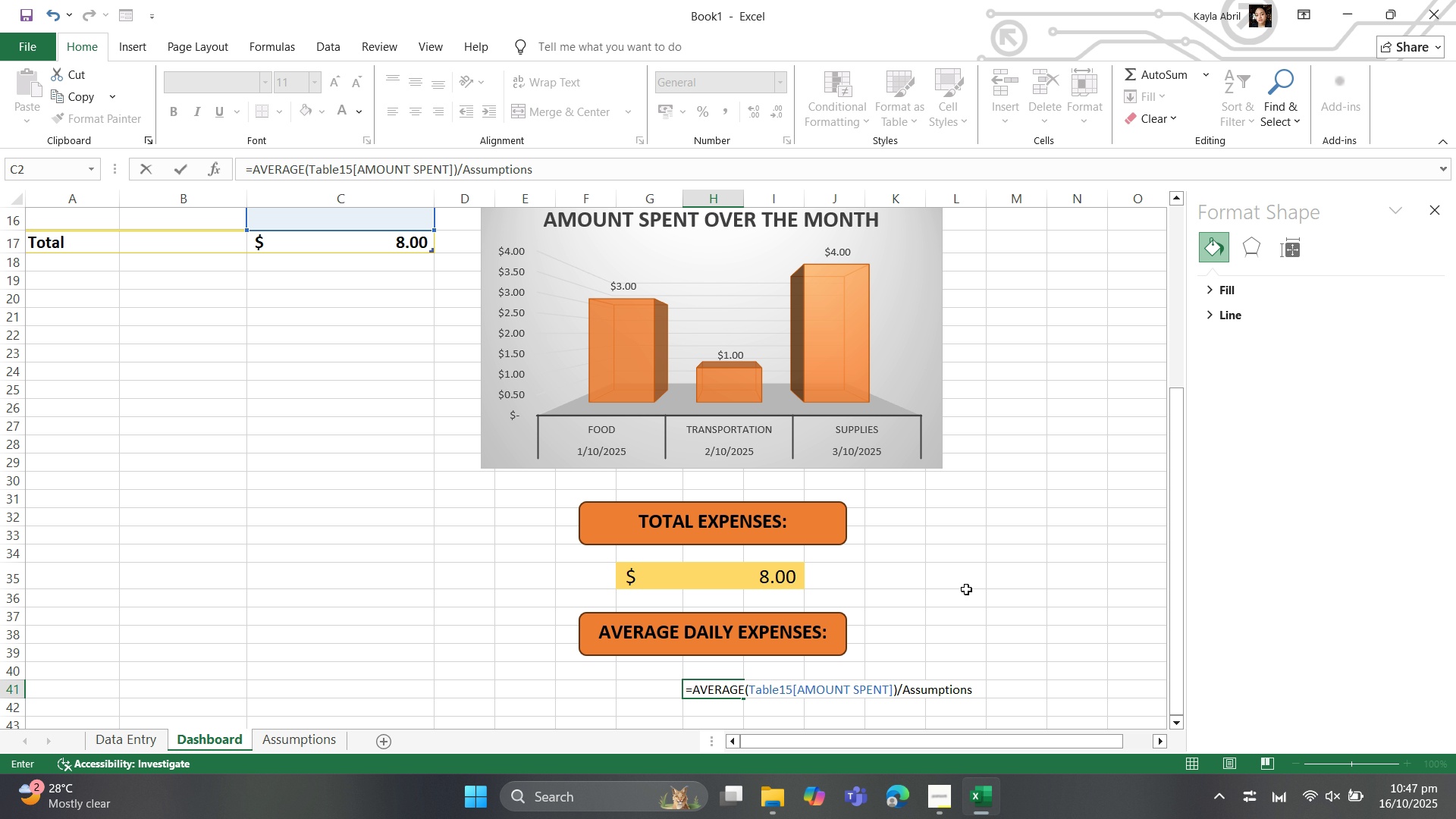 
wait(5.68)
 